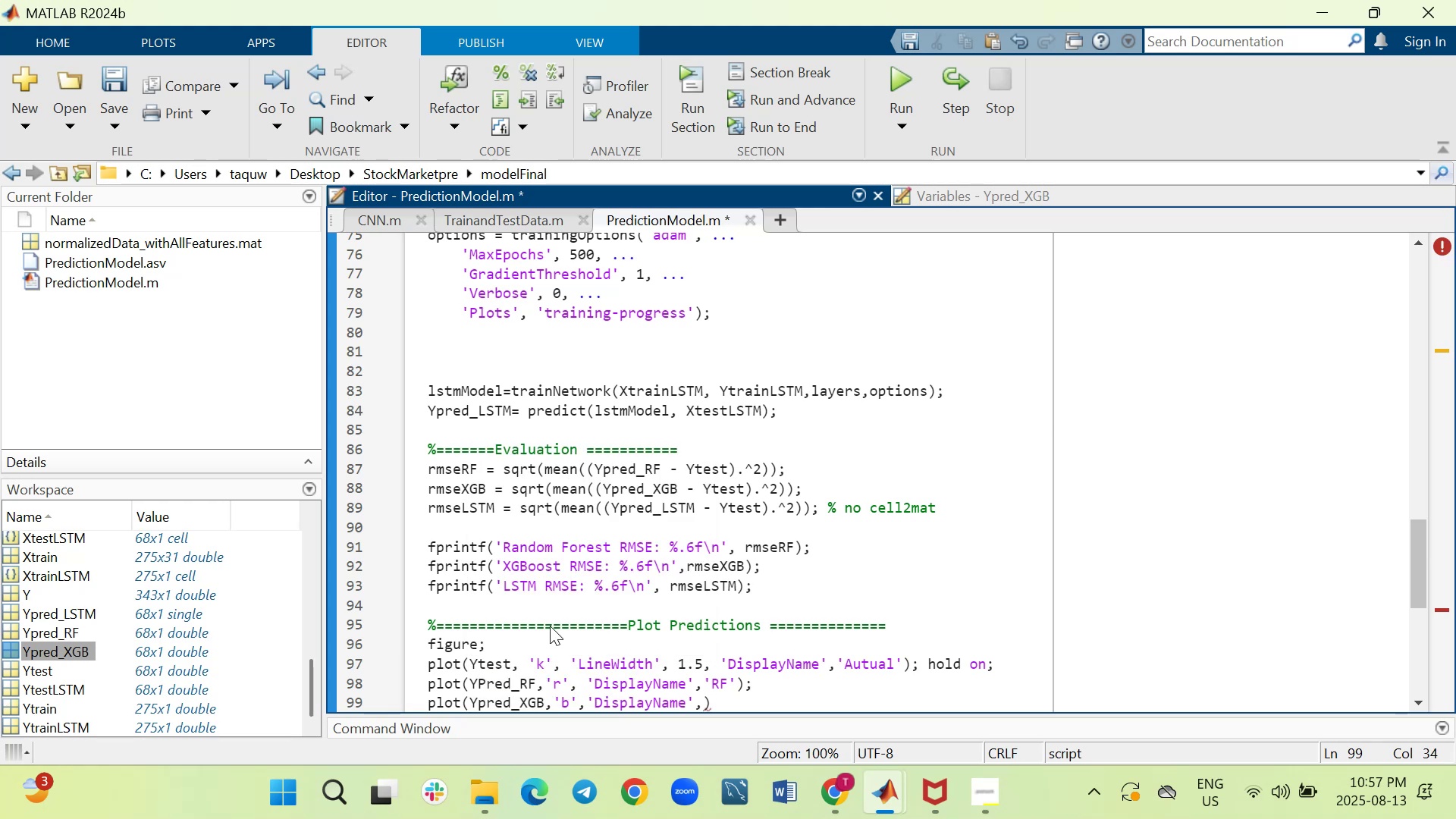 
type( 'XGB[PageDown][PageDown])
 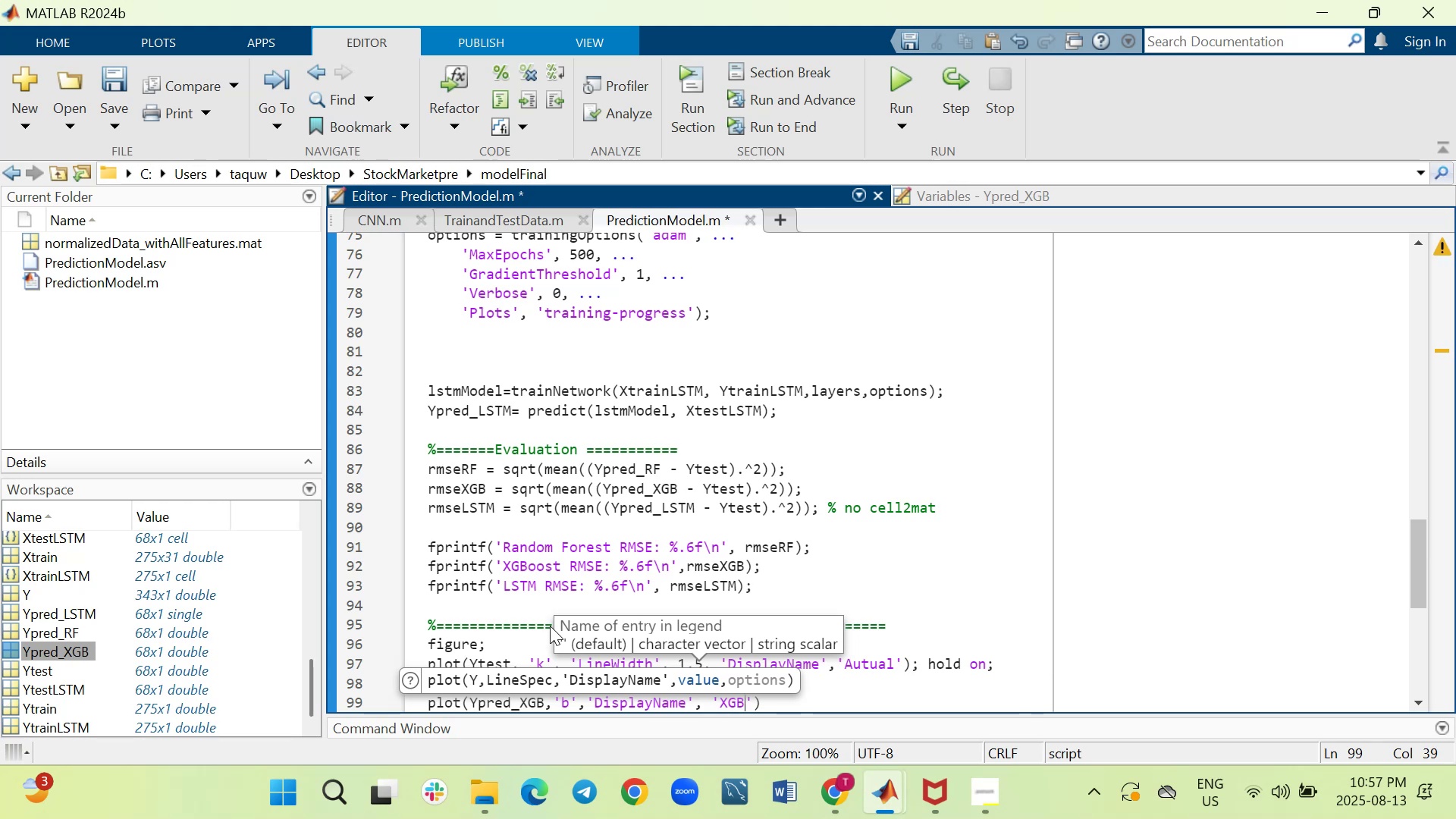 
key(ArrowRight)
 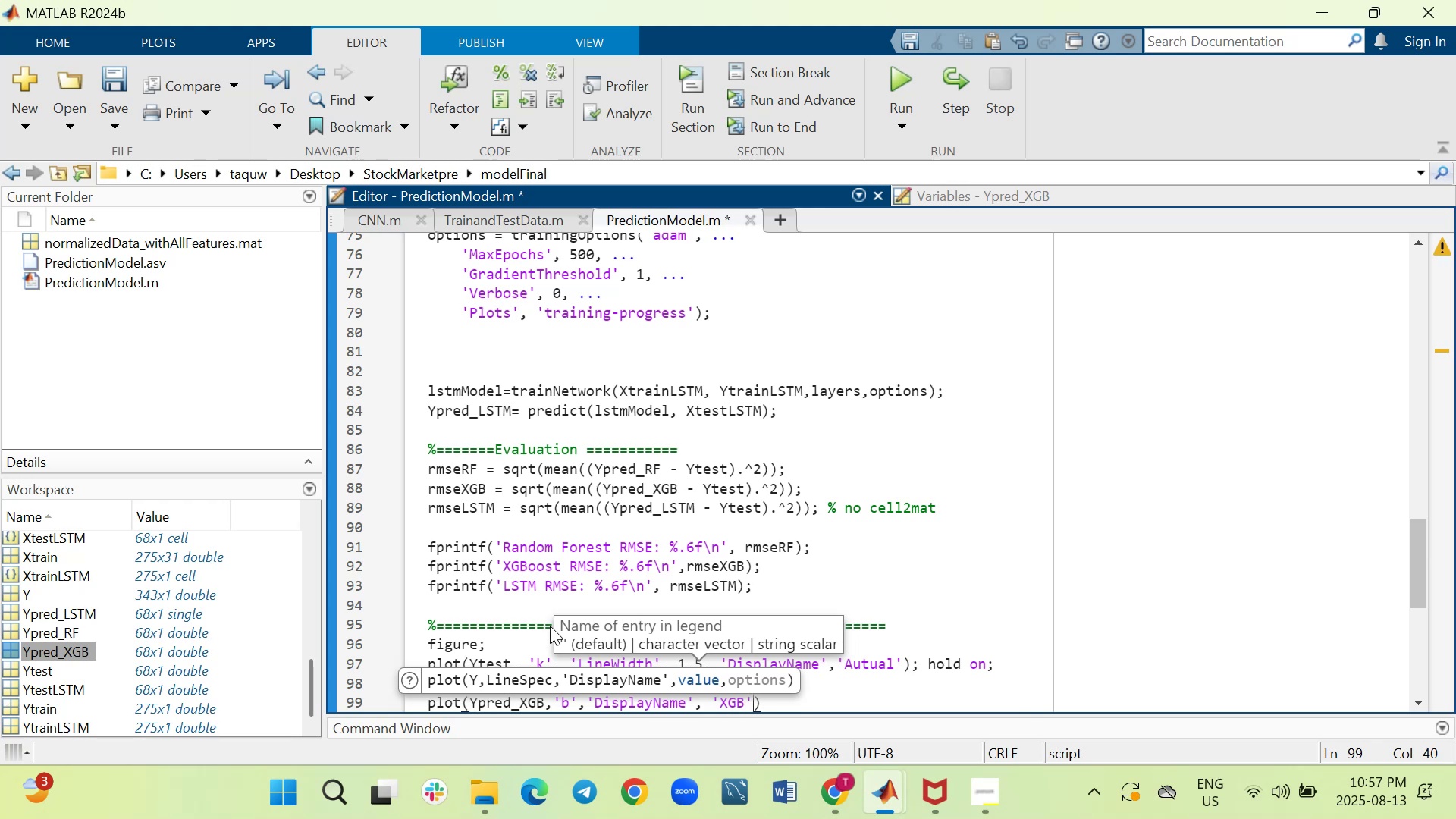 
key(ArrowRight)
 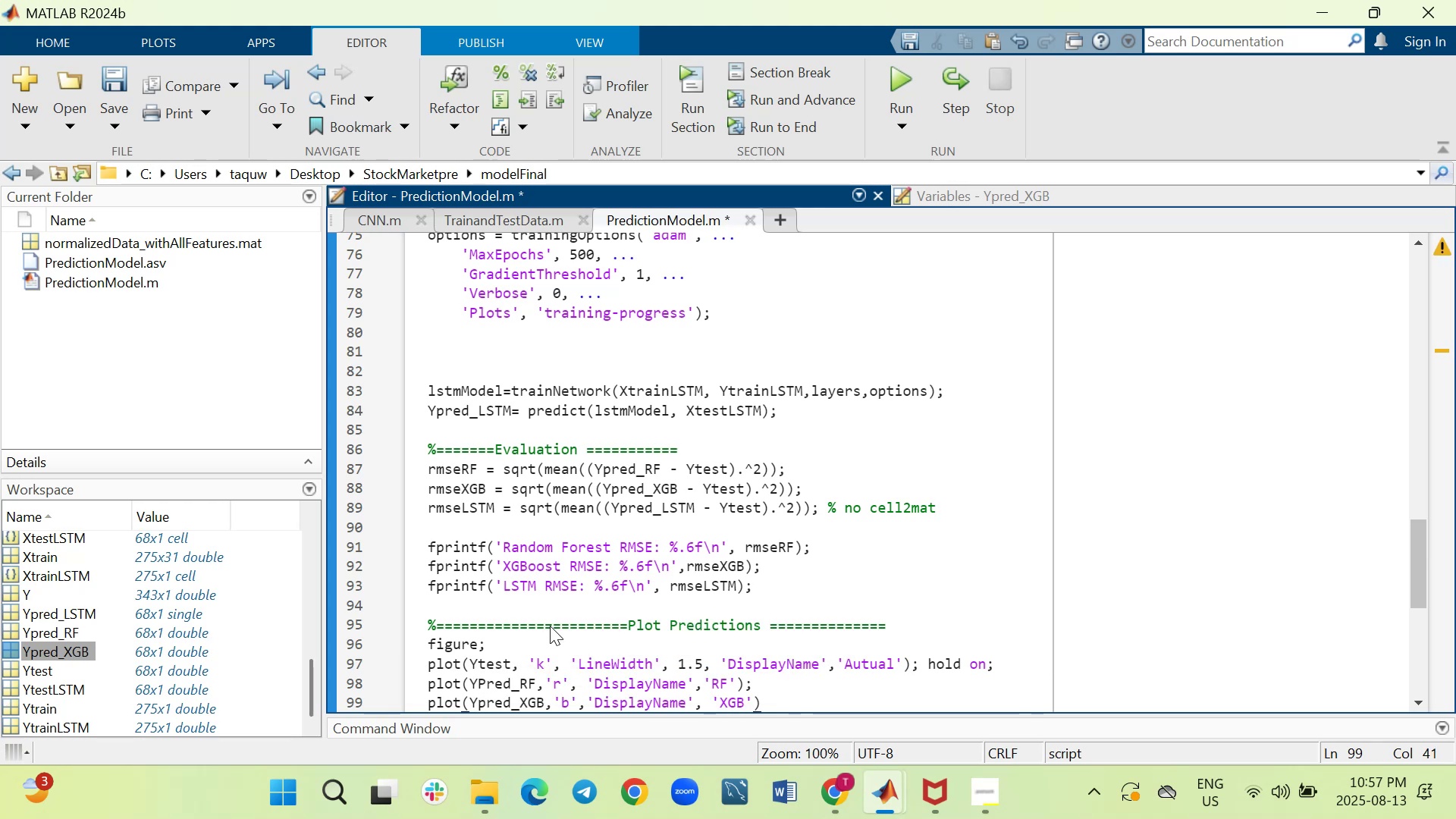 
key(Semicolon)
 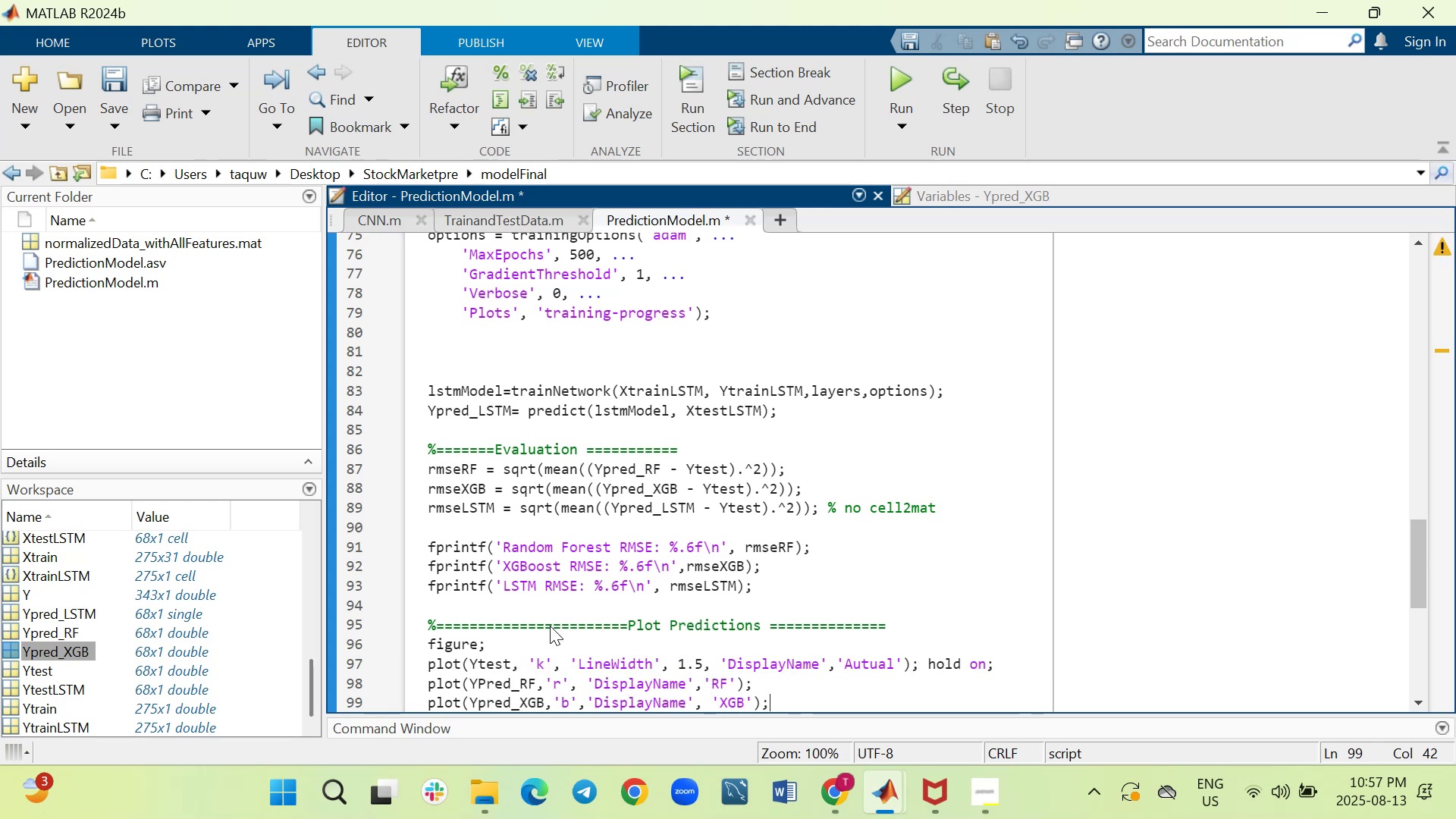 
key(Shift+ShiftRight)
 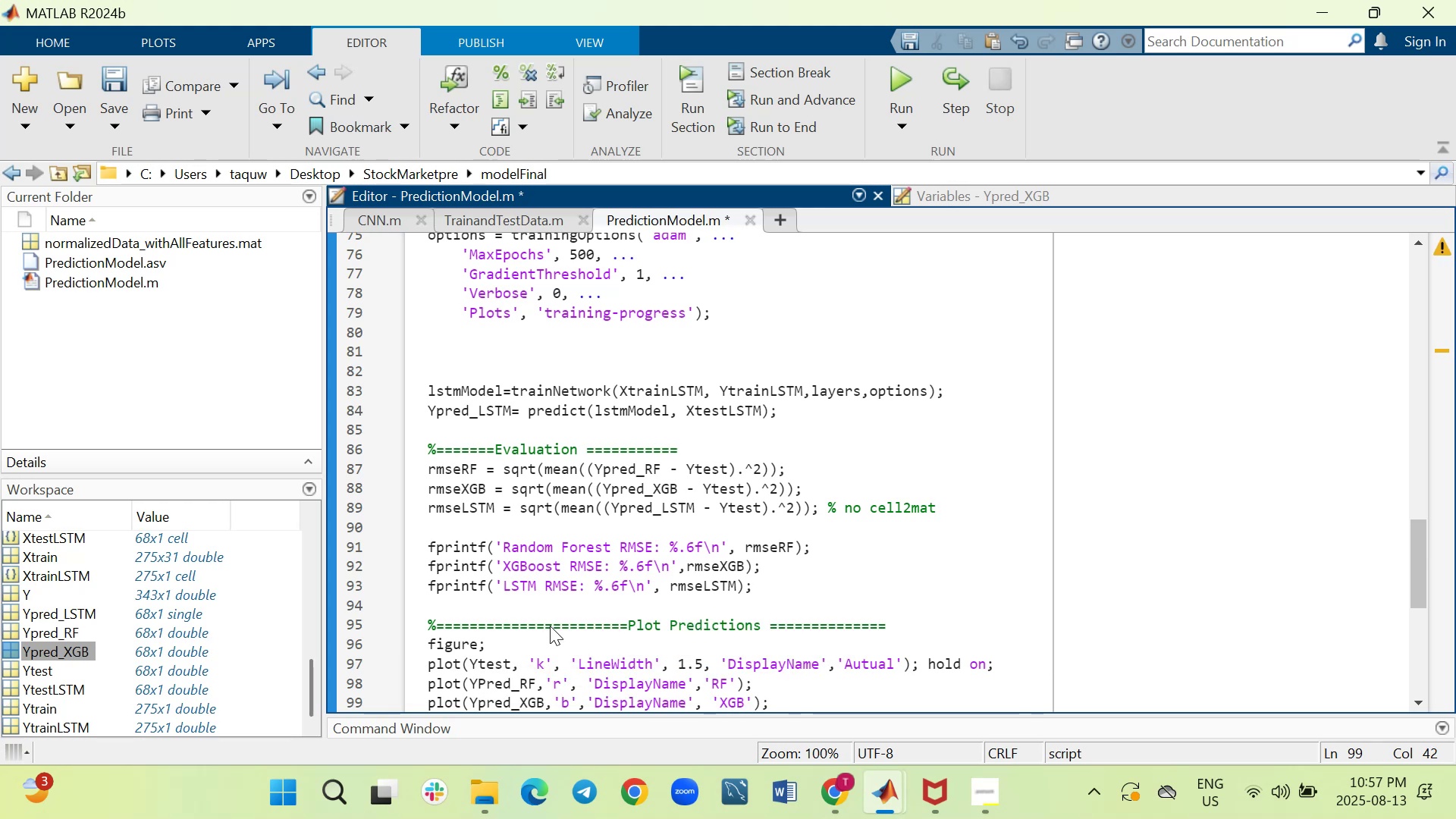 
key(Shift+Enter)
 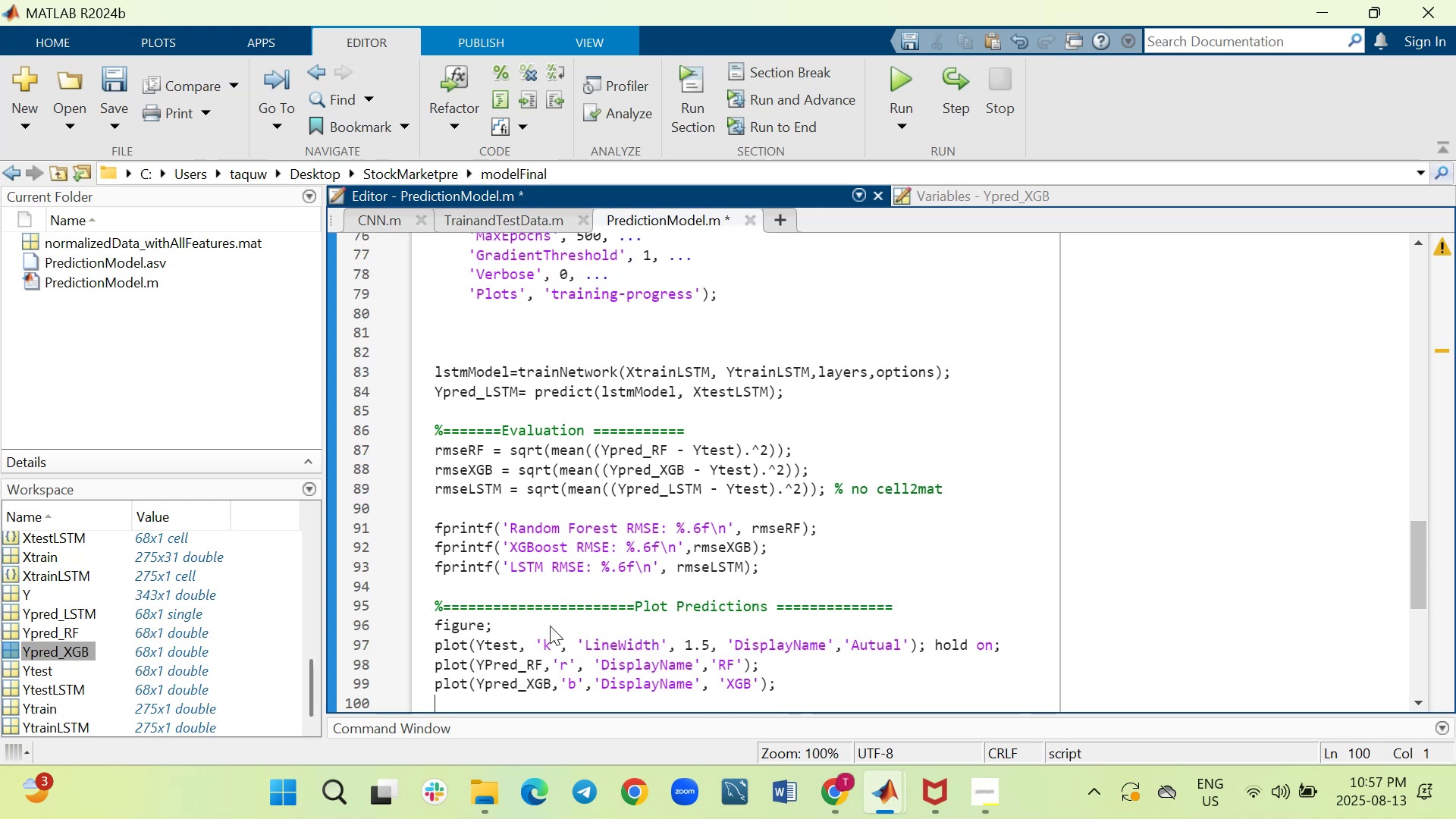 
type(plot(cell2mat)
 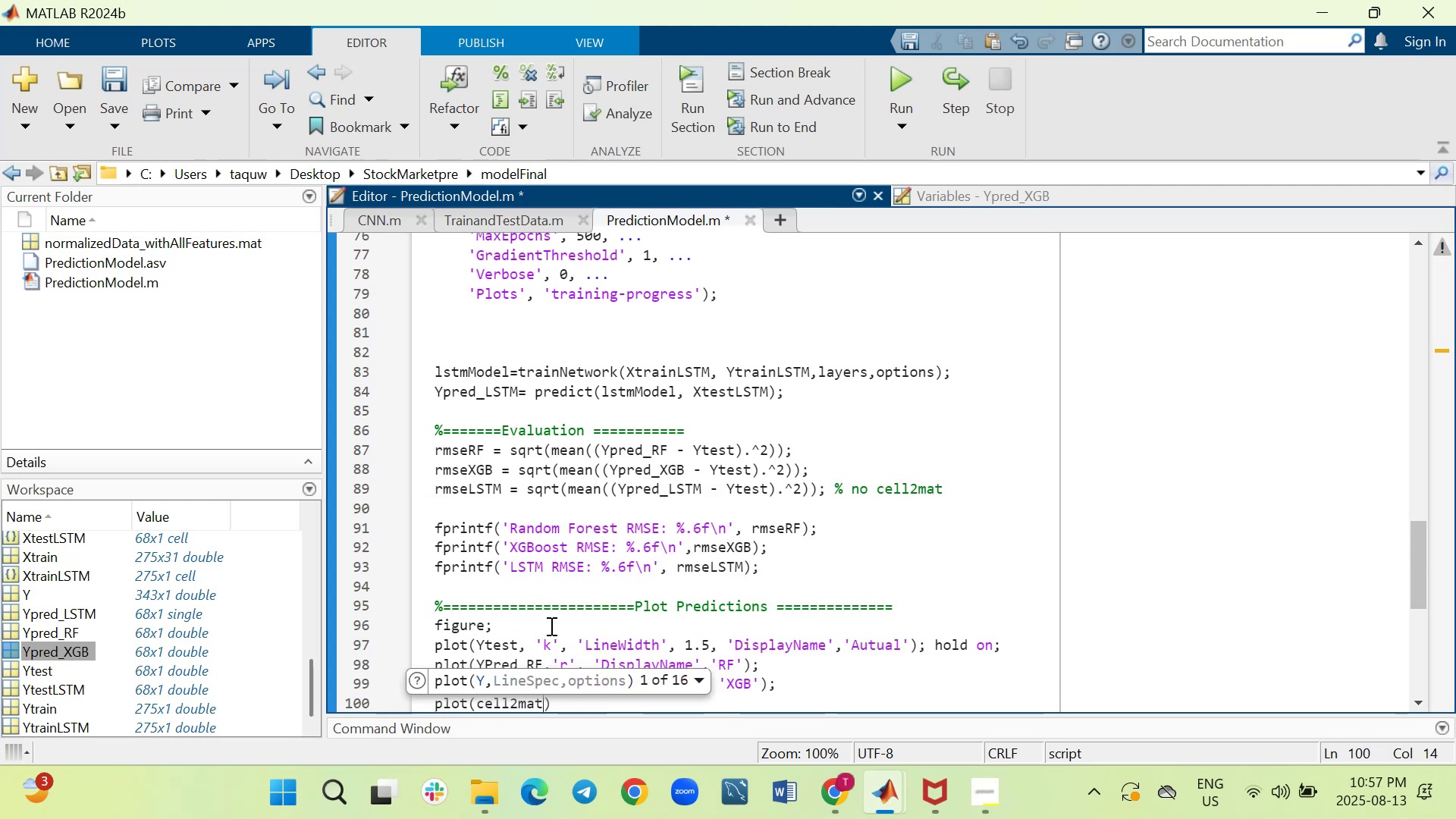 
type((Ypred_LSTM)
 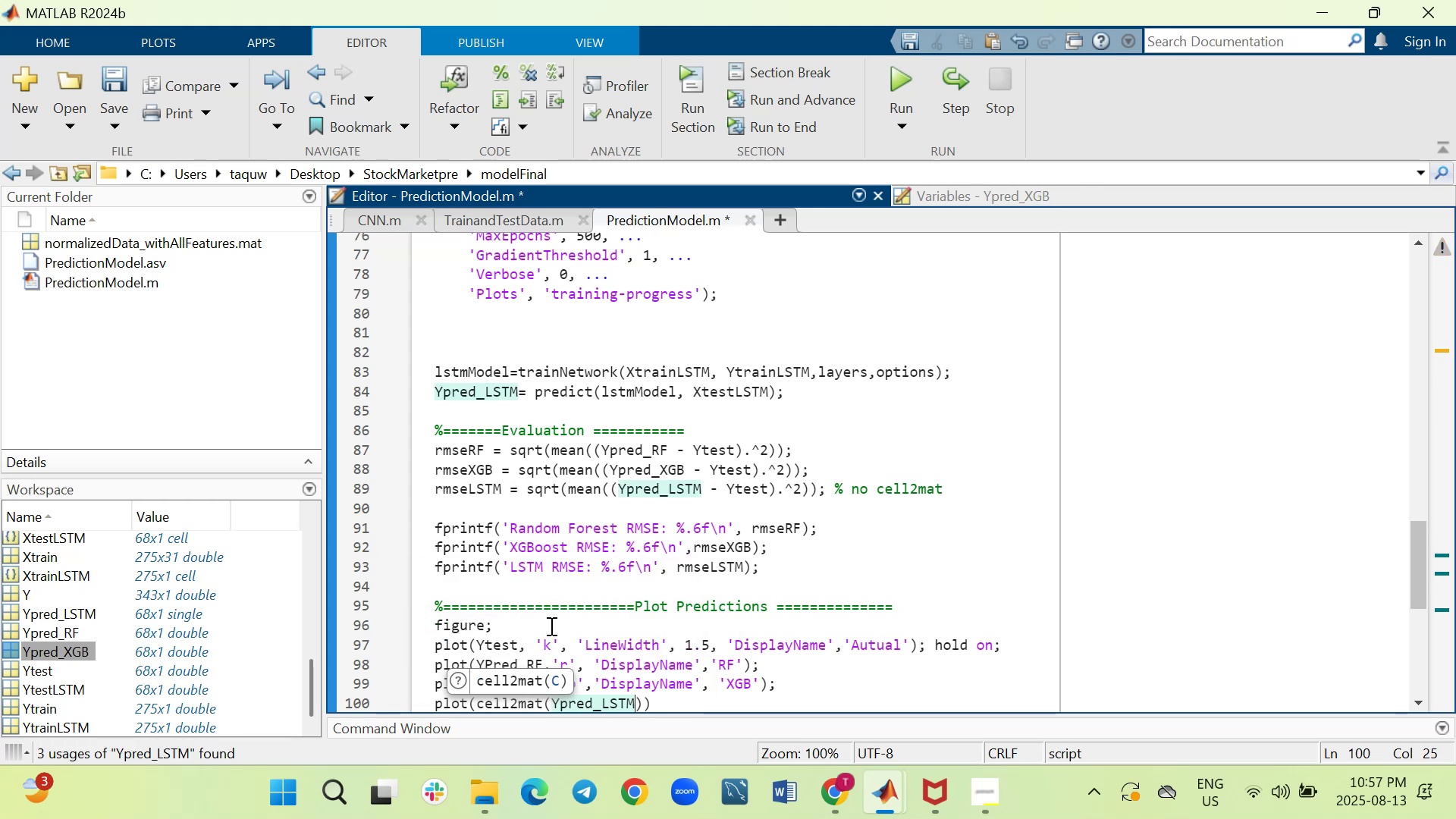 
key(ArrowRight)
 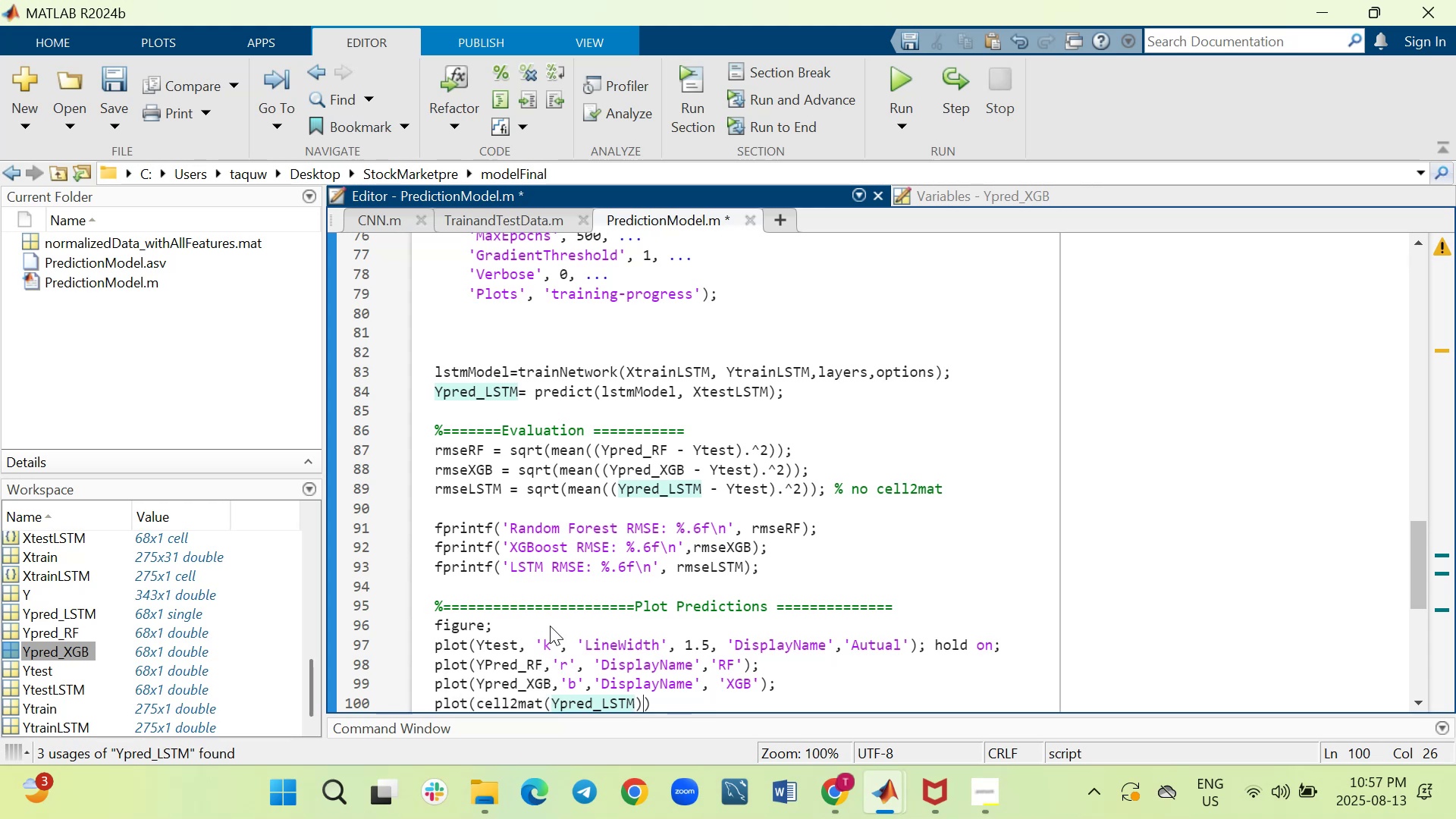 
key(Comma)
 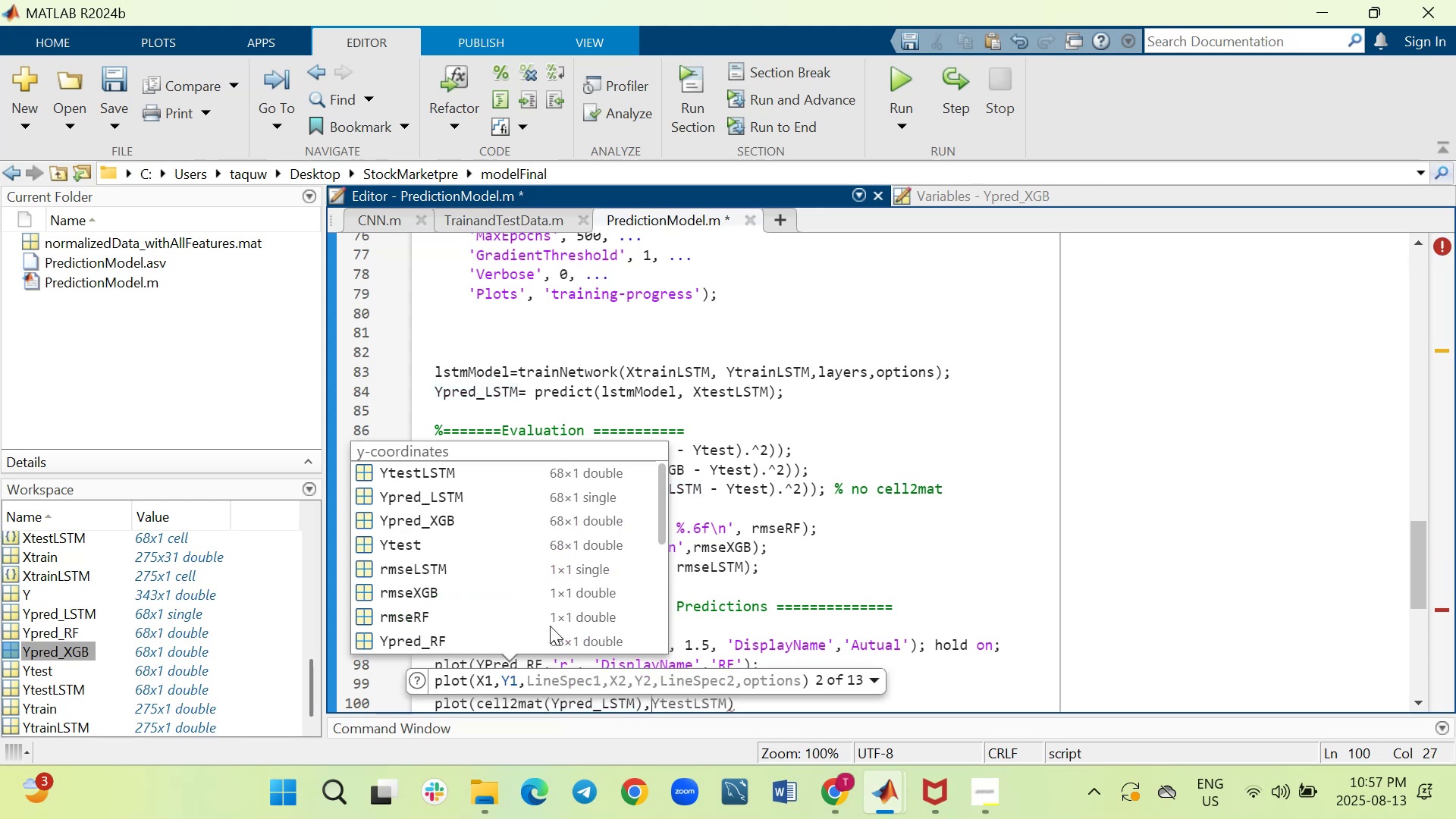 
key(Quote)
 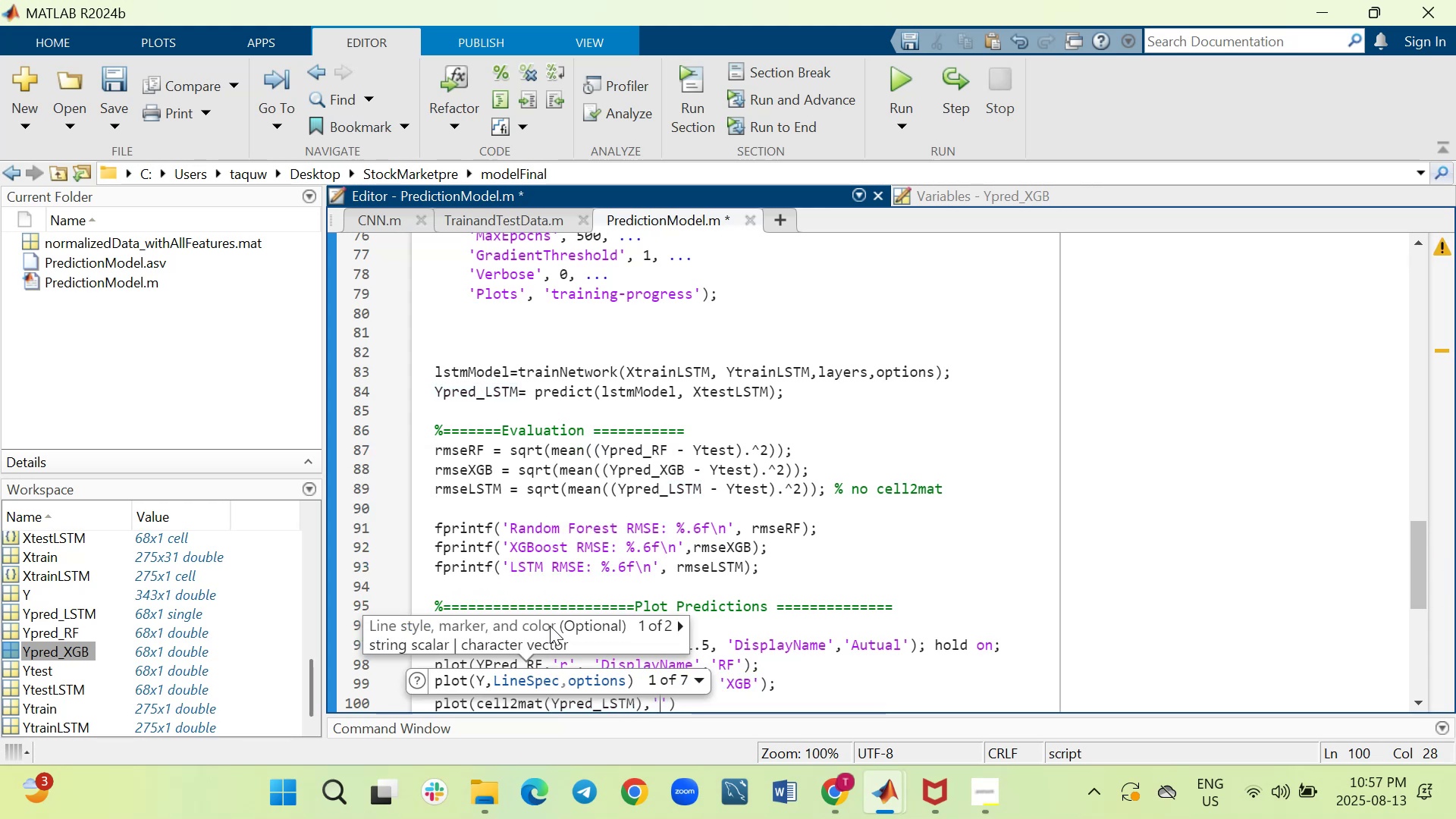 
key(G)
 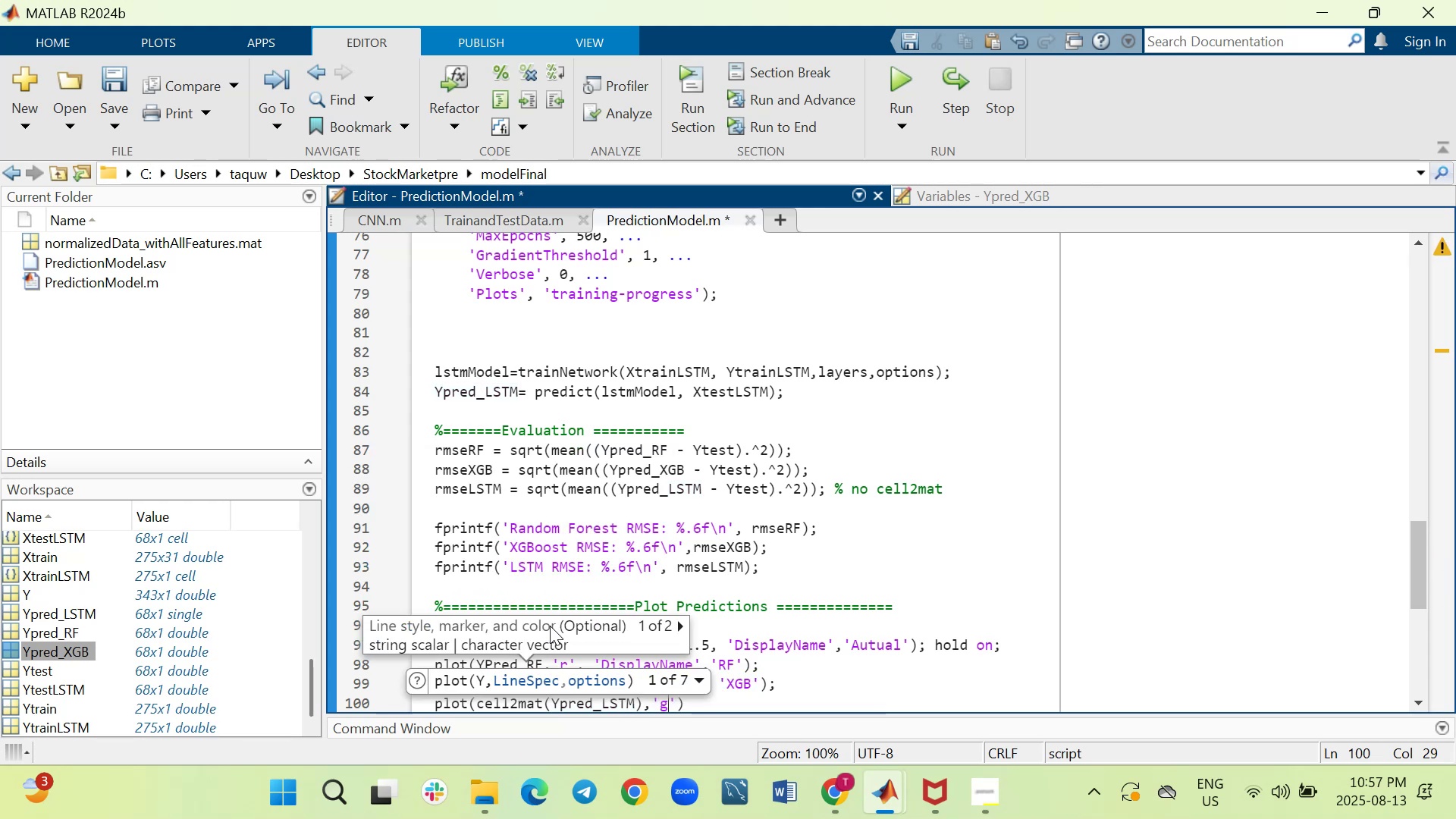 
key(ArrowRight)
 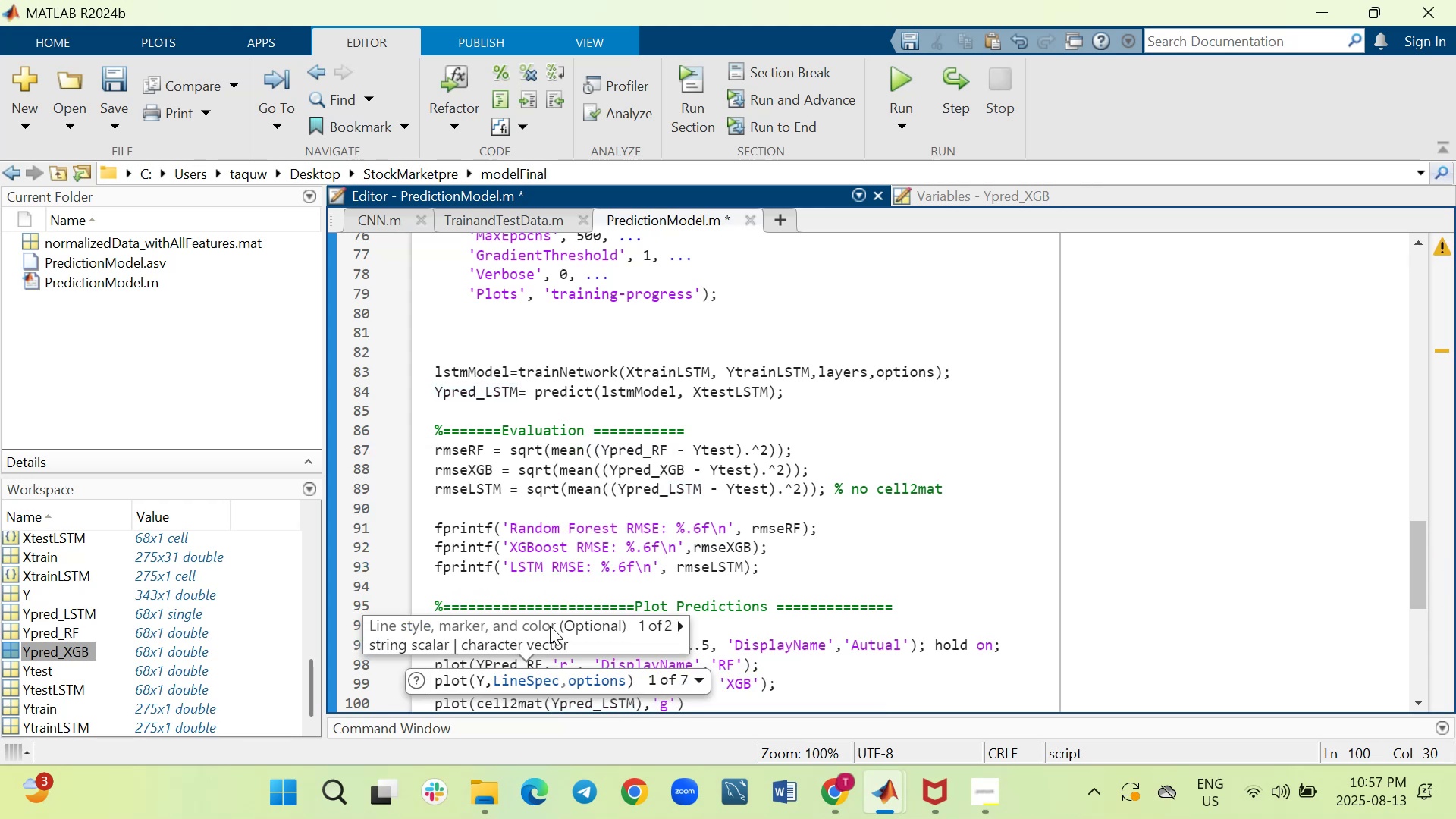 
key(Comma)
 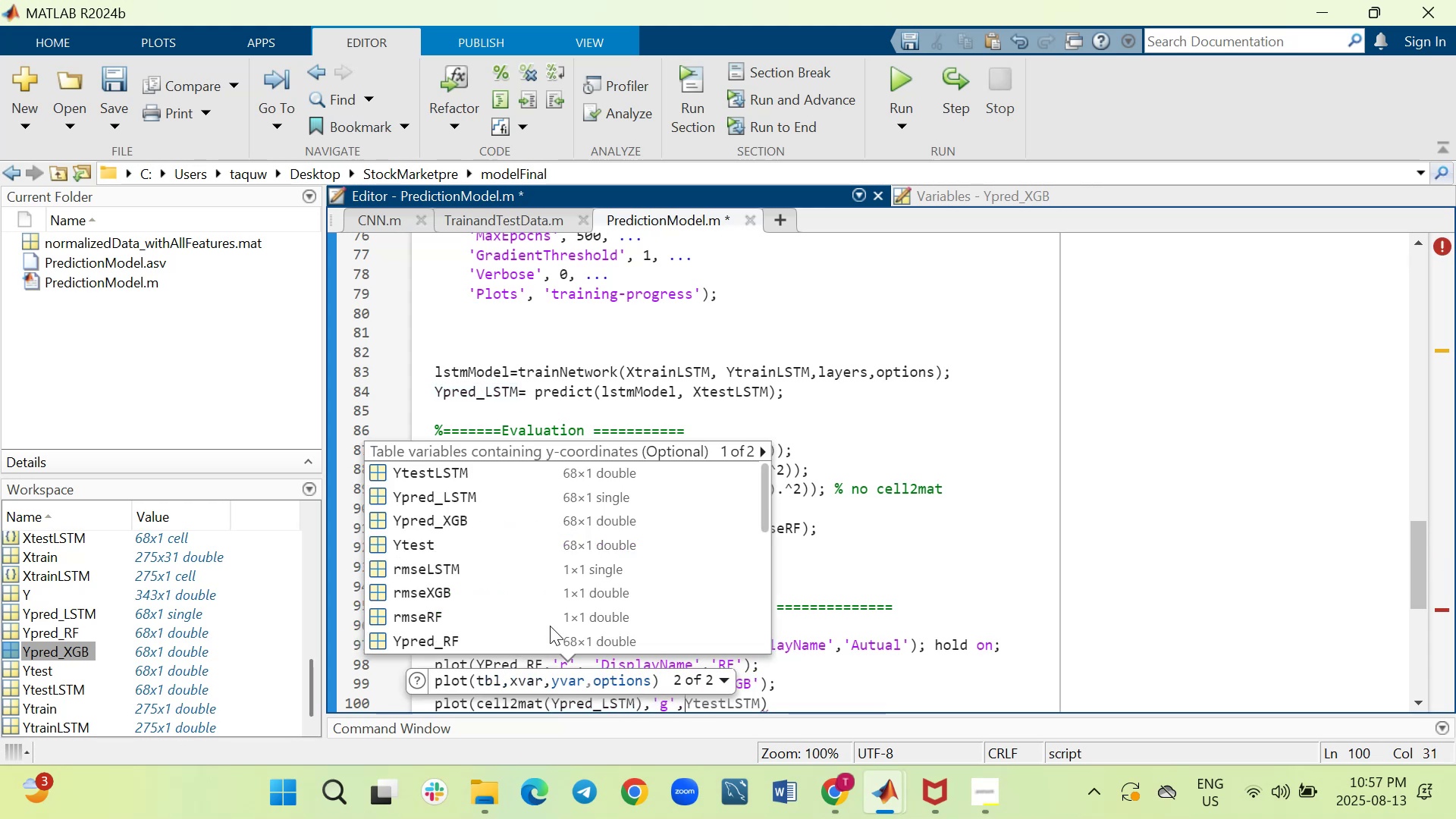 
key(Space)
 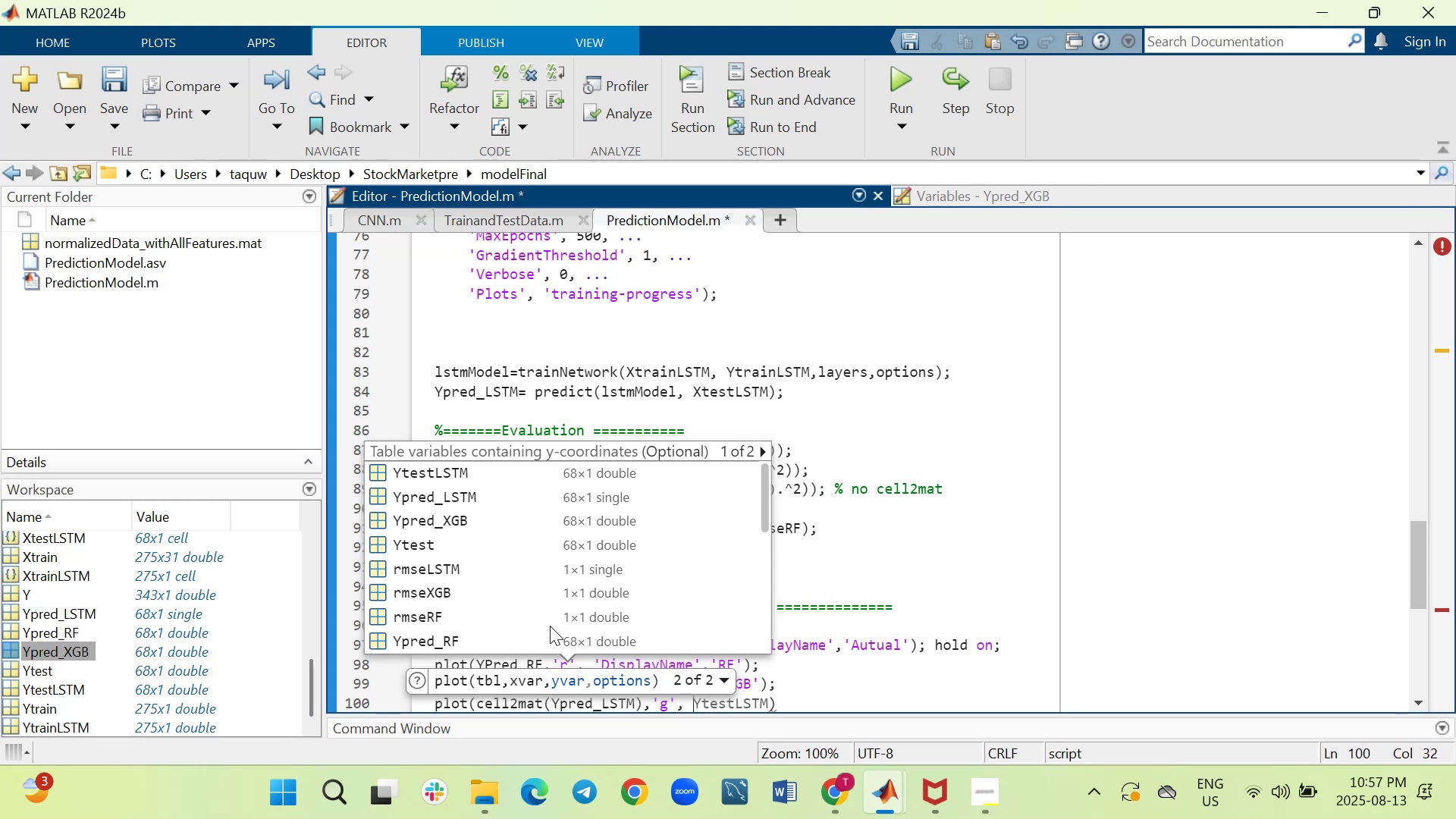 
key(Quote)
 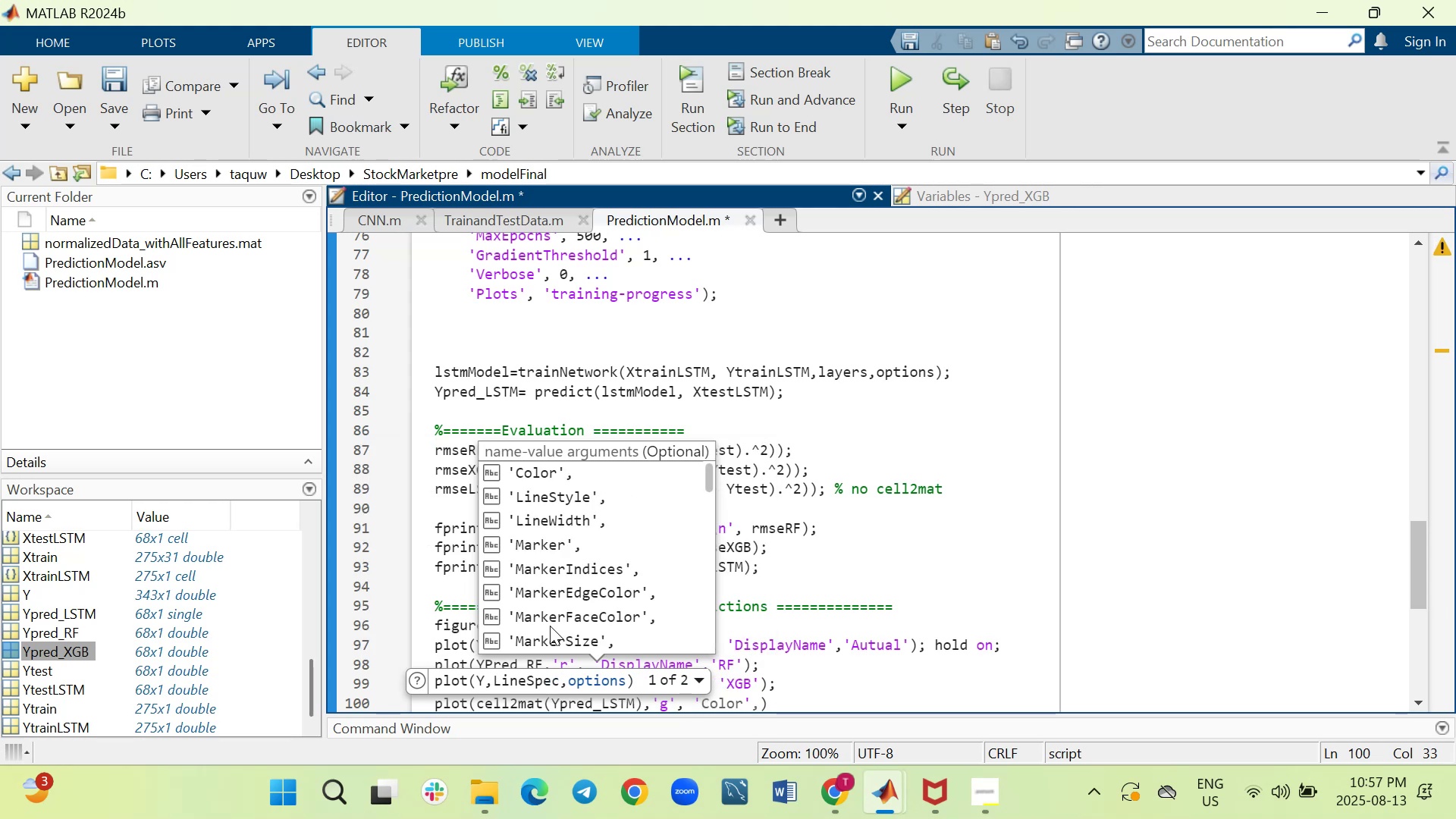 
key(Shift+D)
 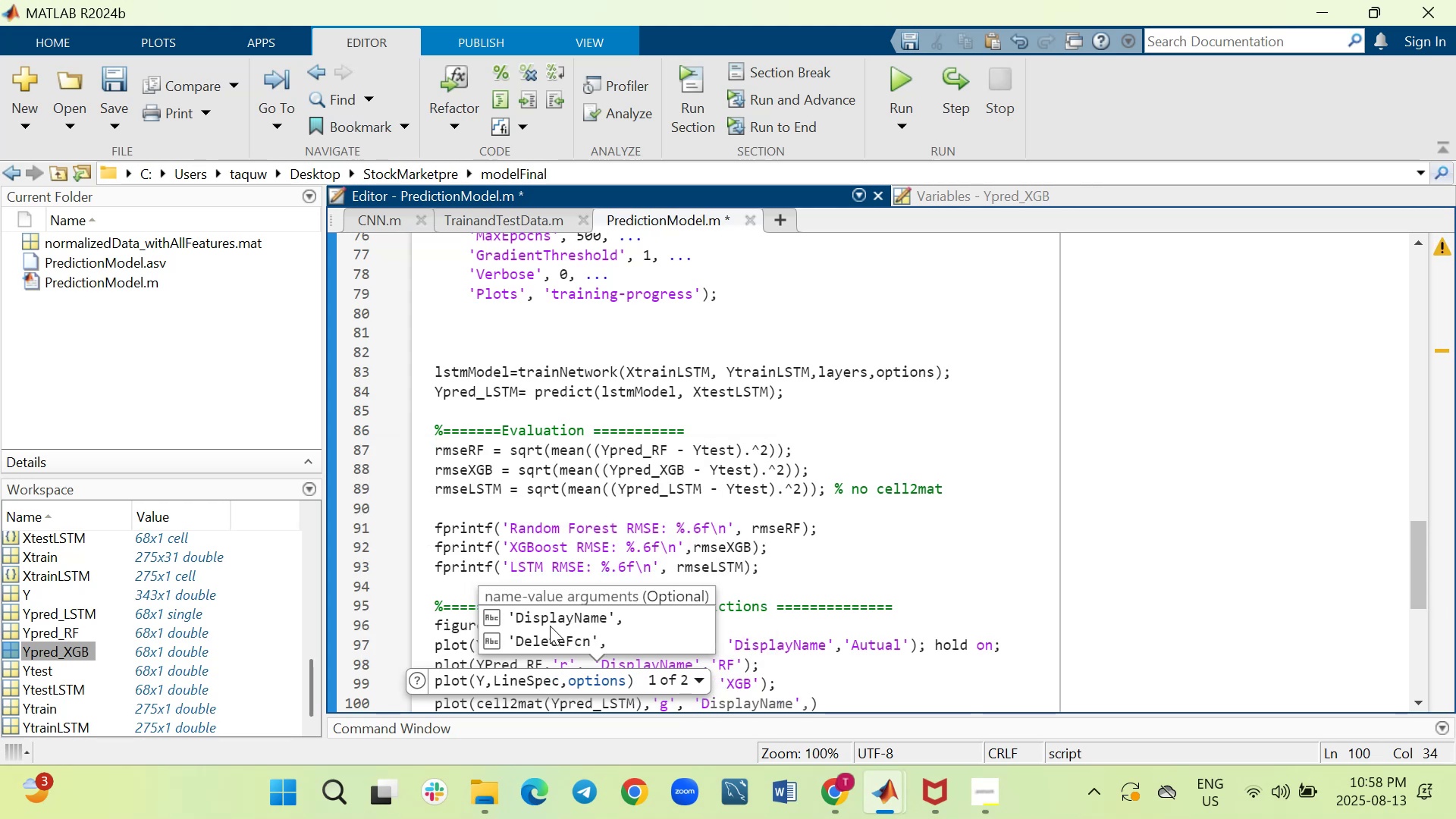 
key(Tab)
 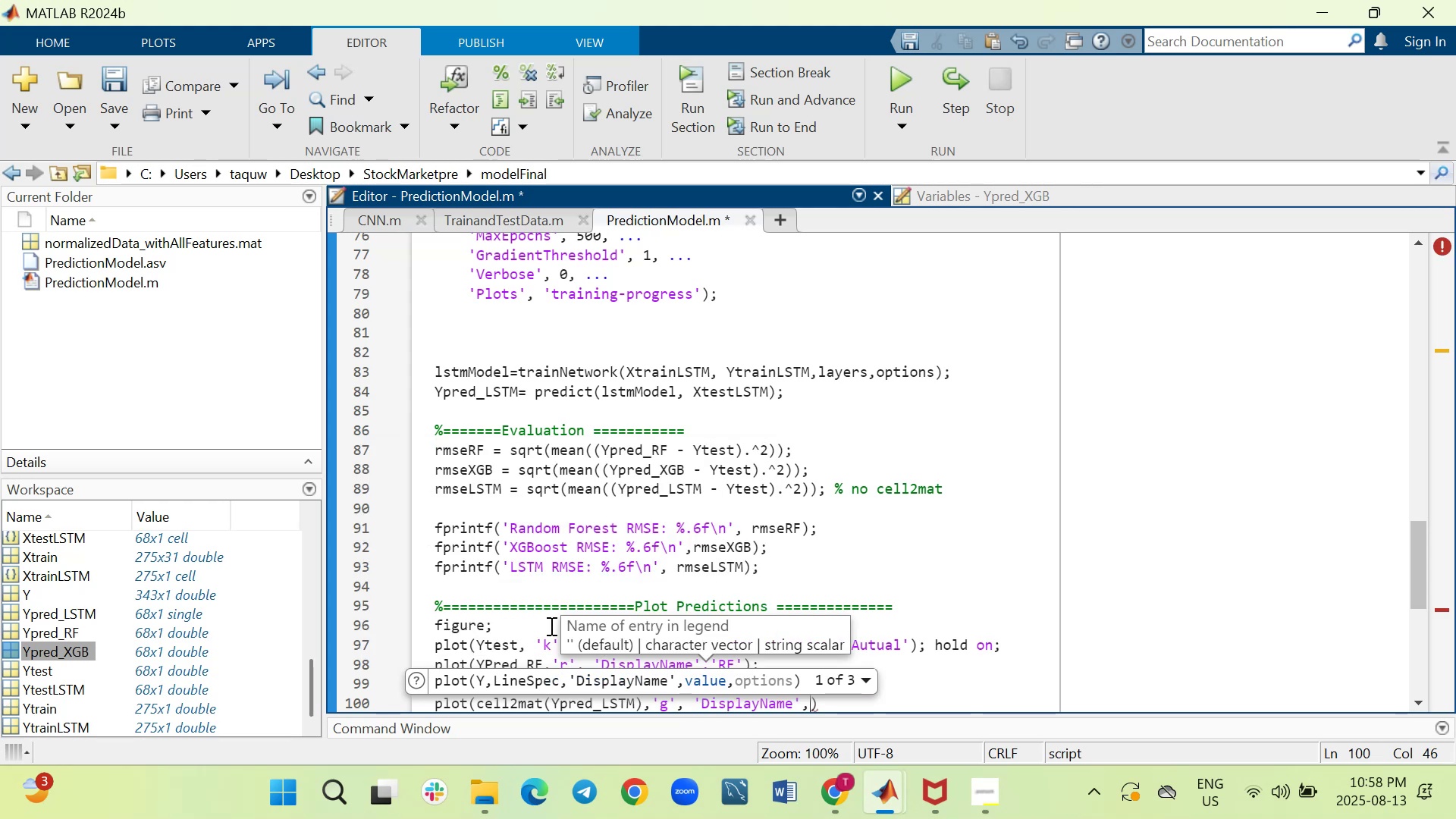 
type('l)
key(Backspace)
type(LSTM[PageDown][PageDown])
 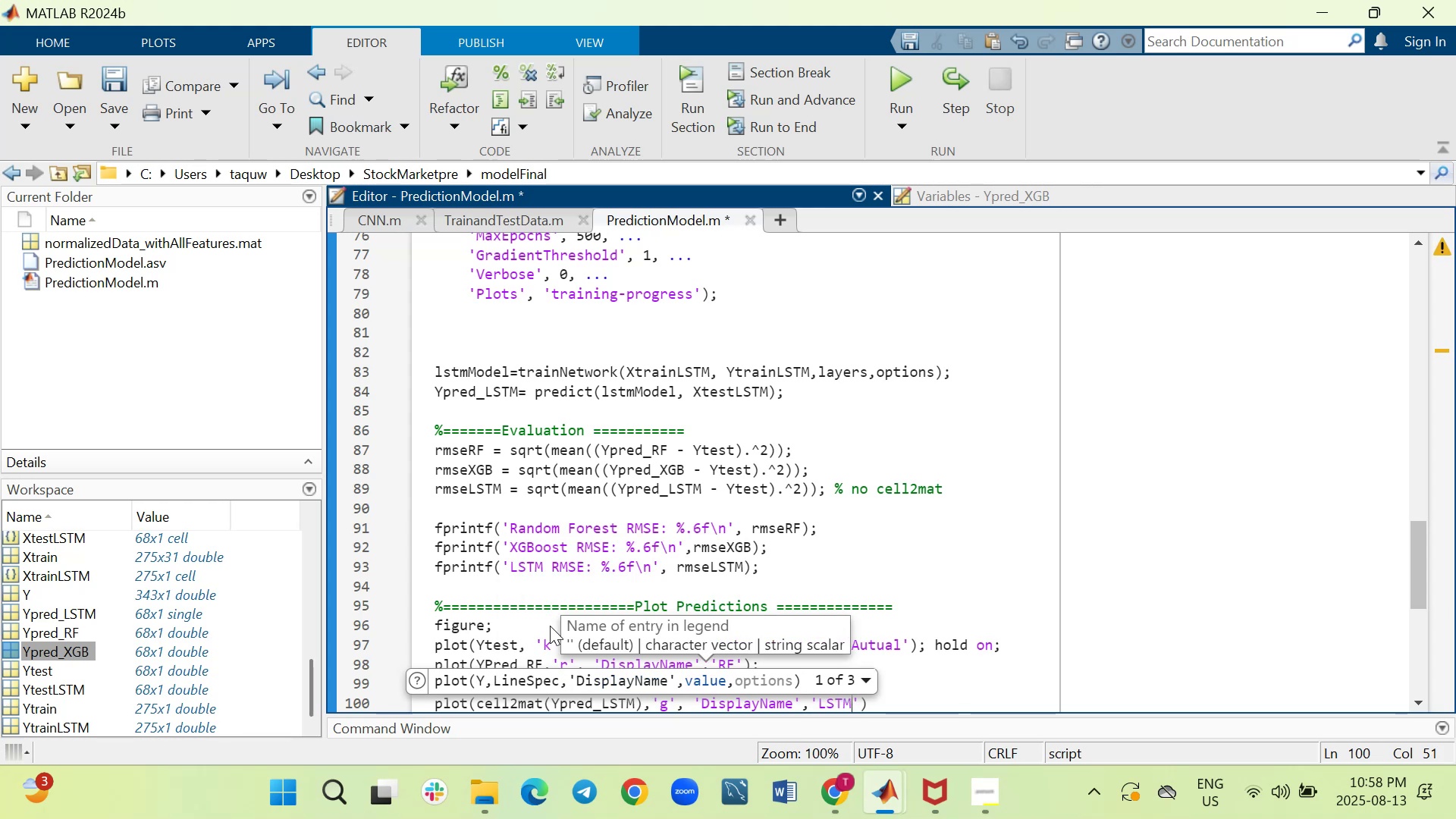 
key(ArrowRight)
 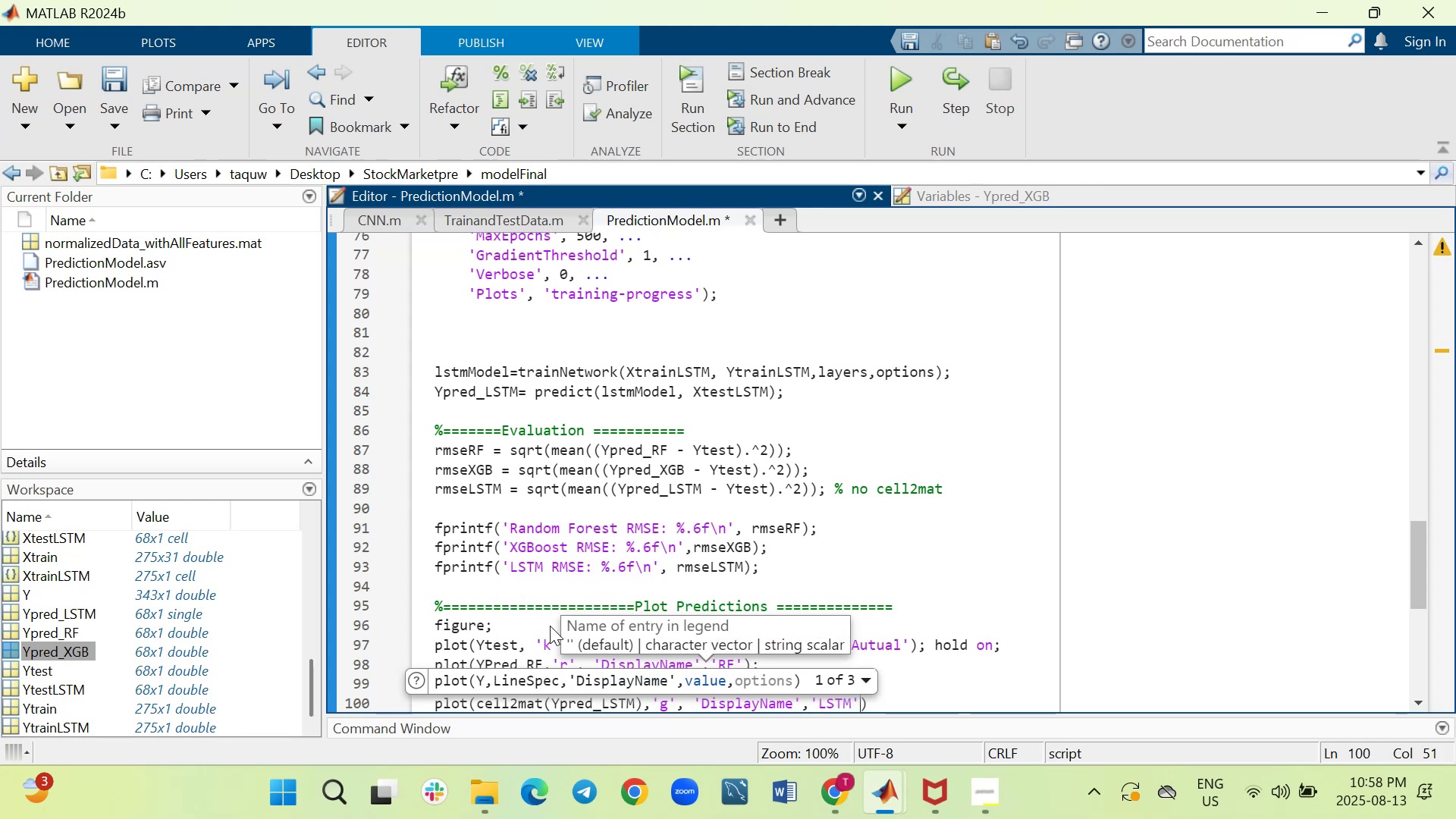 
key(ArrowRight)
 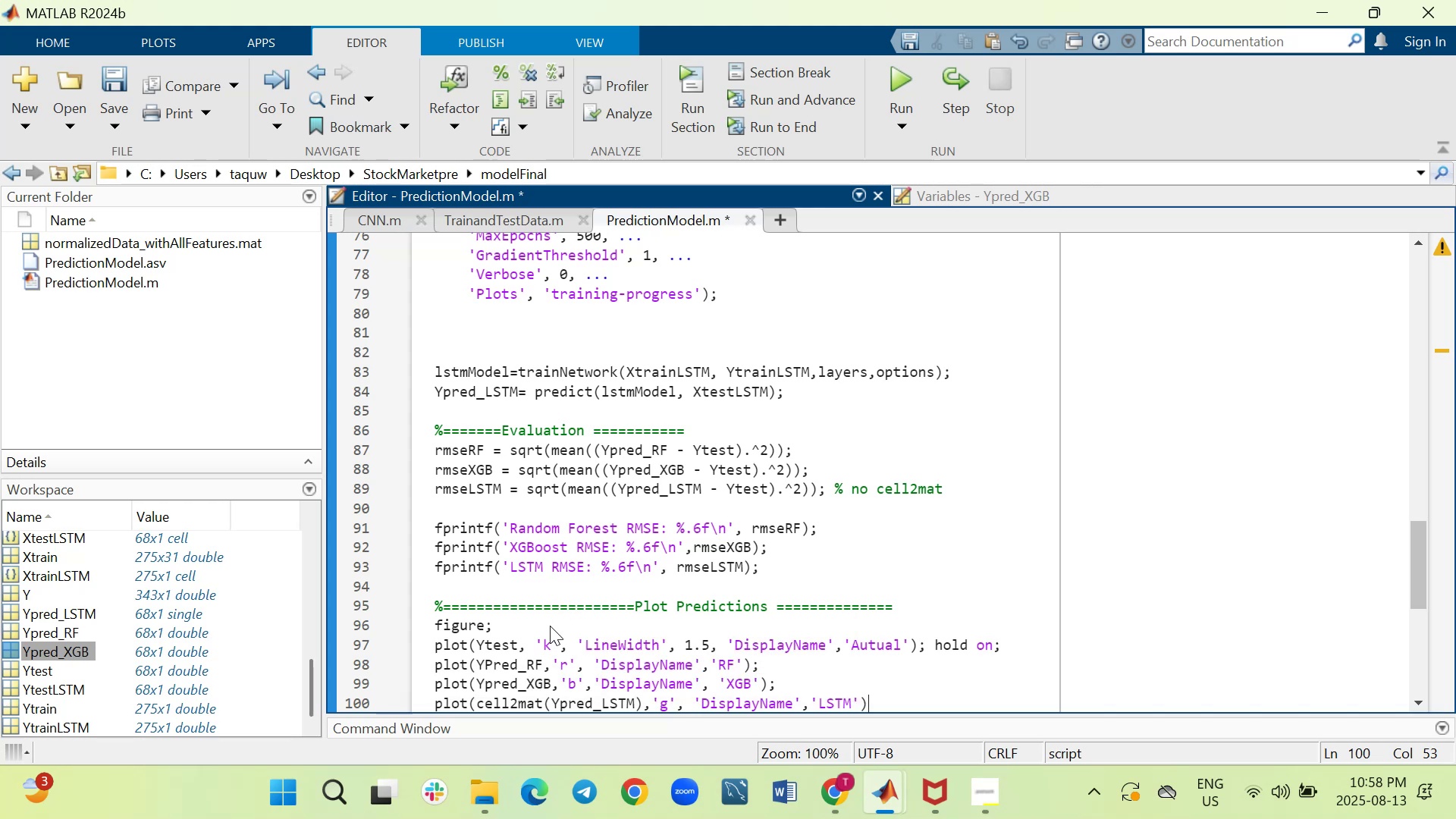 
key(Semicolon)
 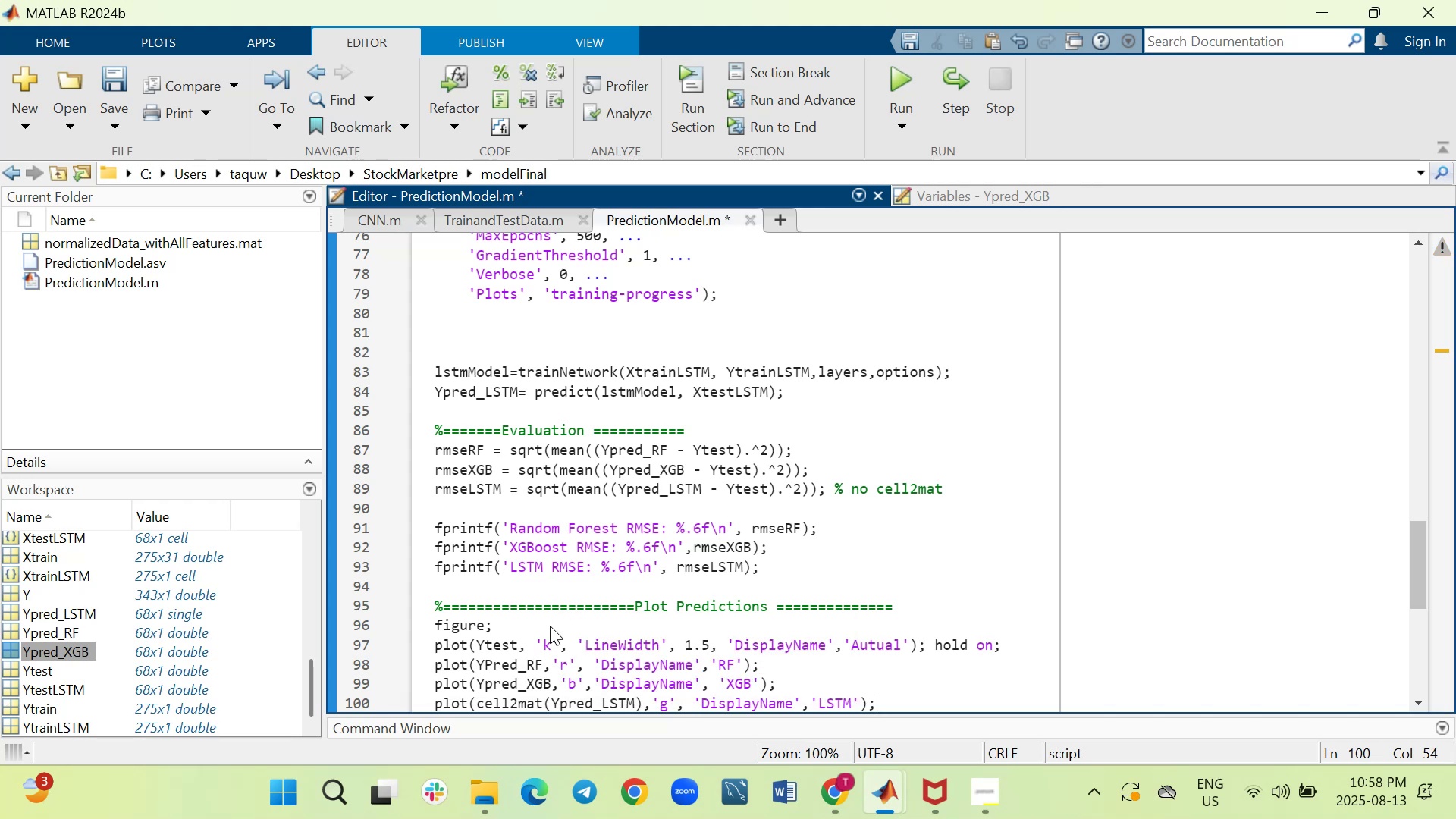 
key(Shift+ShiftRight)
 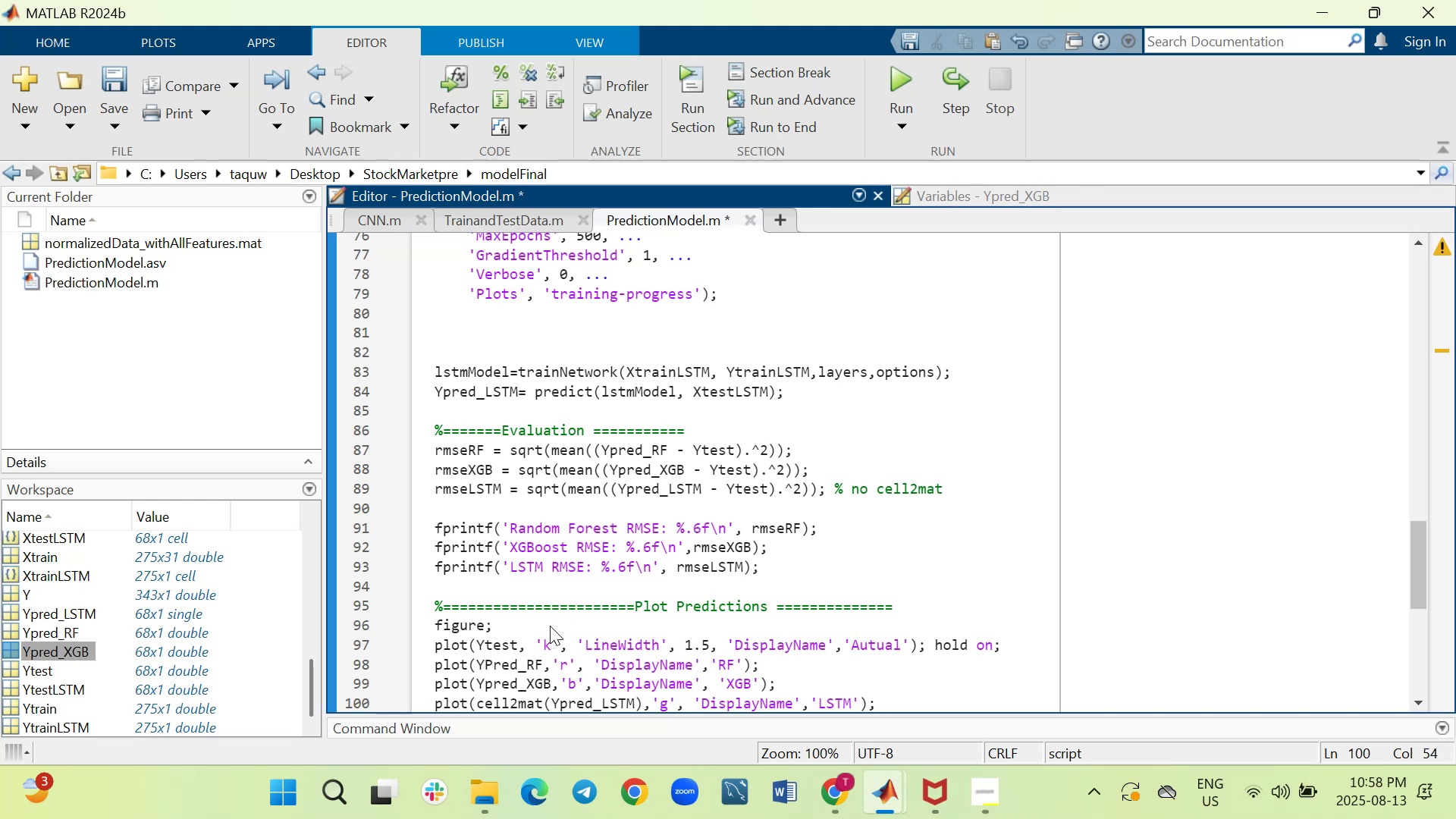 
key(Shift+Enter)
 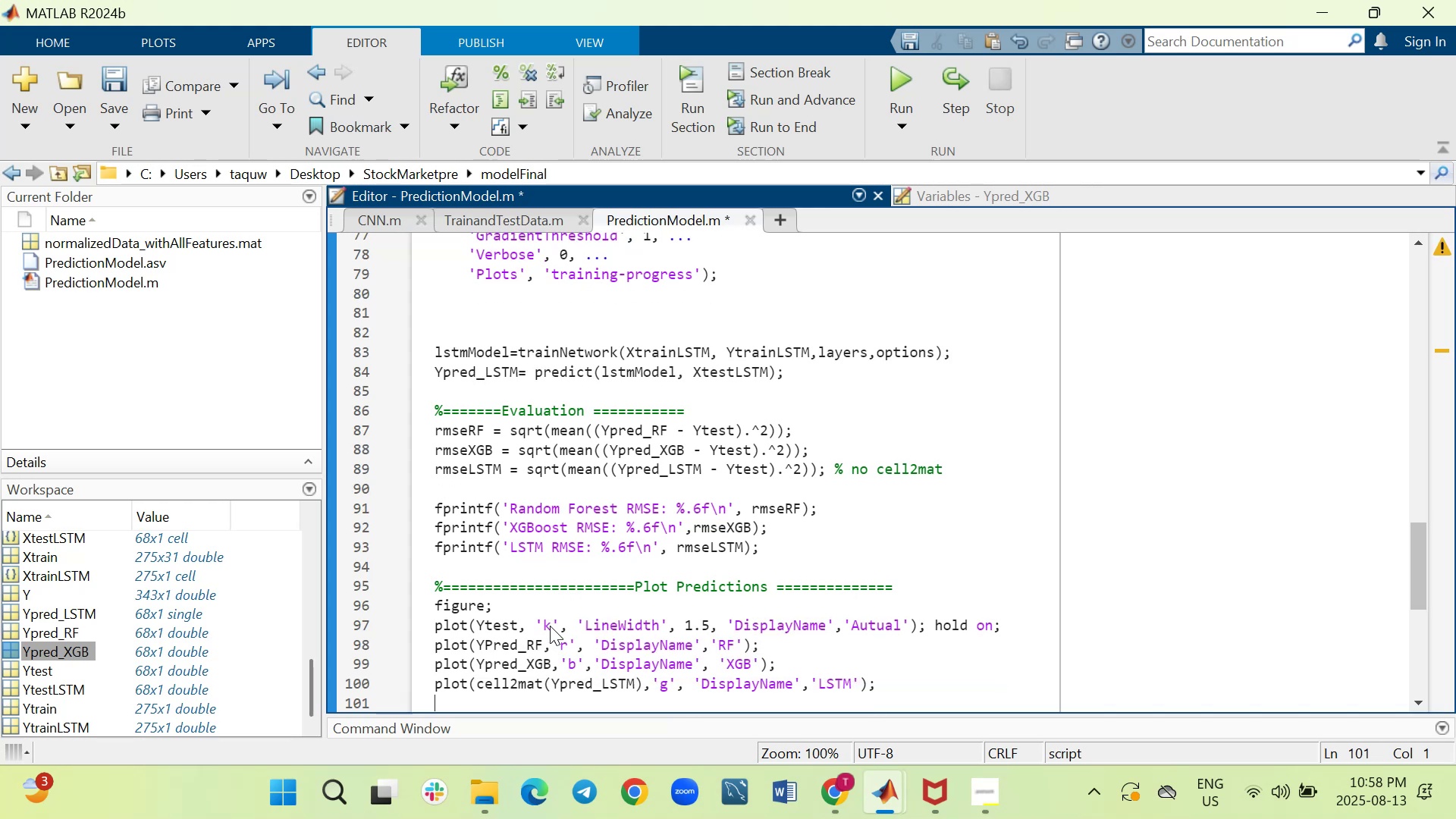 
type(legend;)
 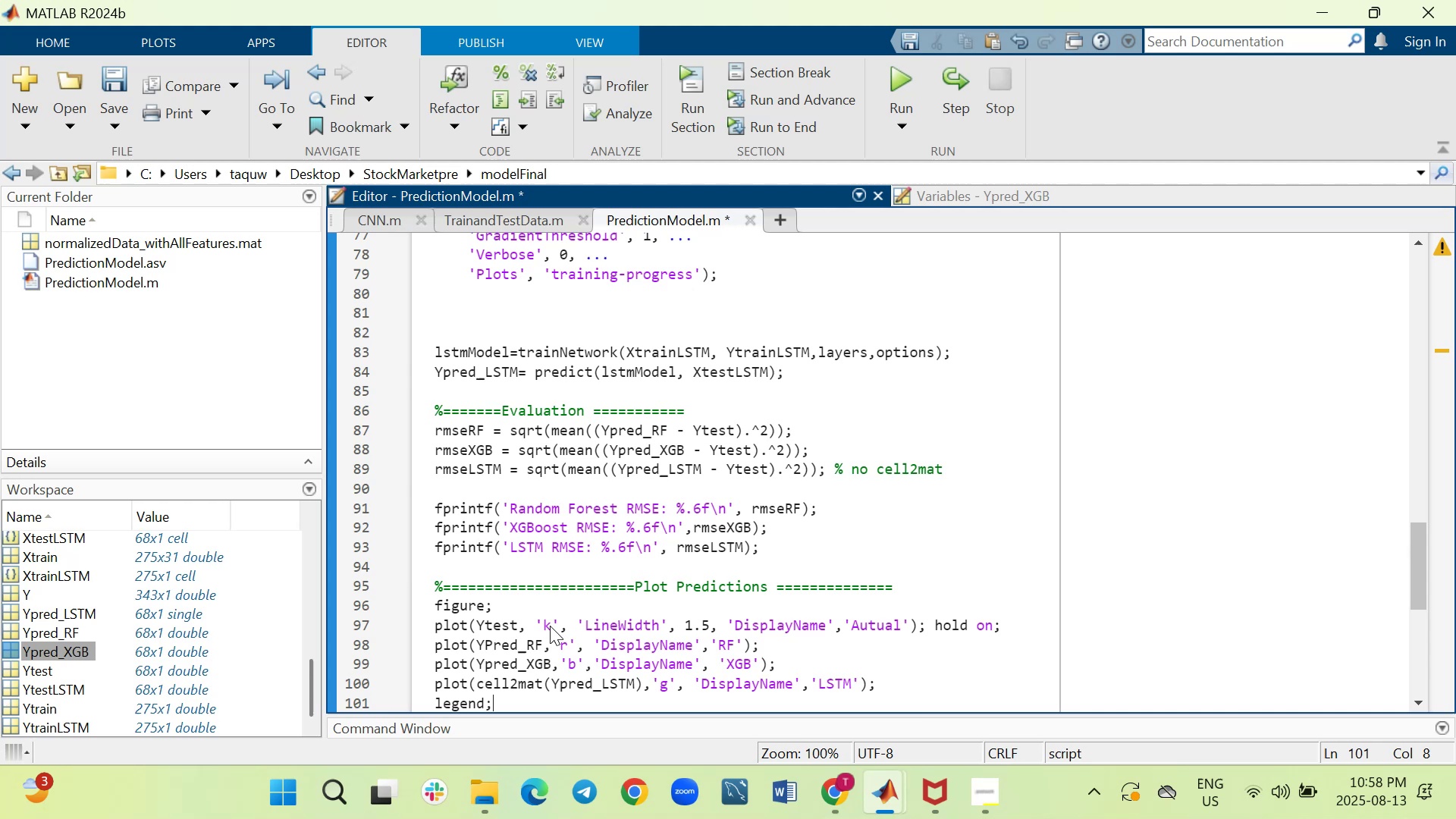 
key(Shift+Enter)
 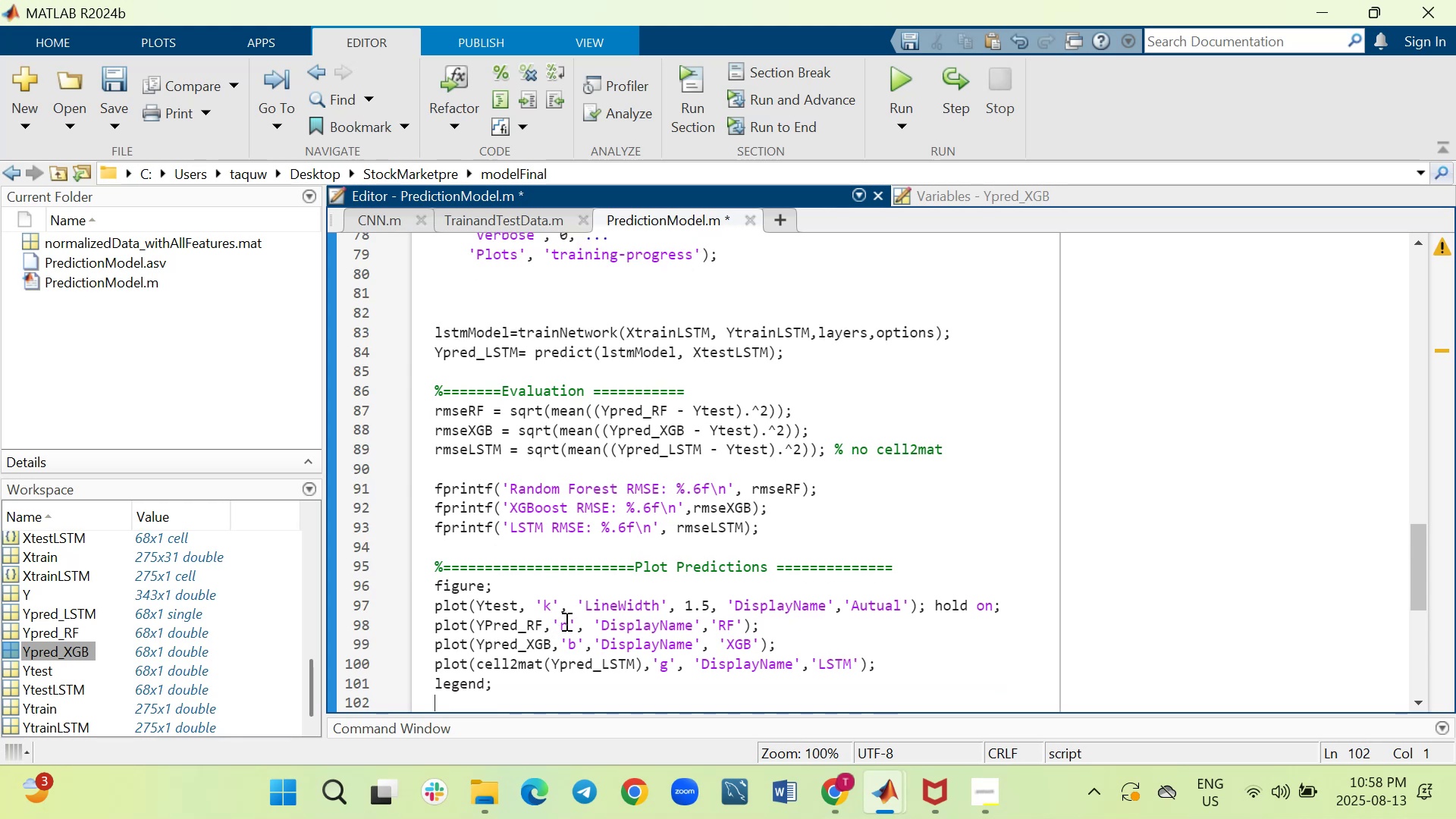 
scroll: coordinate [570, 620], scroll_direction: down, amount: 1.0
 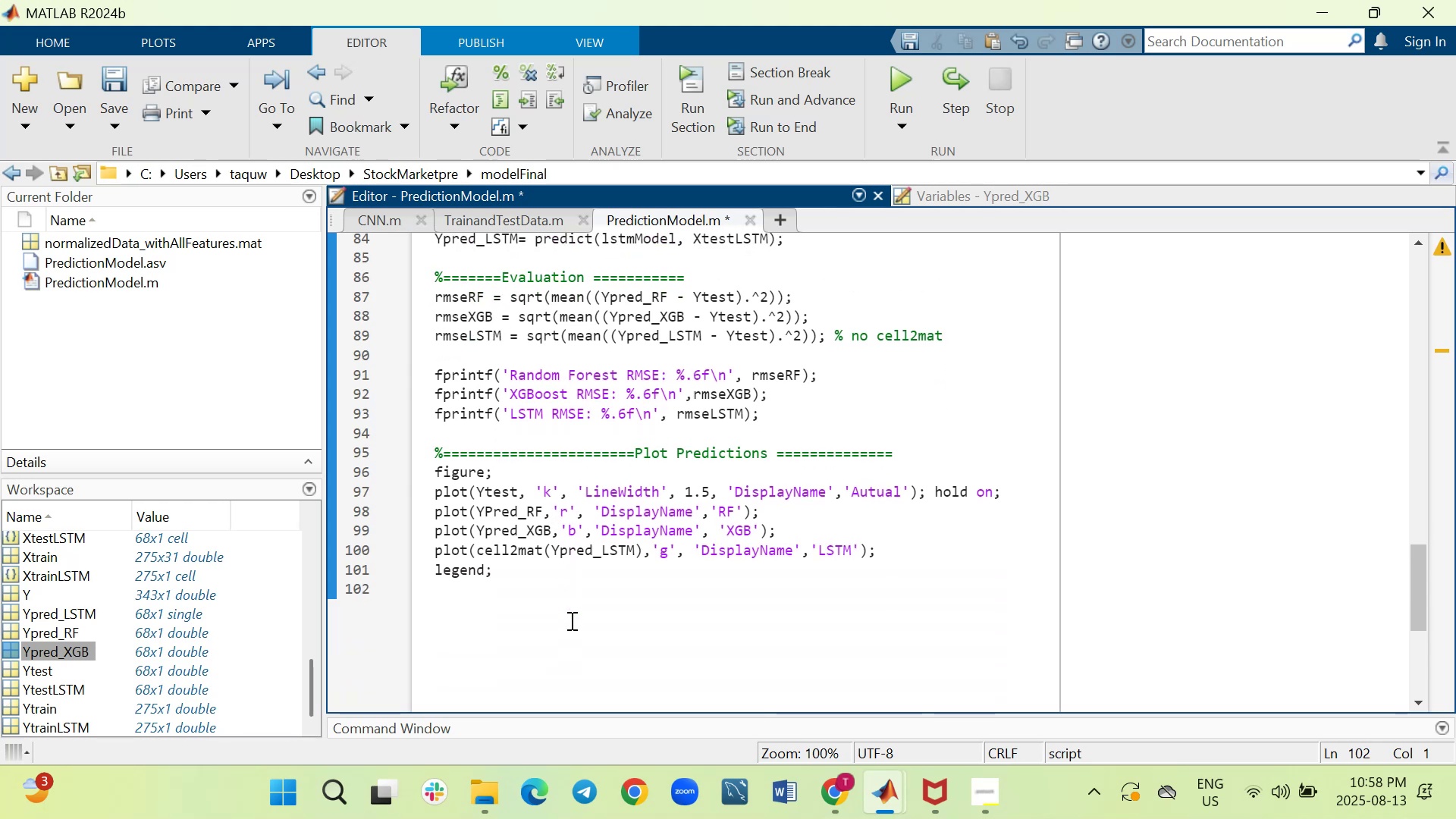 
type(title('Stock Price Prediction Comparison[PageDown][PageDown])
 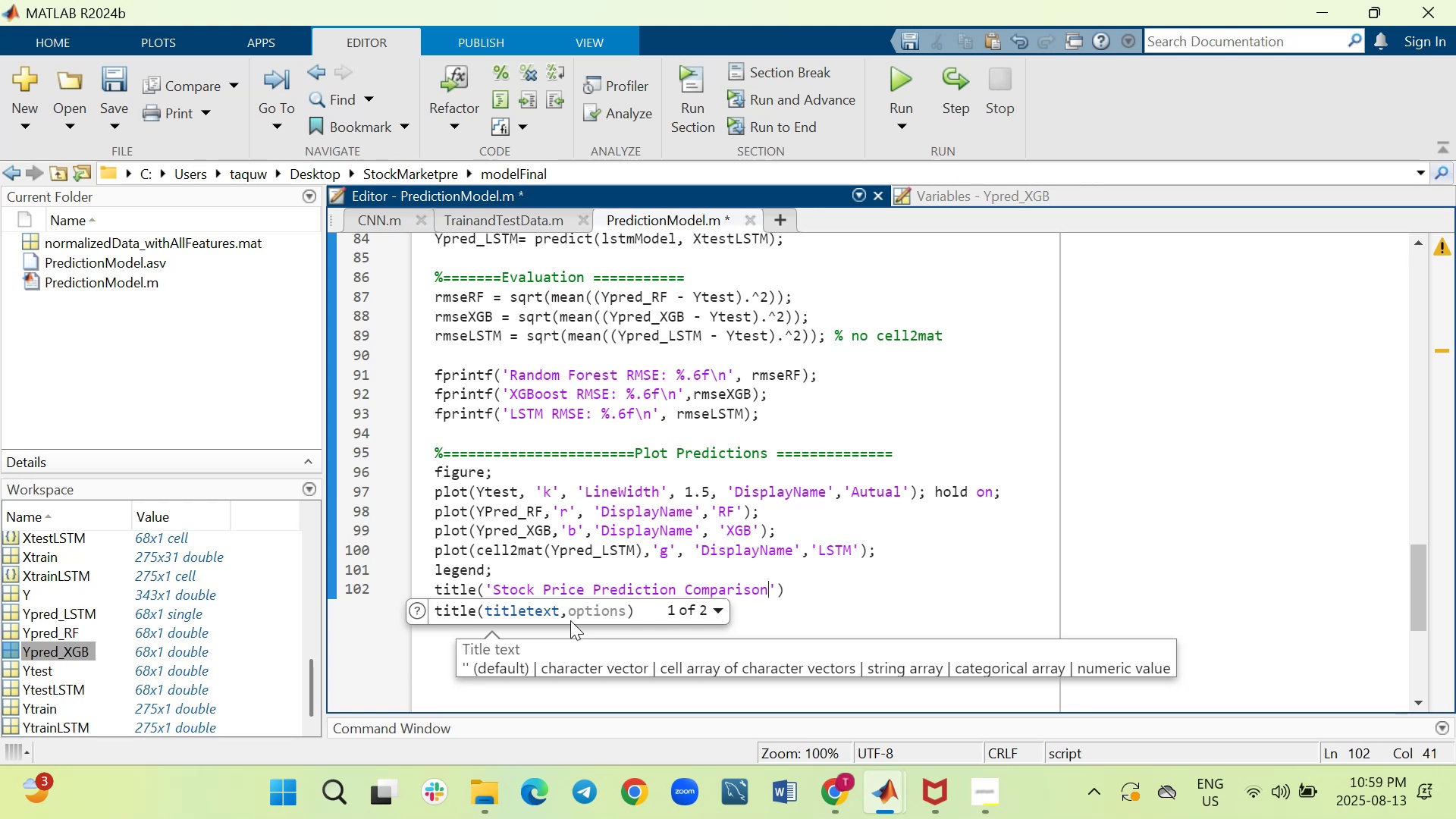 
key(ArrowRight)
 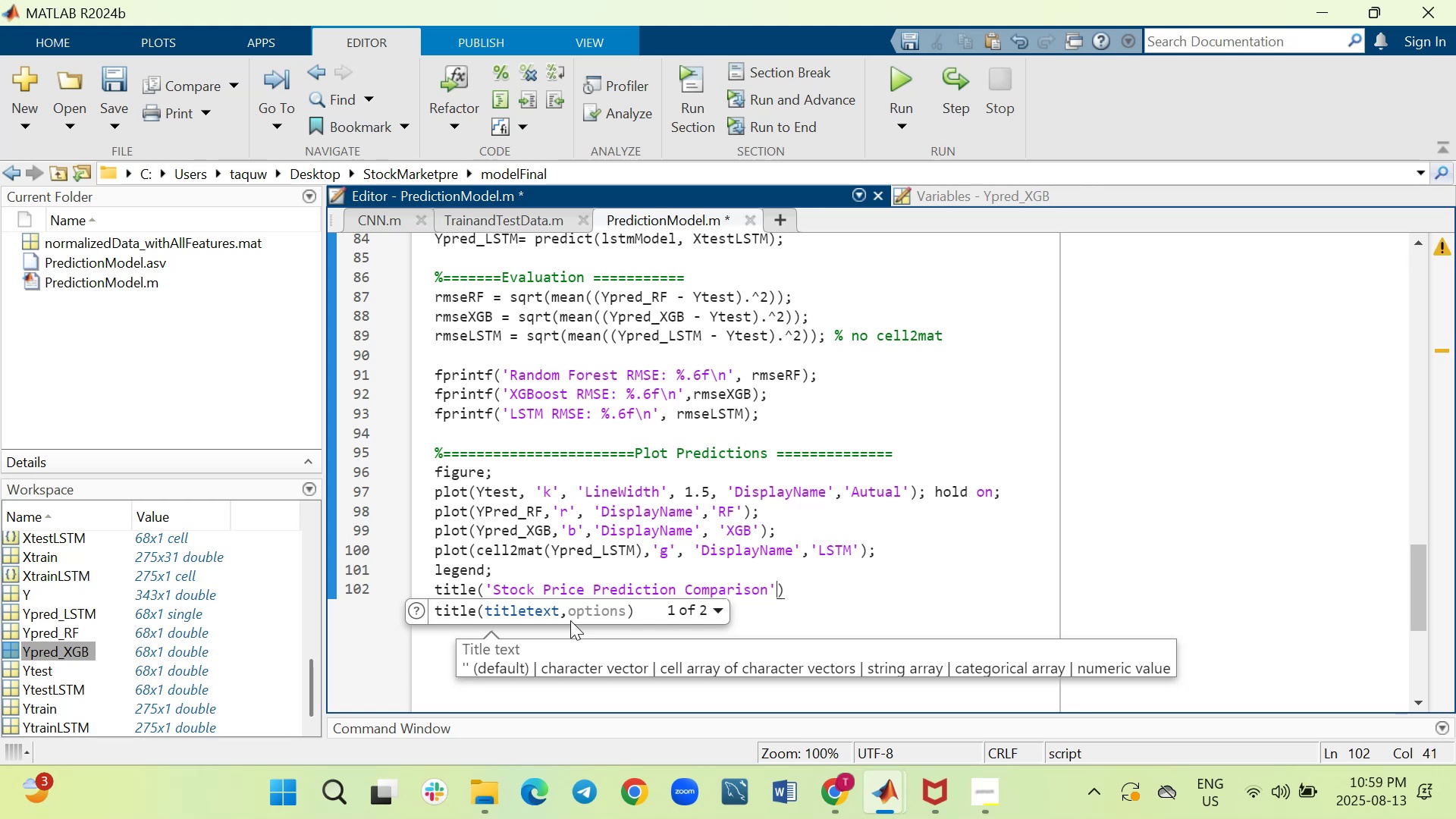 
key(ArrowRight)
 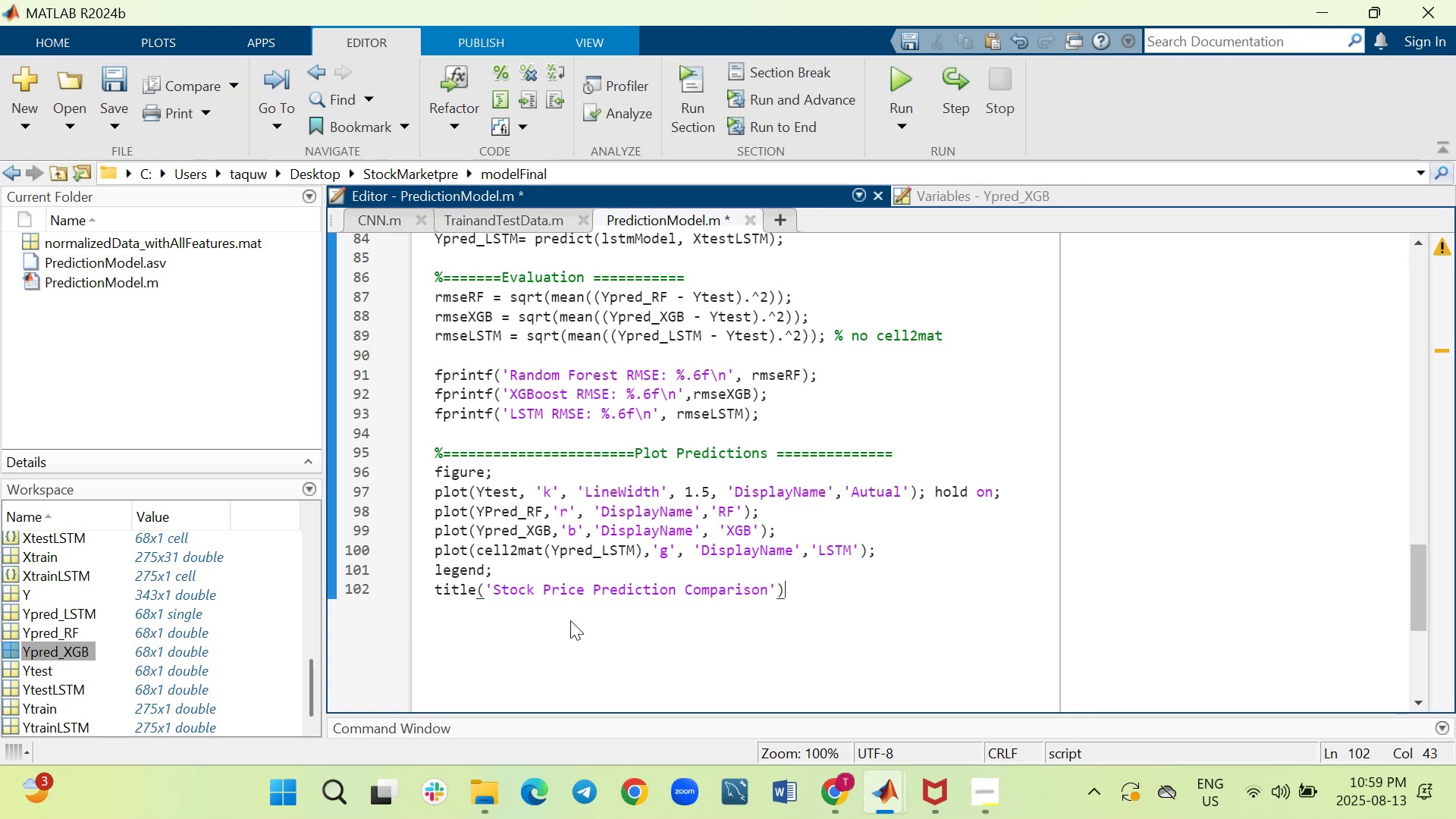 
key(Semicolon)
 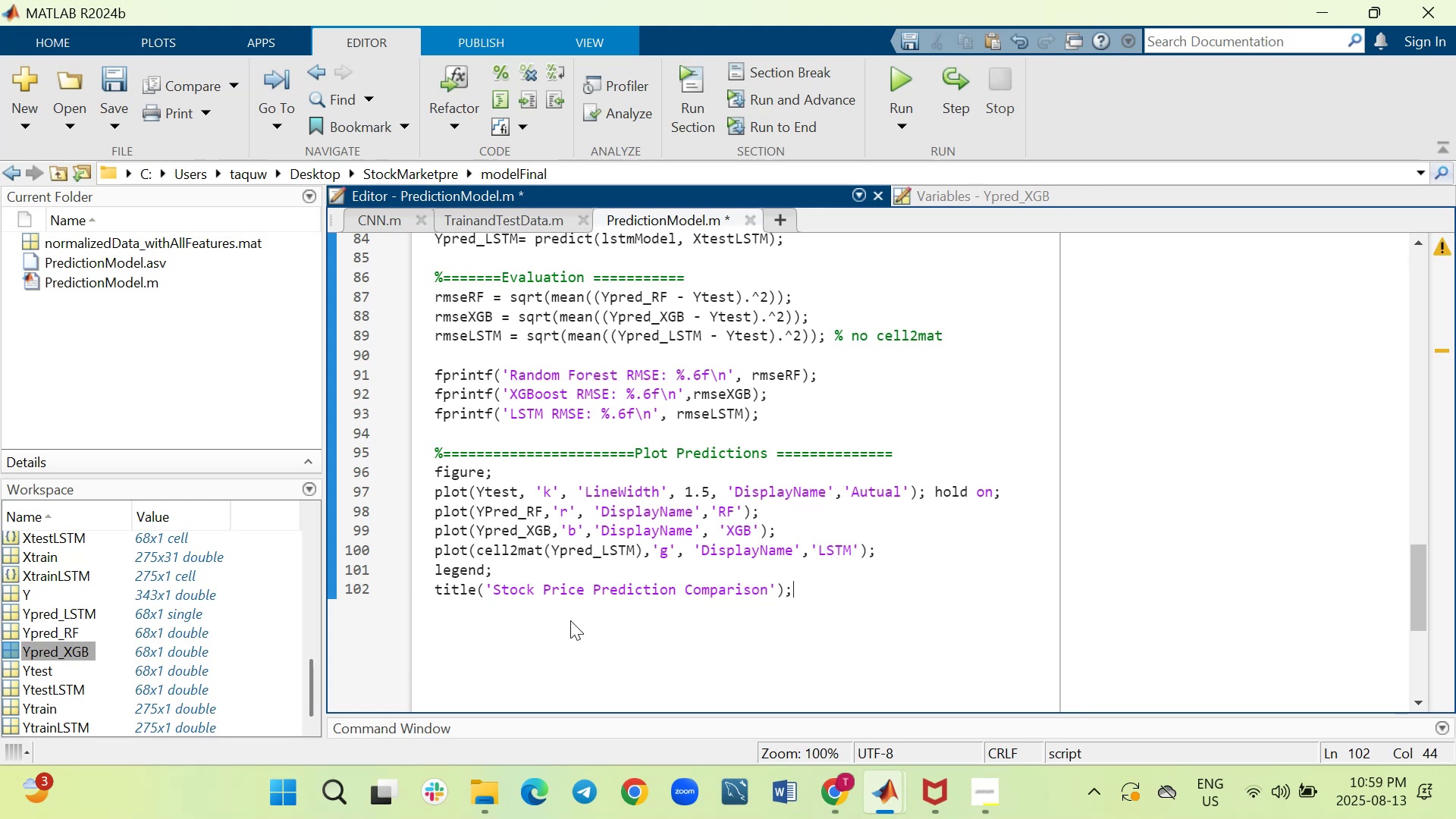 
key(Shift+ShiftRight)
 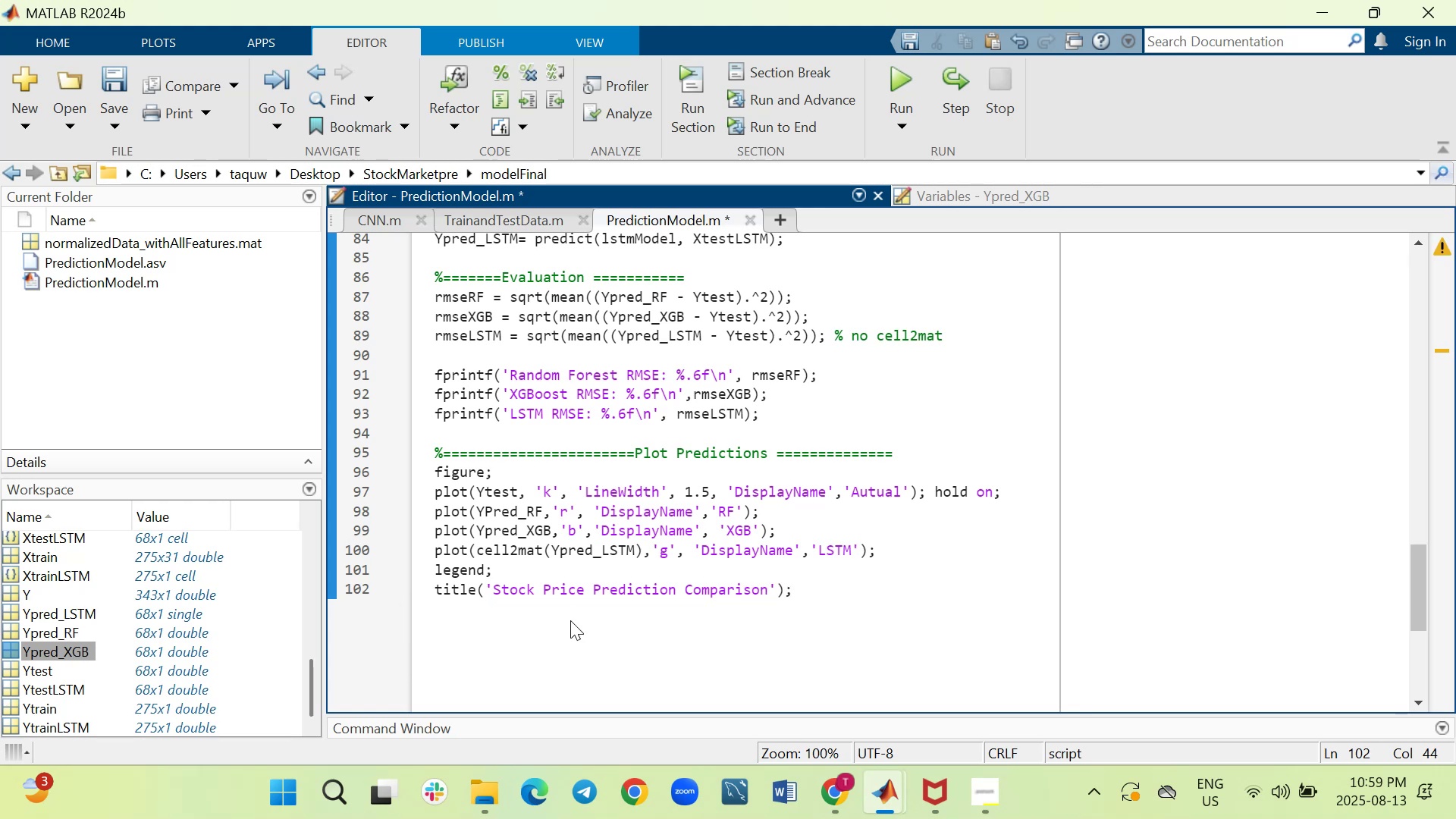 
key(Shift+Enter)
 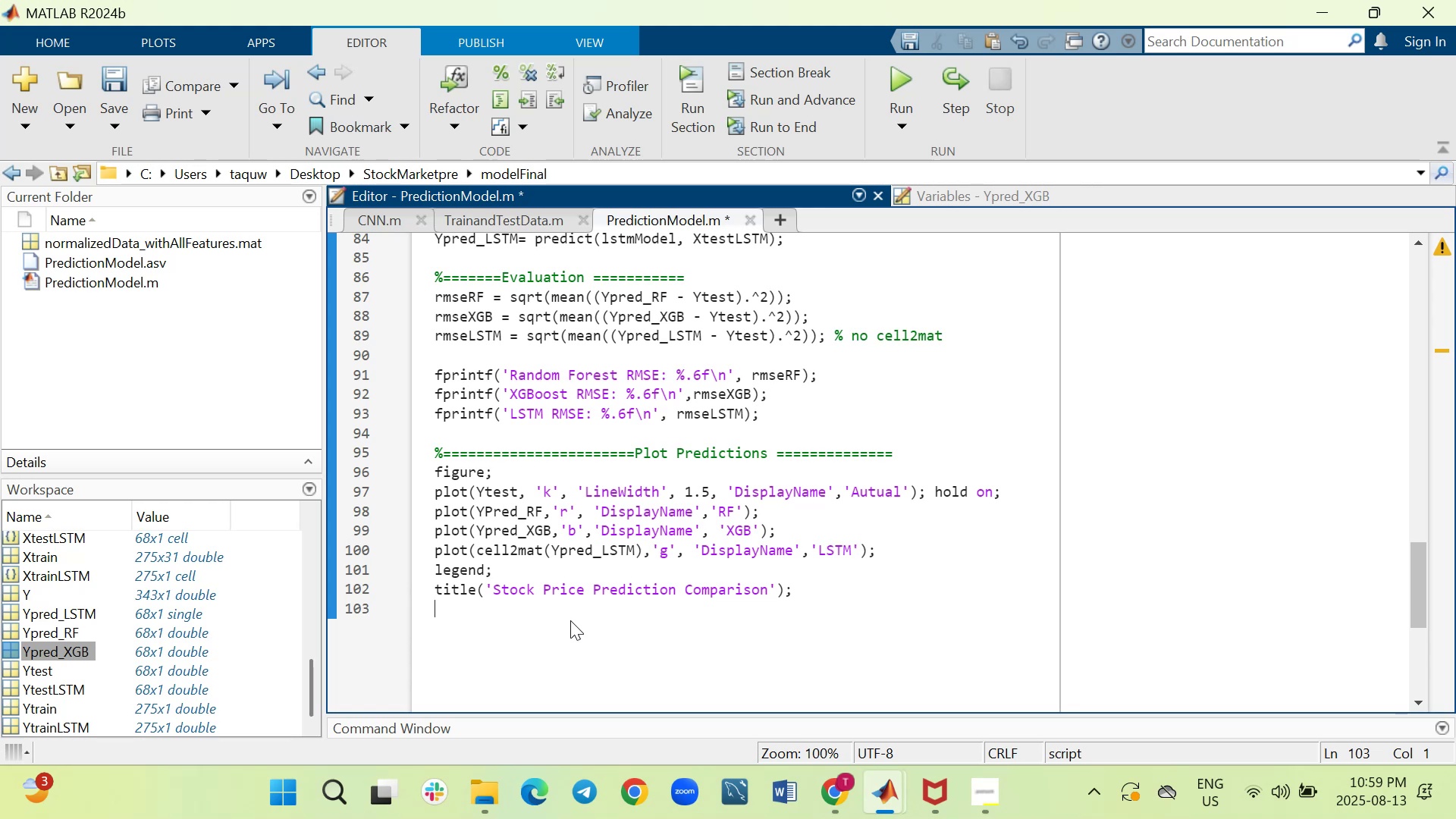 
type(xlabel('Test Sample[PageDown])
 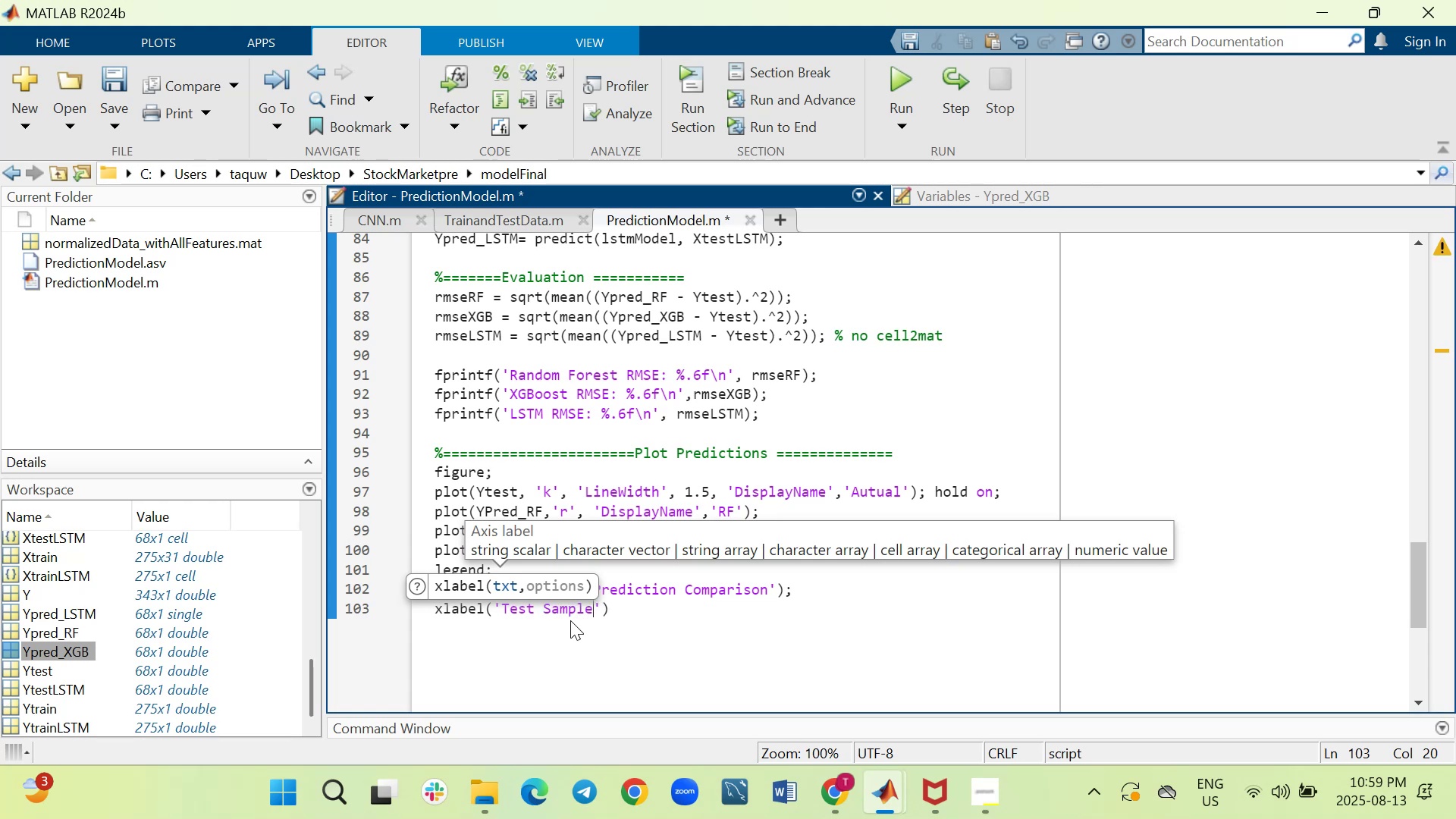 
key(ArrowRight)
 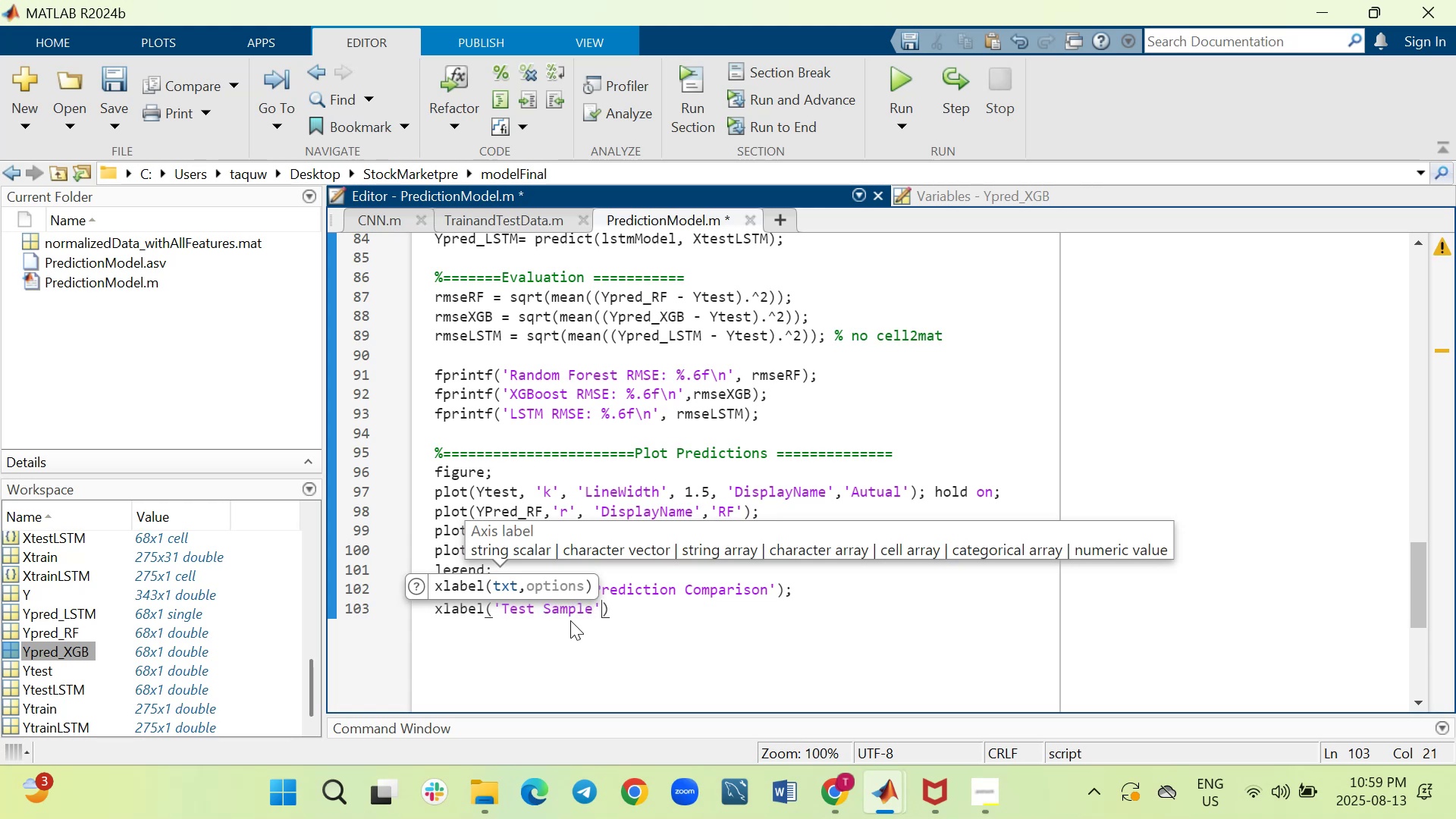 
key(ArrowRight)
 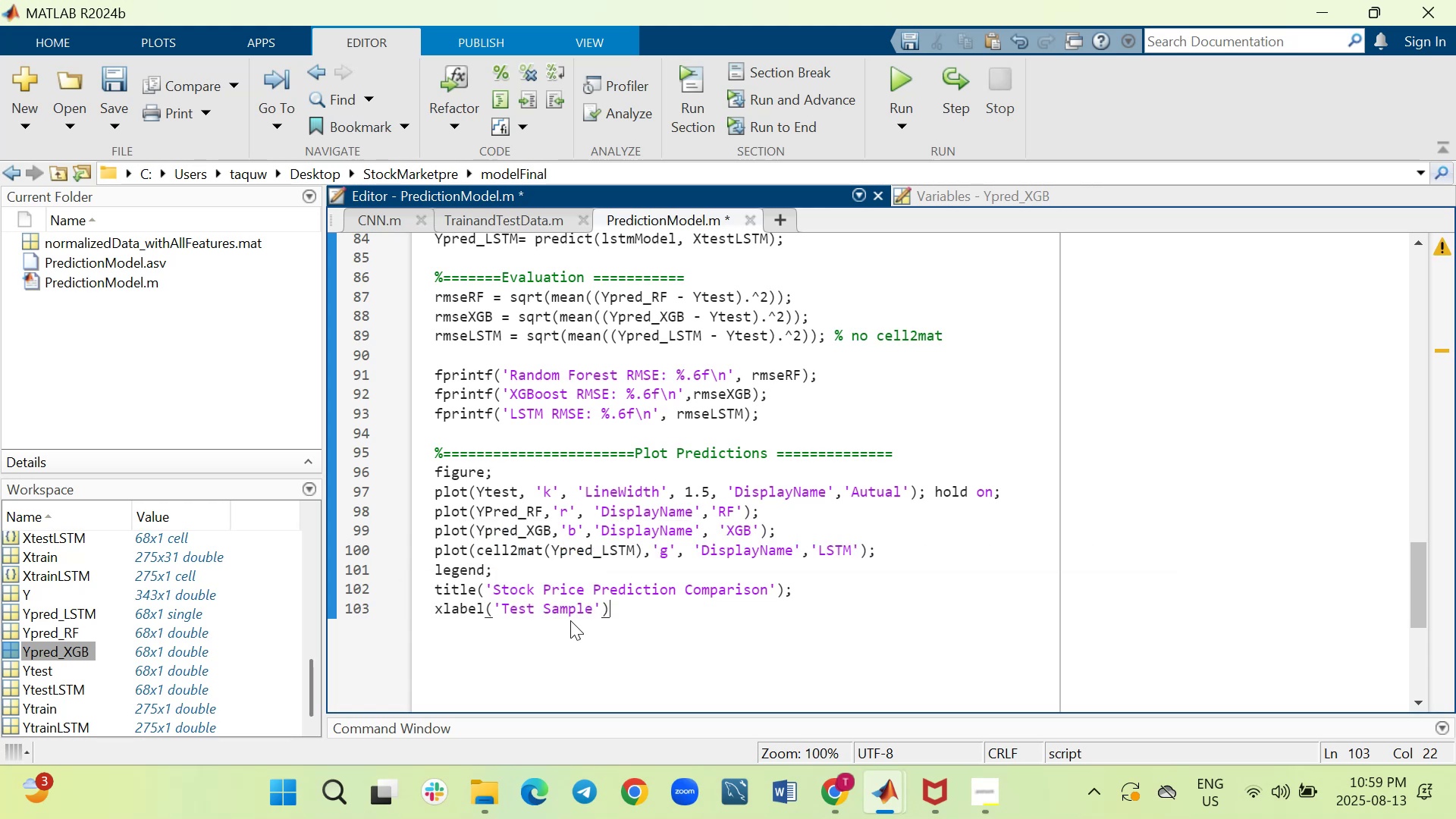 
key(Semicolon)
 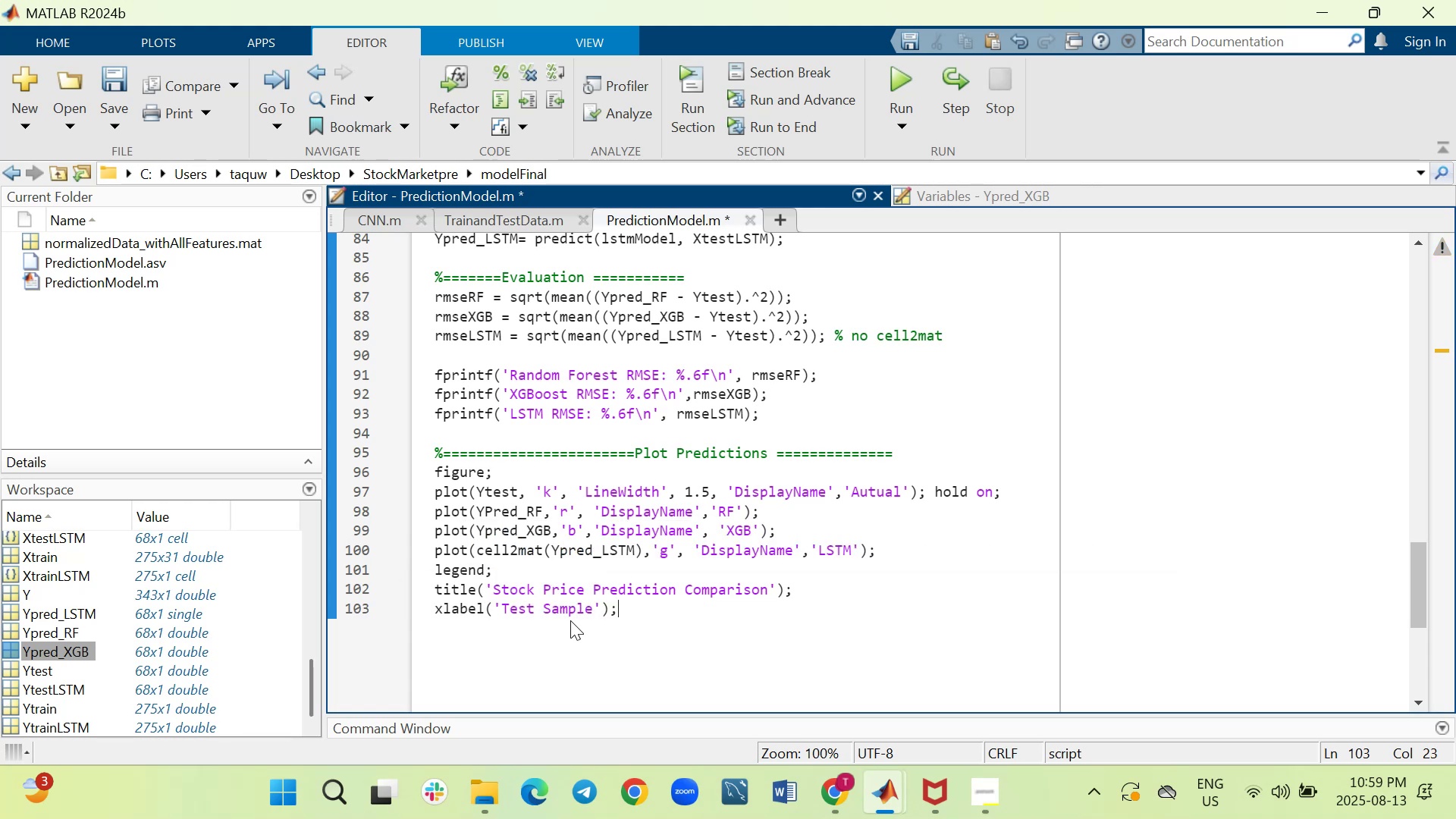 
key(Shift+ShiftRight)
 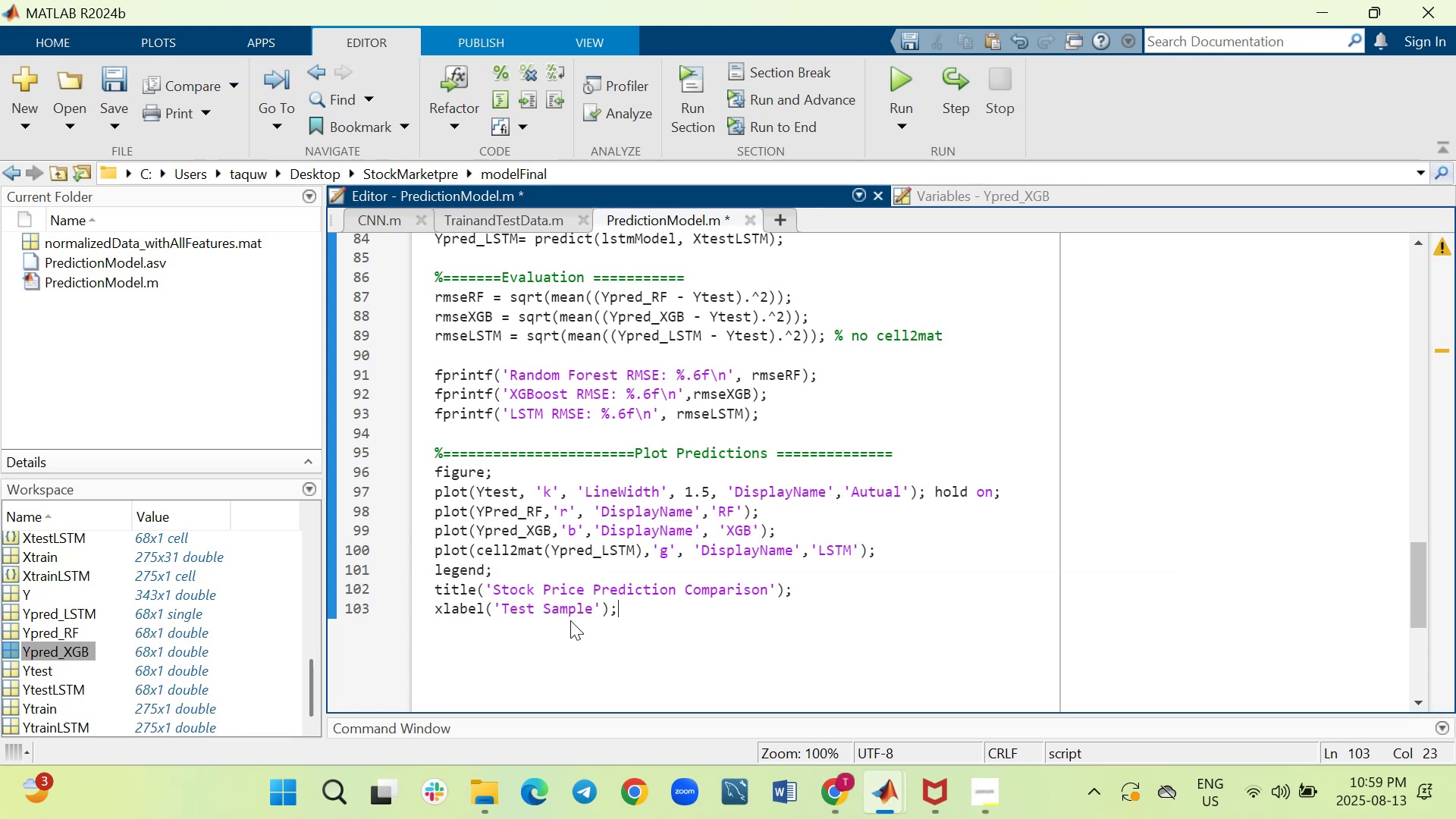 
key(Shift+Enter)
 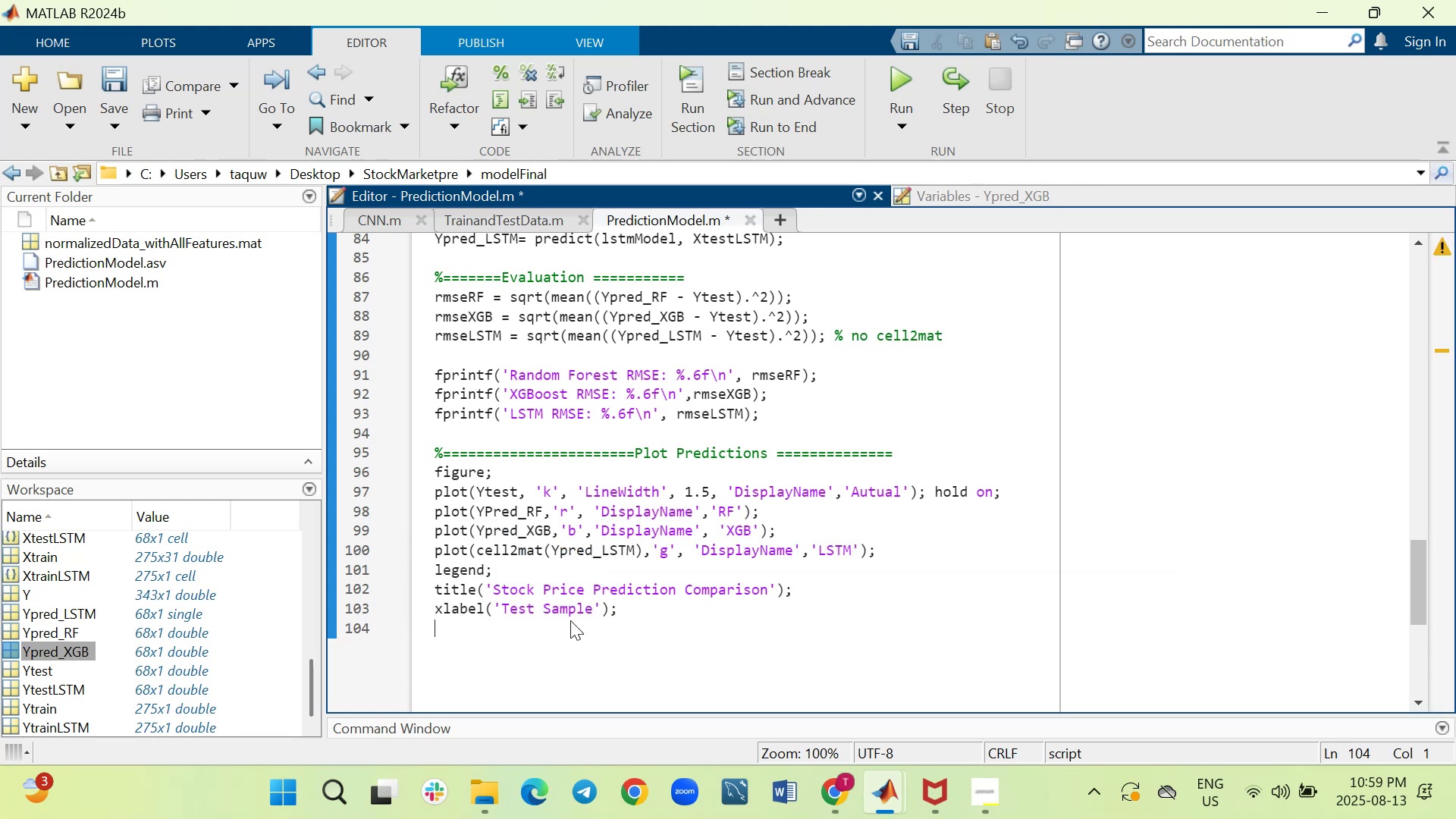 
type(ylabel(')
 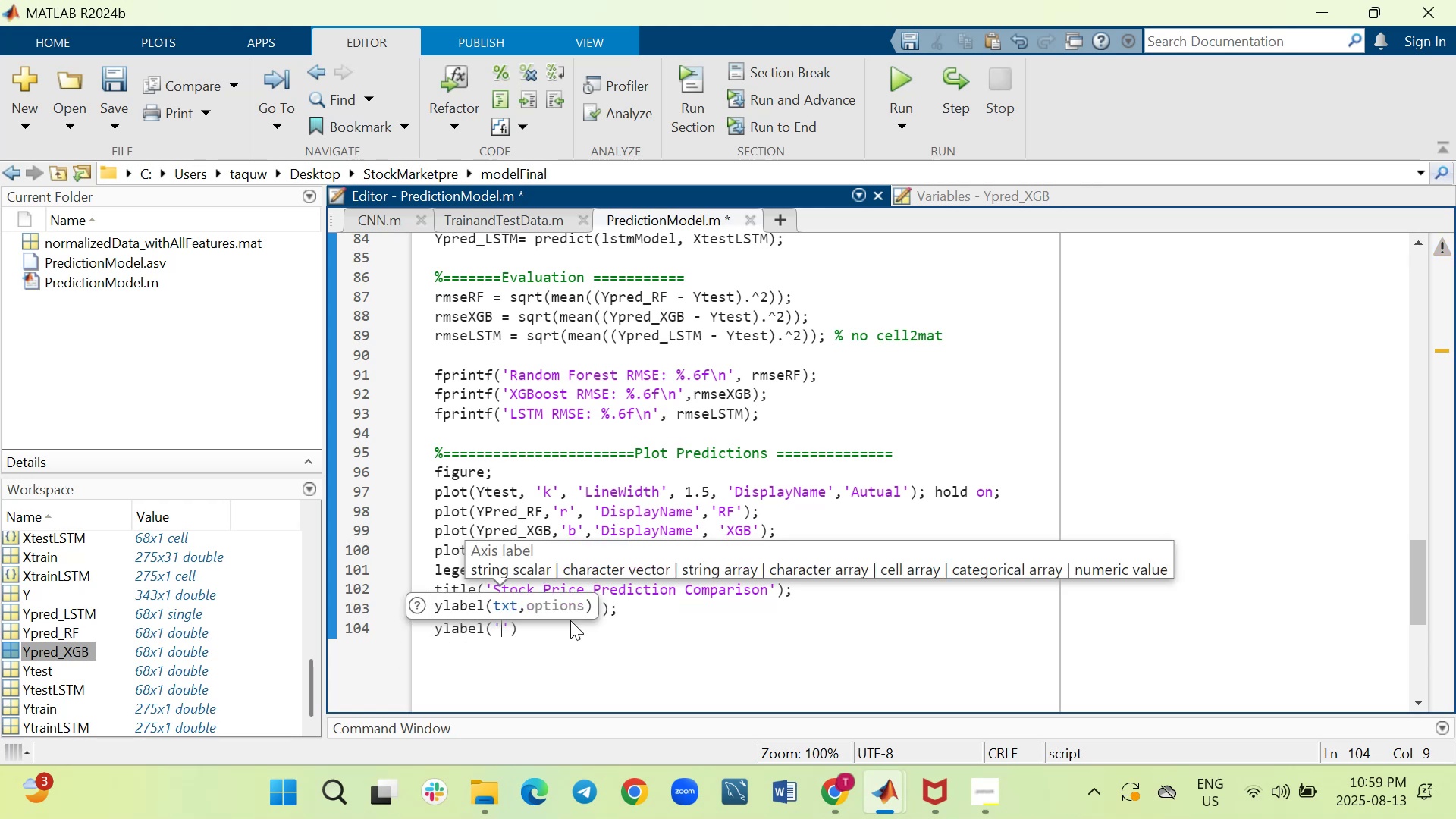 
type(Normalized Price)
 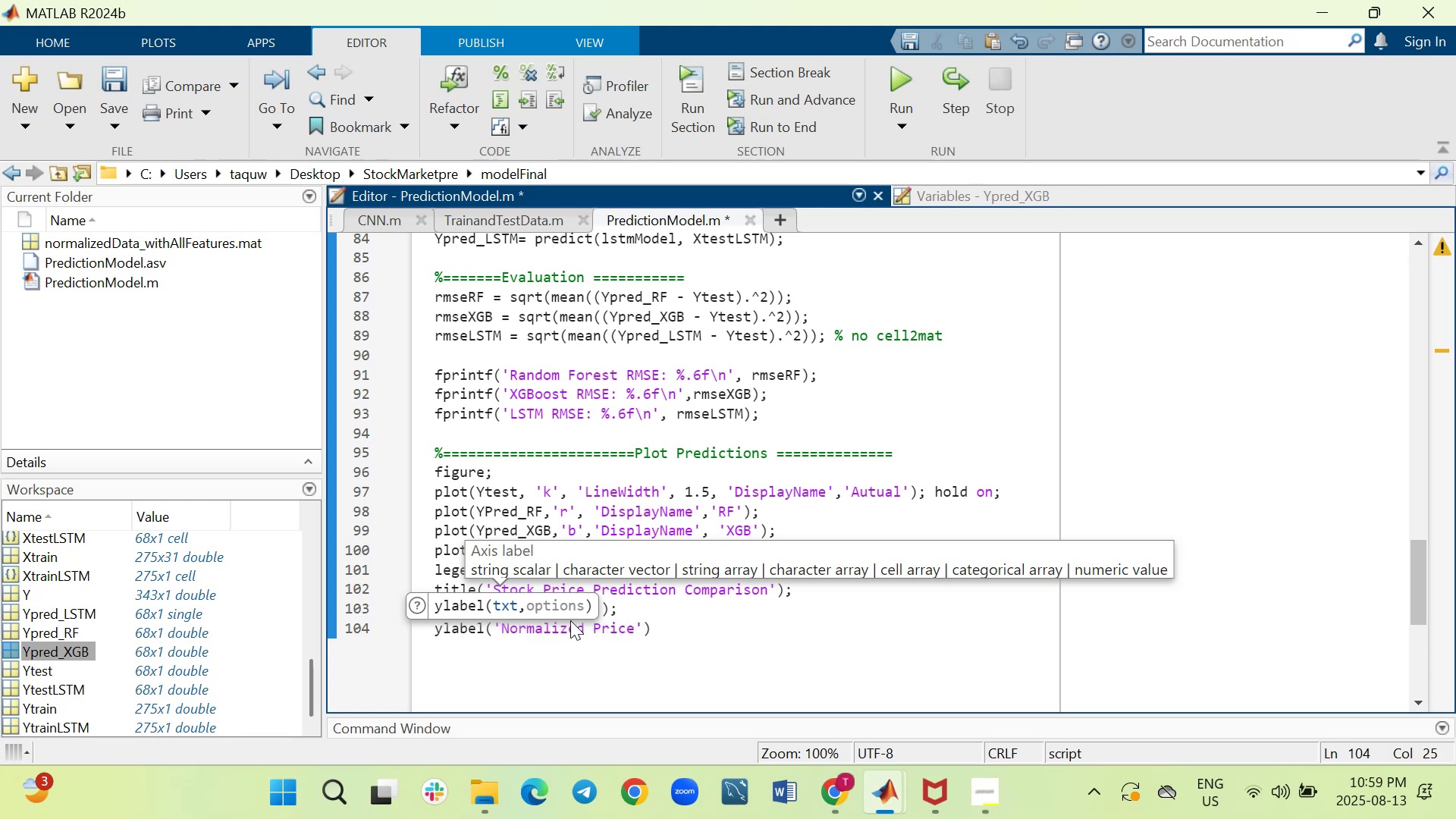 
key(ArrowRight)
 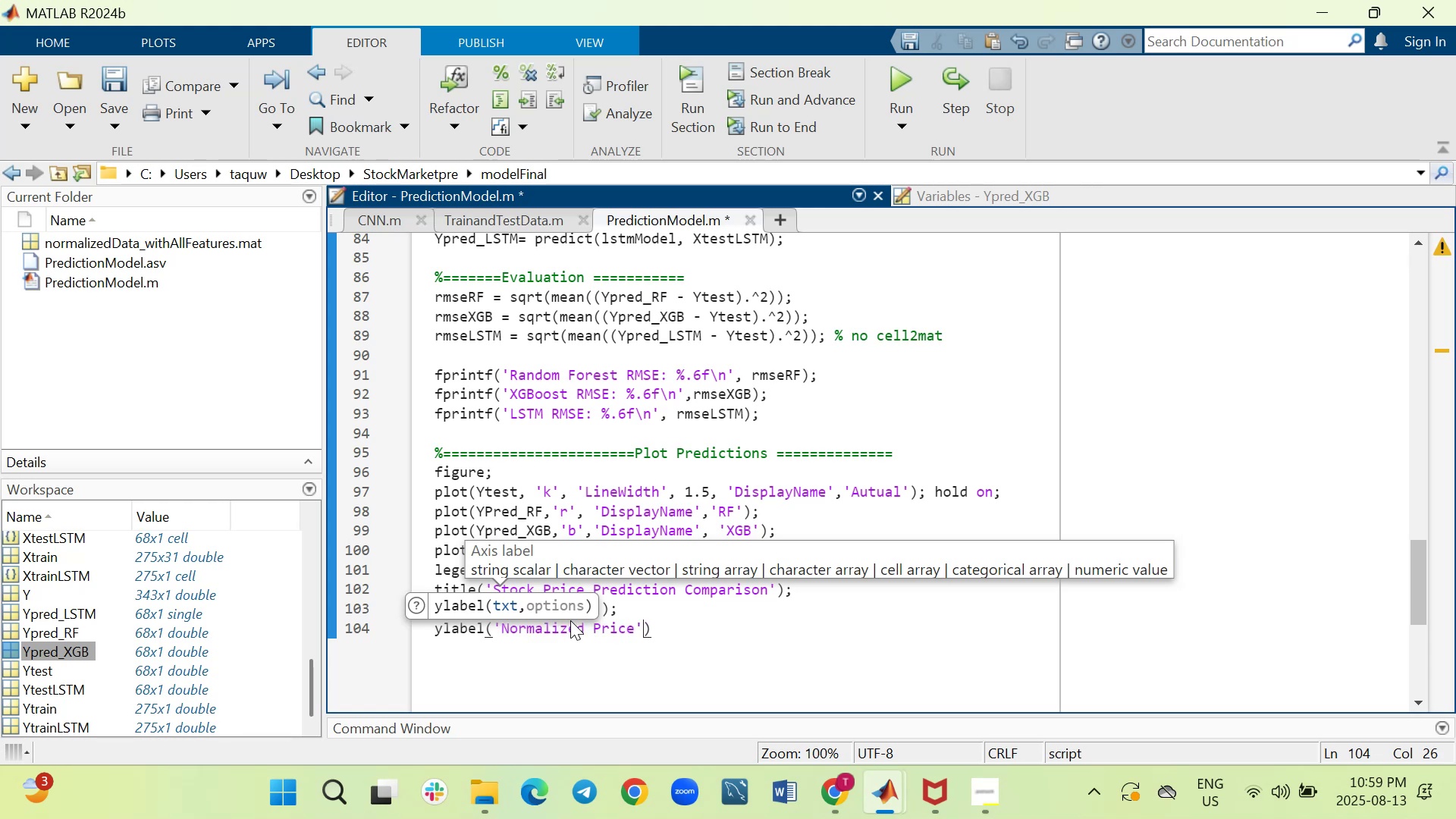 
key(ArrowRight)
 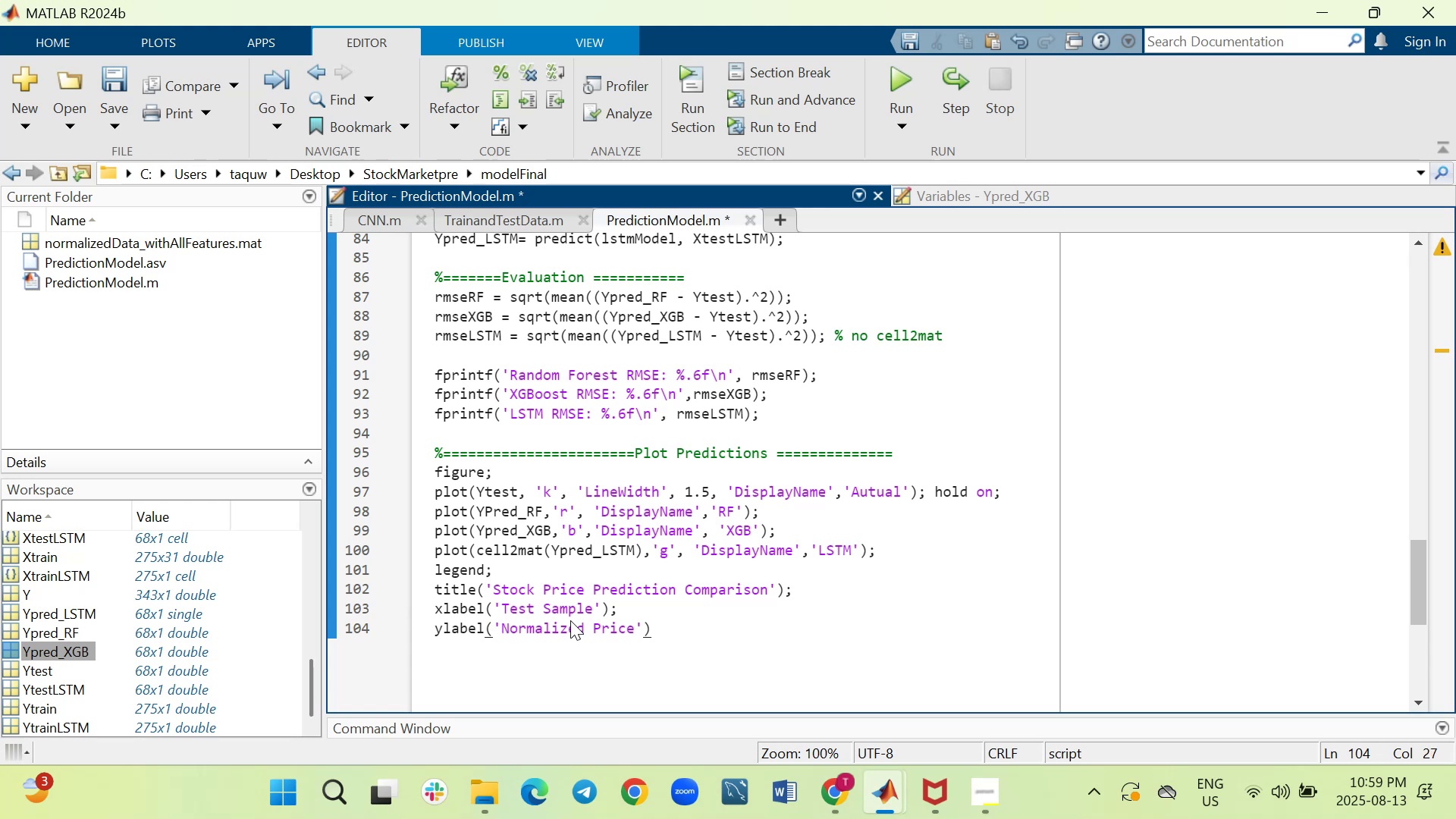 
key(Semicolon)
 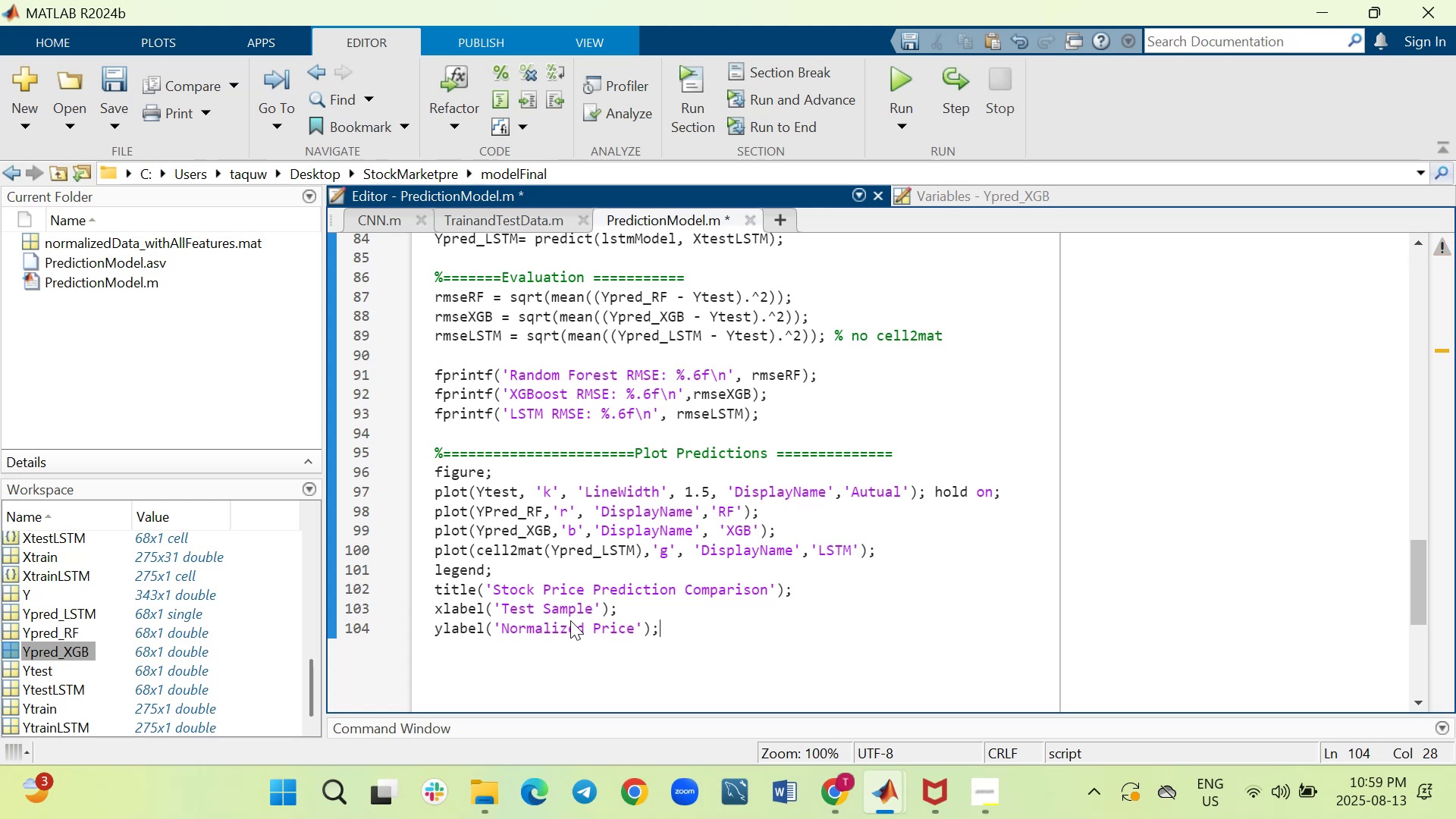 
key(Shift+ShiftRight)
 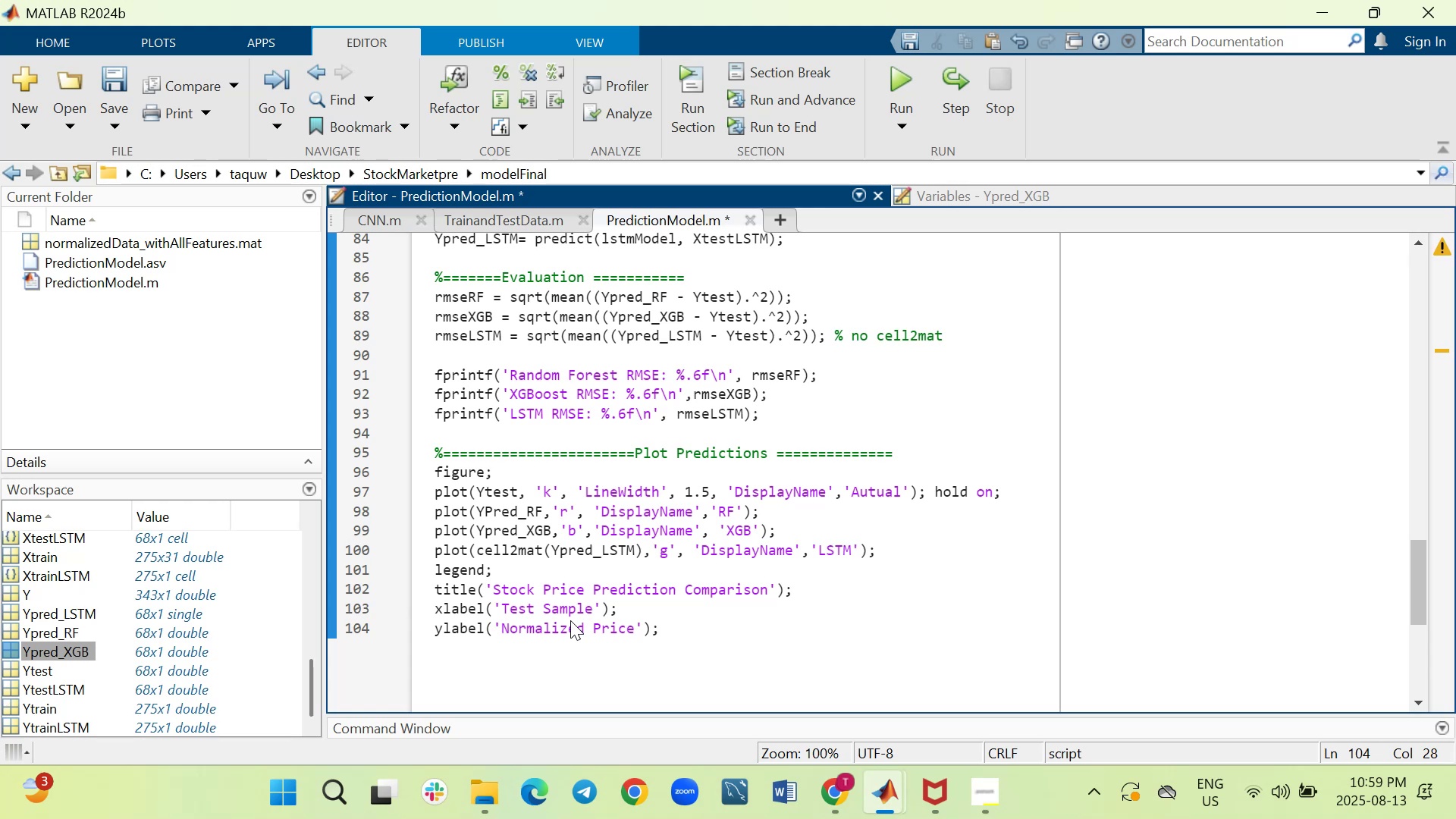 
key(Shift+Enter)
 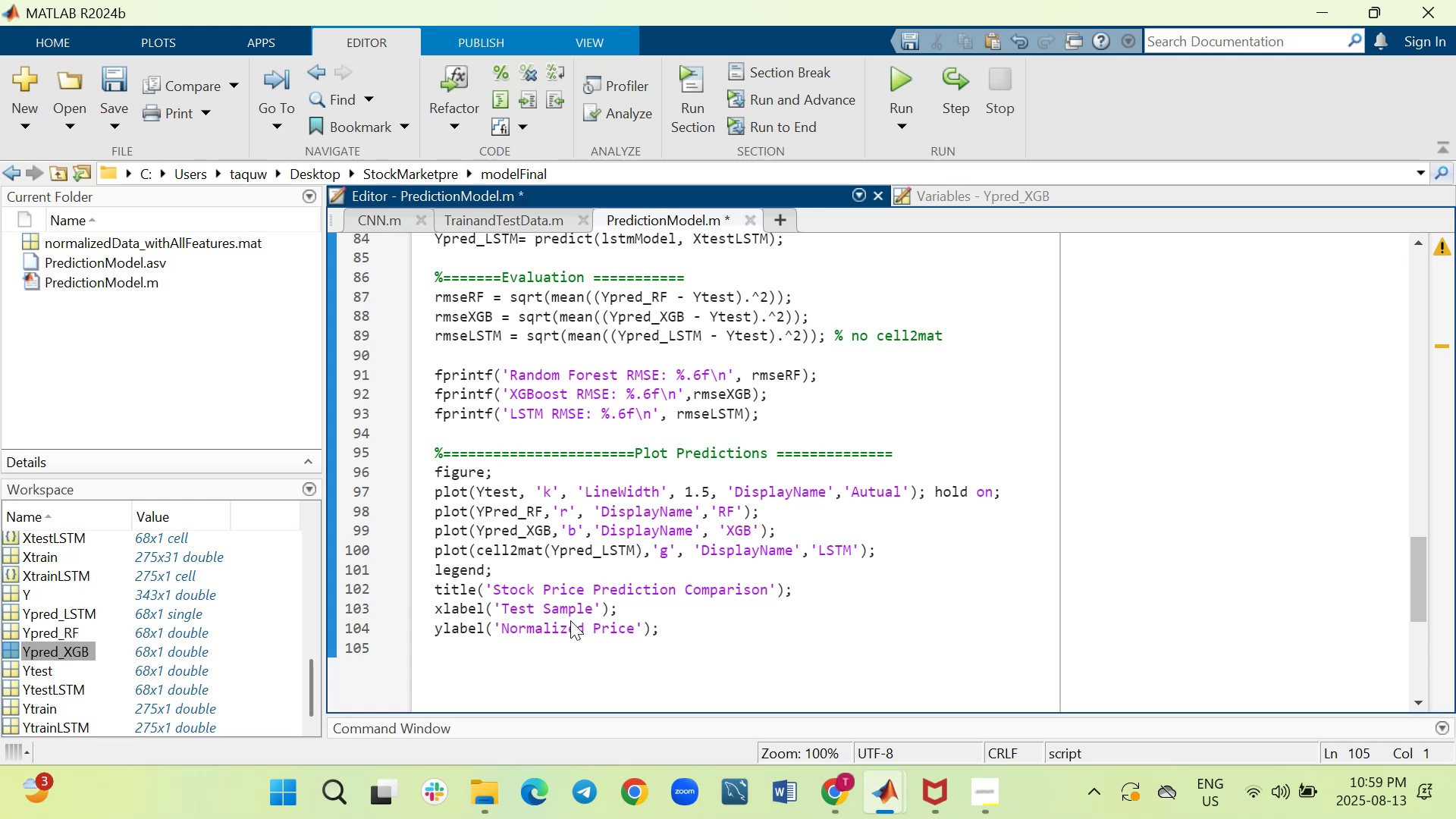 
type(grod)
key(Backspace)
key(Backspace)
type(id on;)
 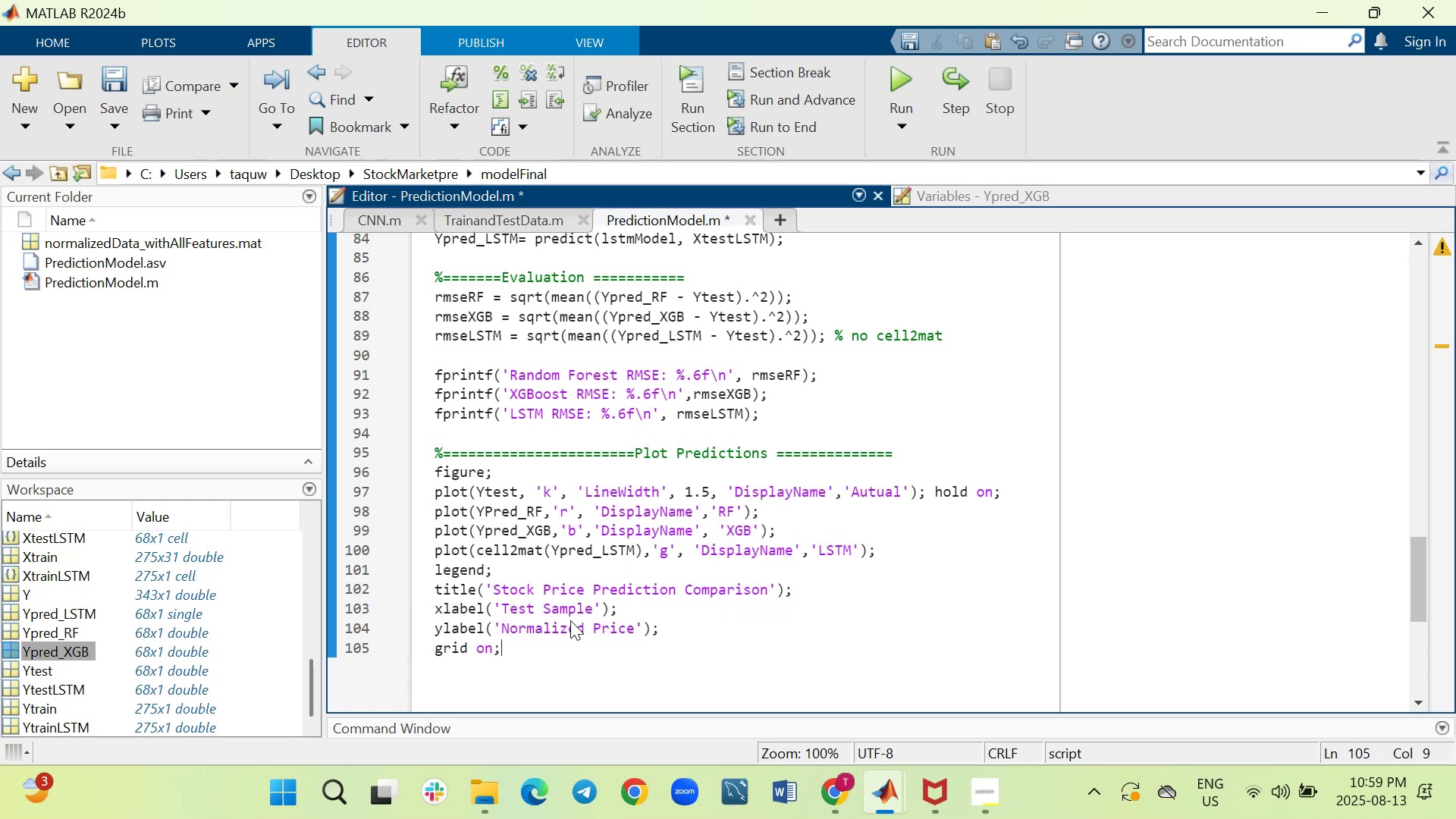 
key(Control+S)
 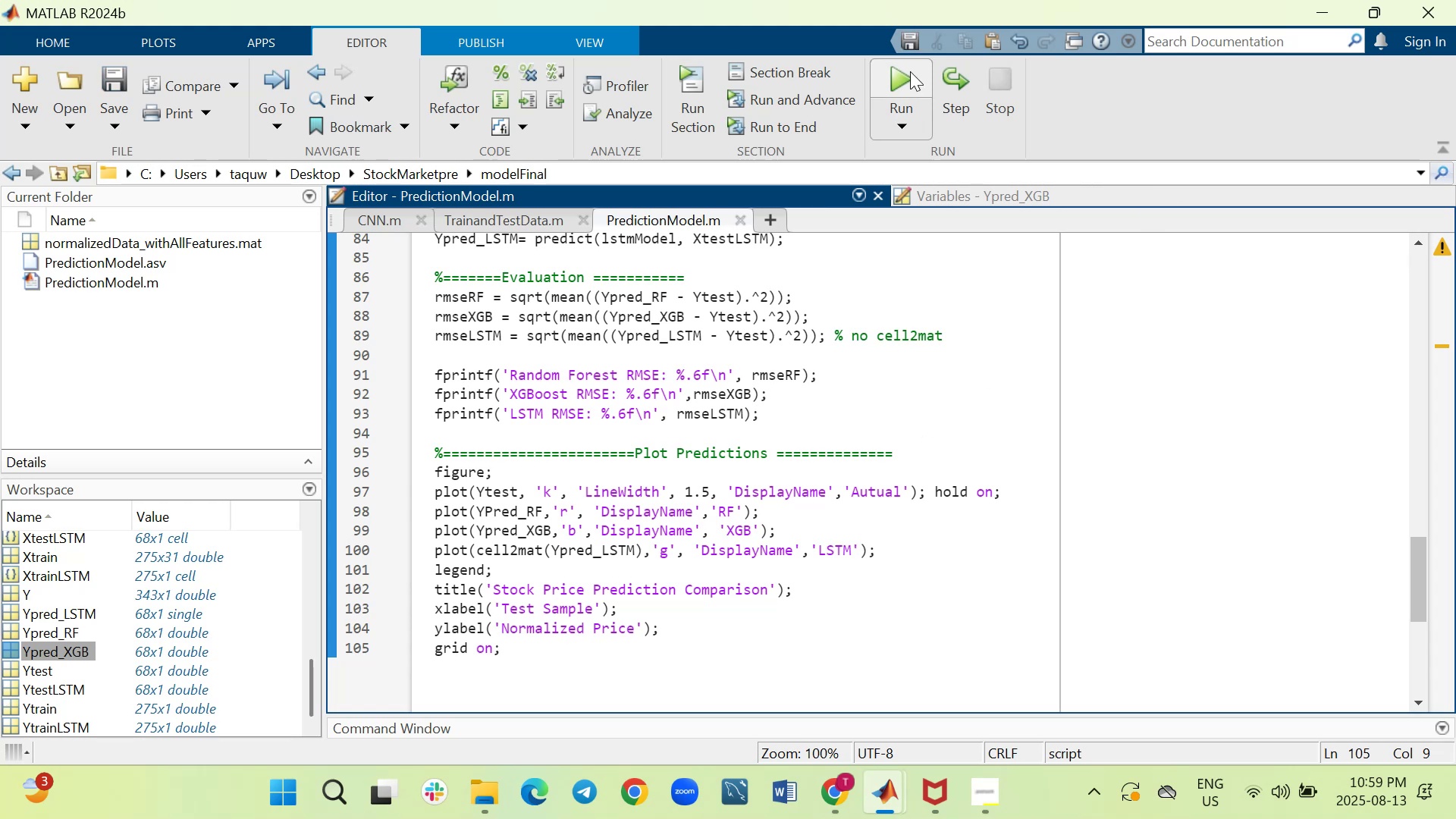 
left_click([895, 83])
 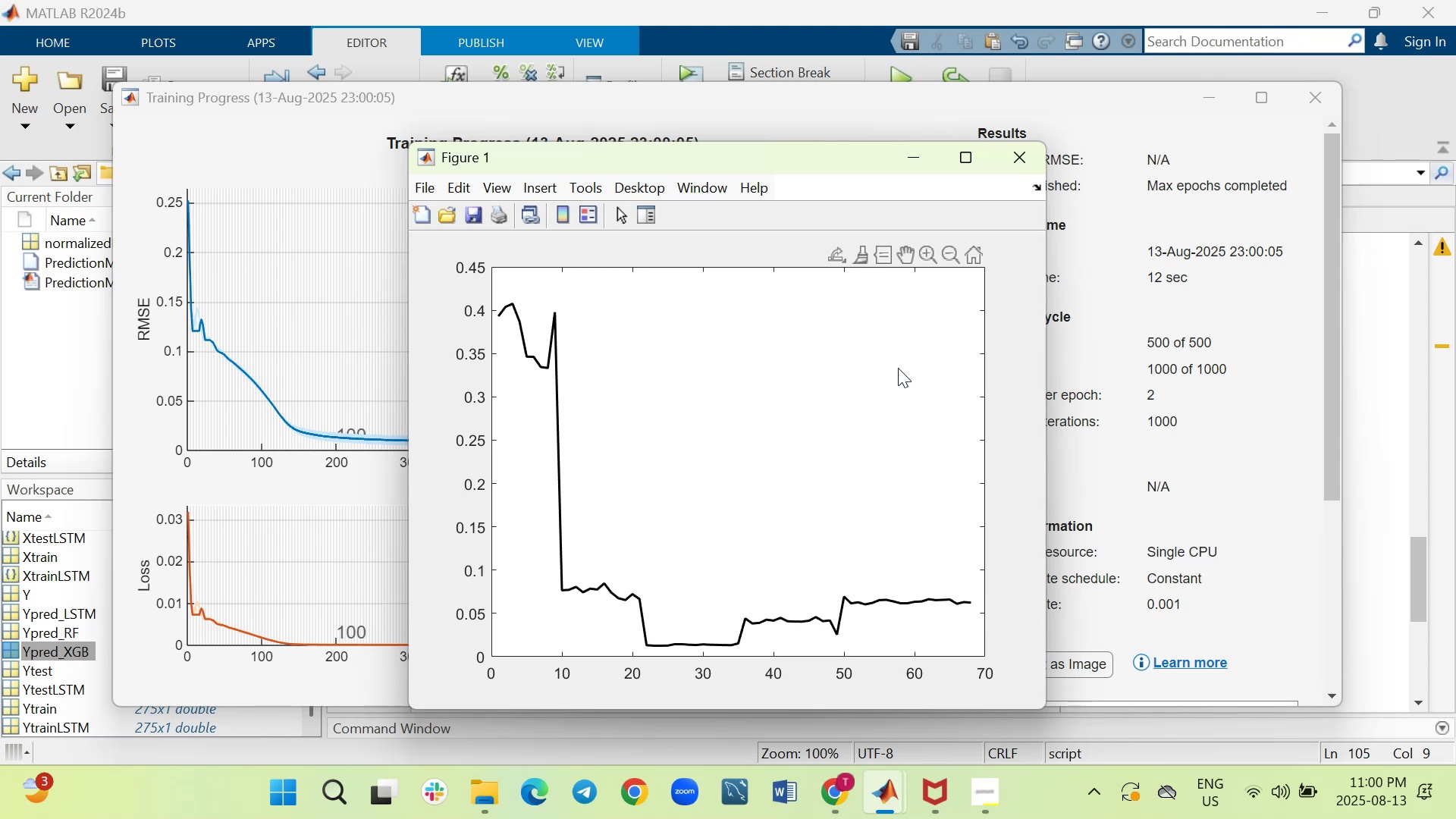 
wait(38.58)
 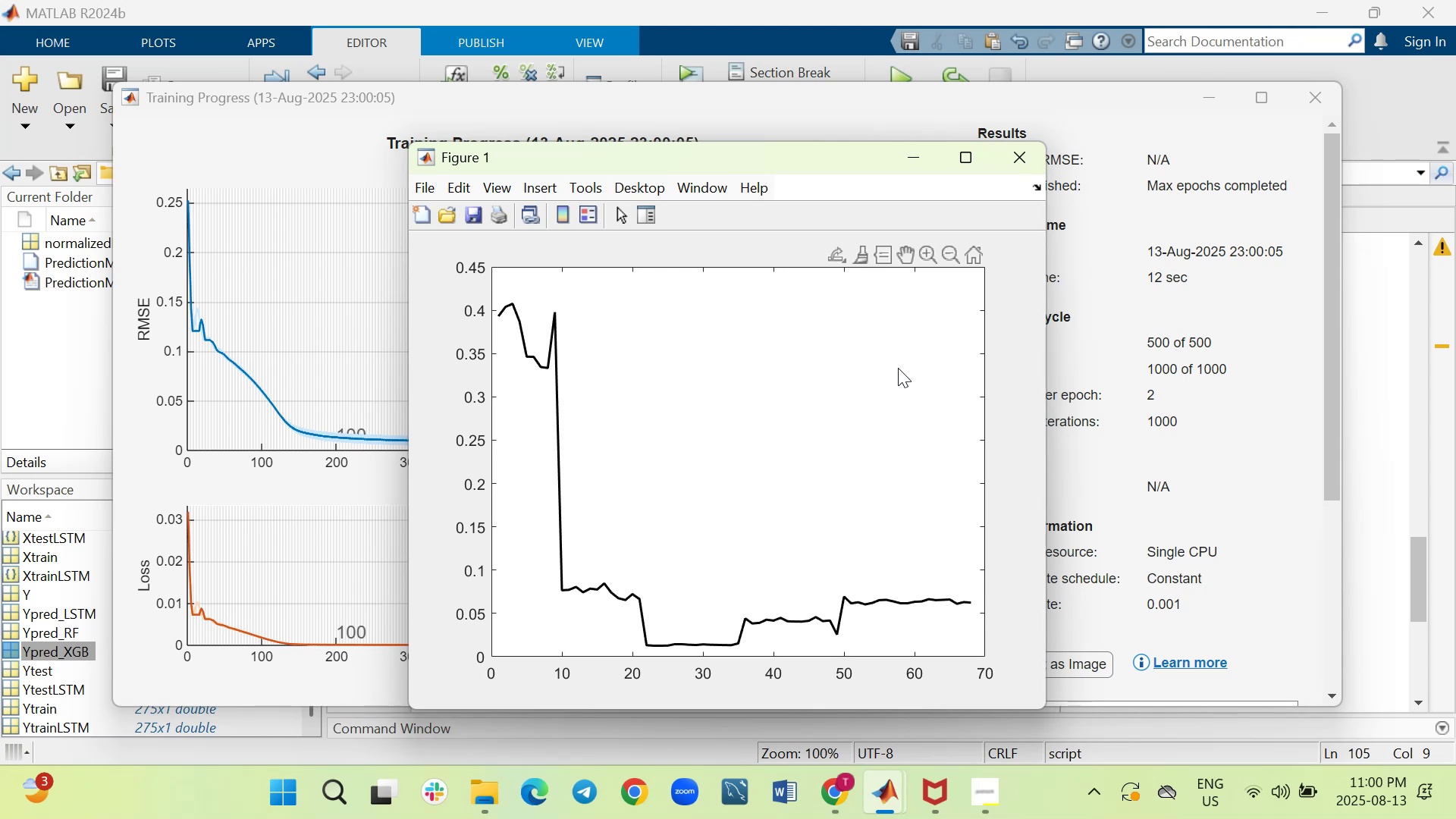 
left_click([913, 159])
 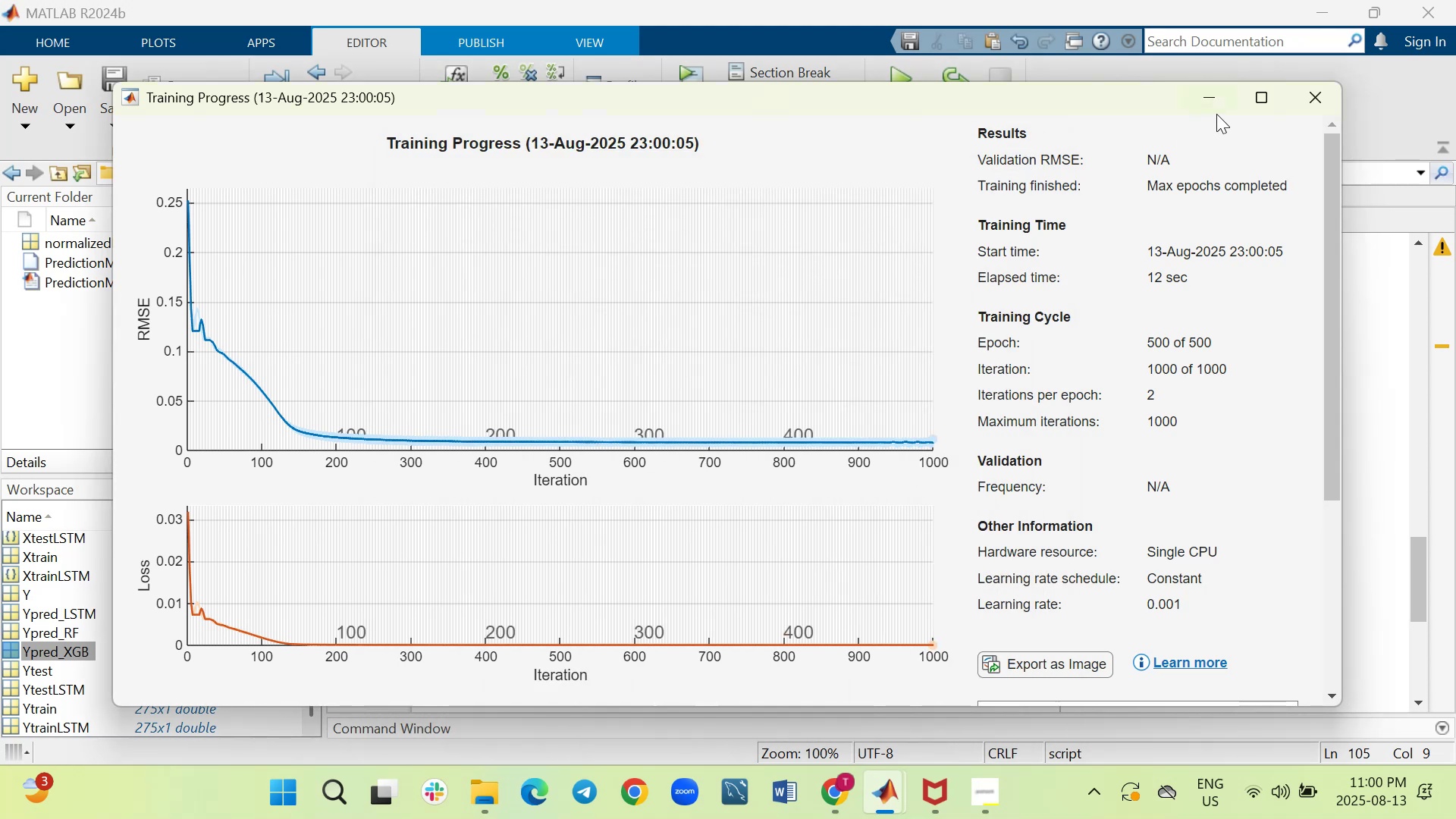 
left_click([1216, 102])
 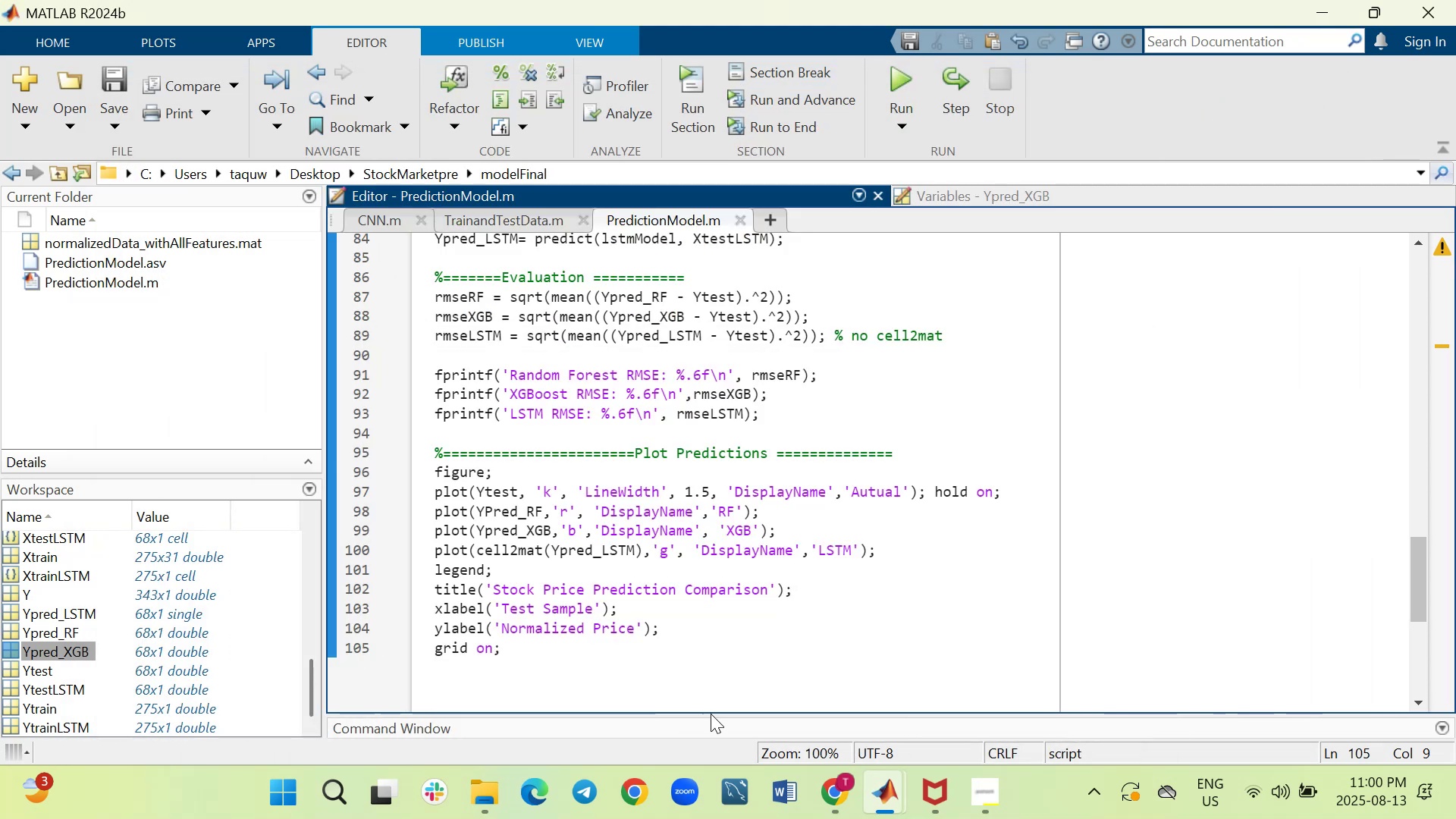 
left_click_drag(start_coordinate=[711, 714], to_coordinate=[758, 466])
 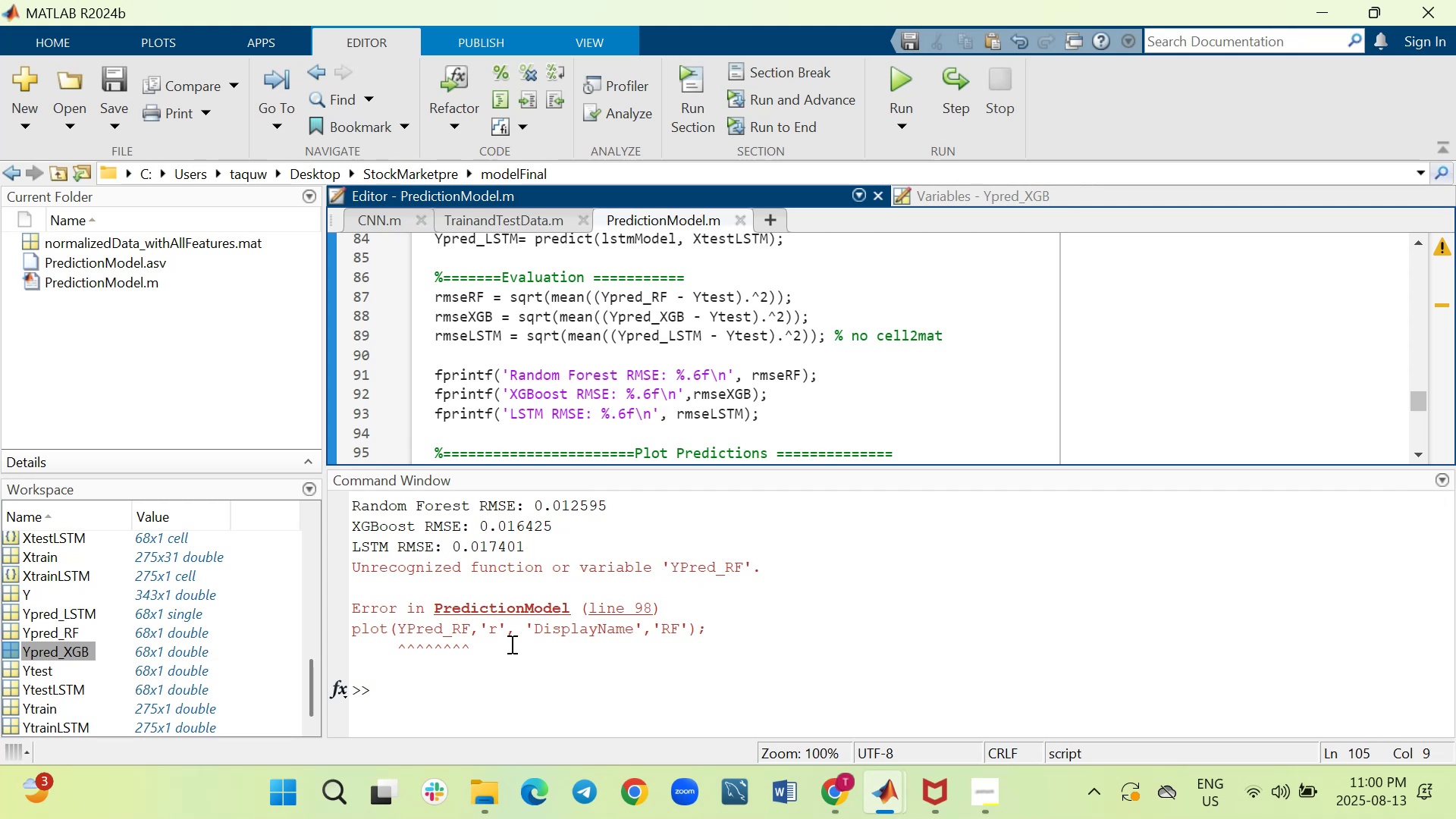 
wait(15.99)
 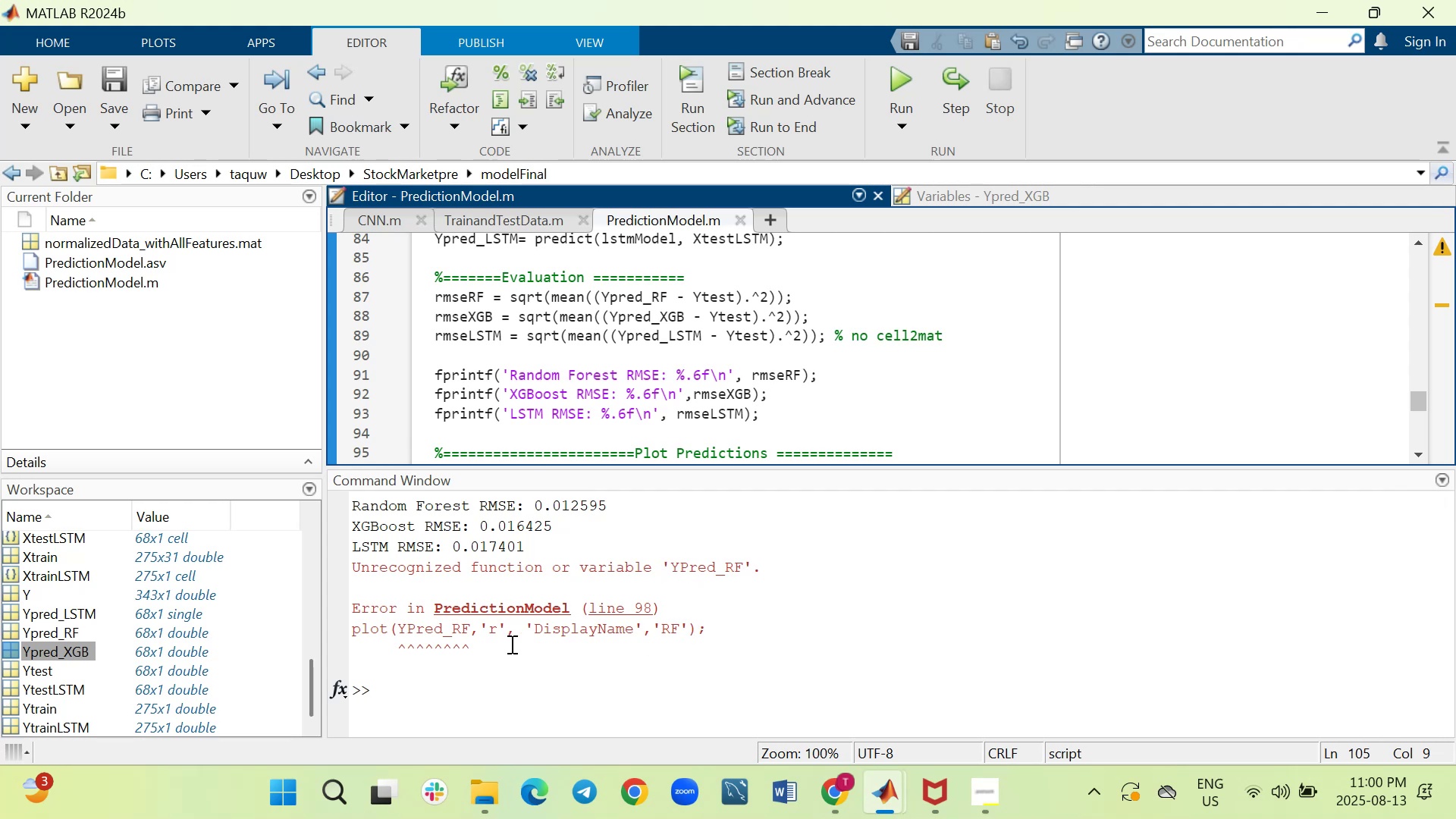 
left_click_drag(start_coordinate=[472, 652], to_coordinate=[347, 510])
 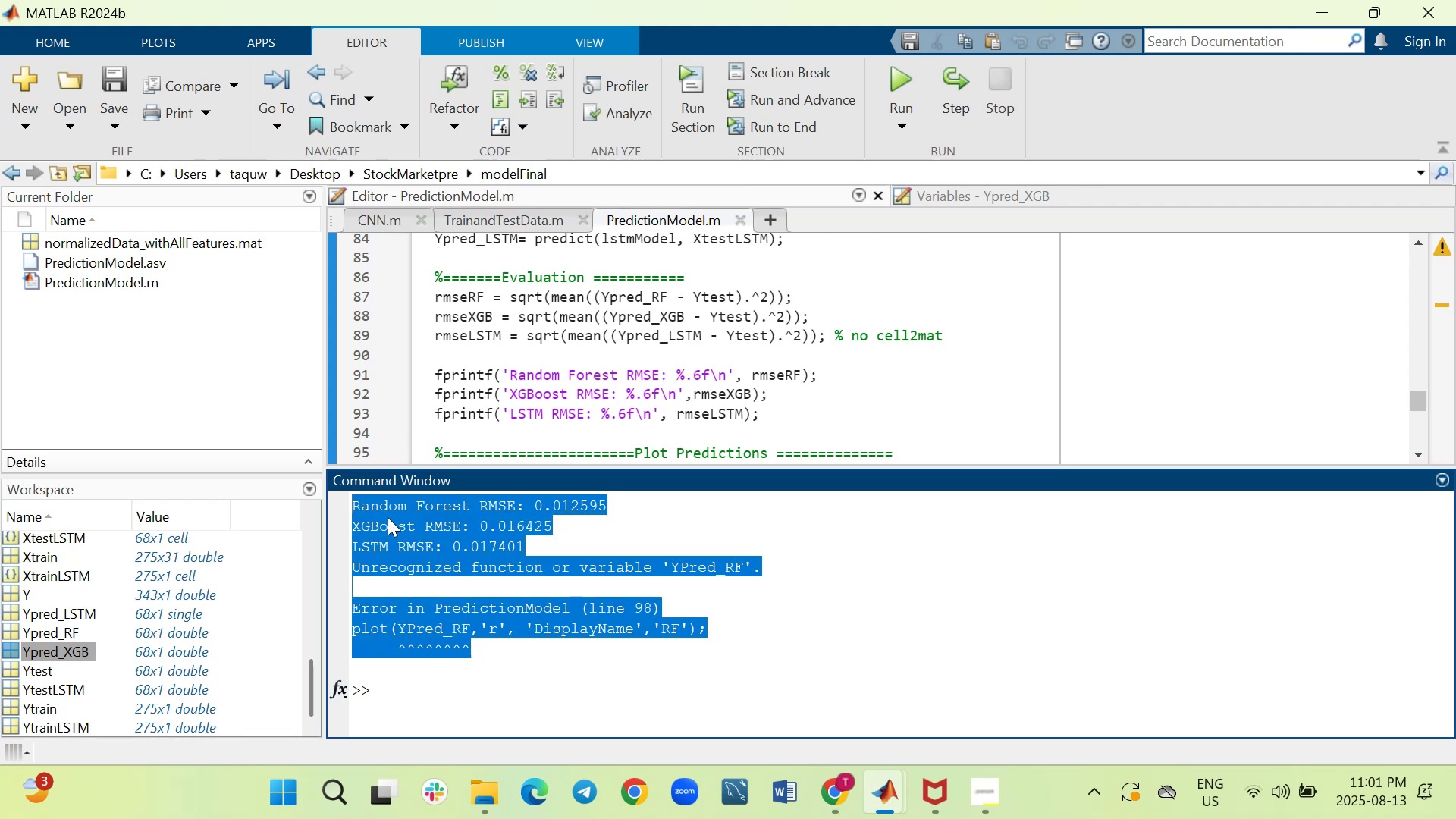 
right_click([388, 517])
 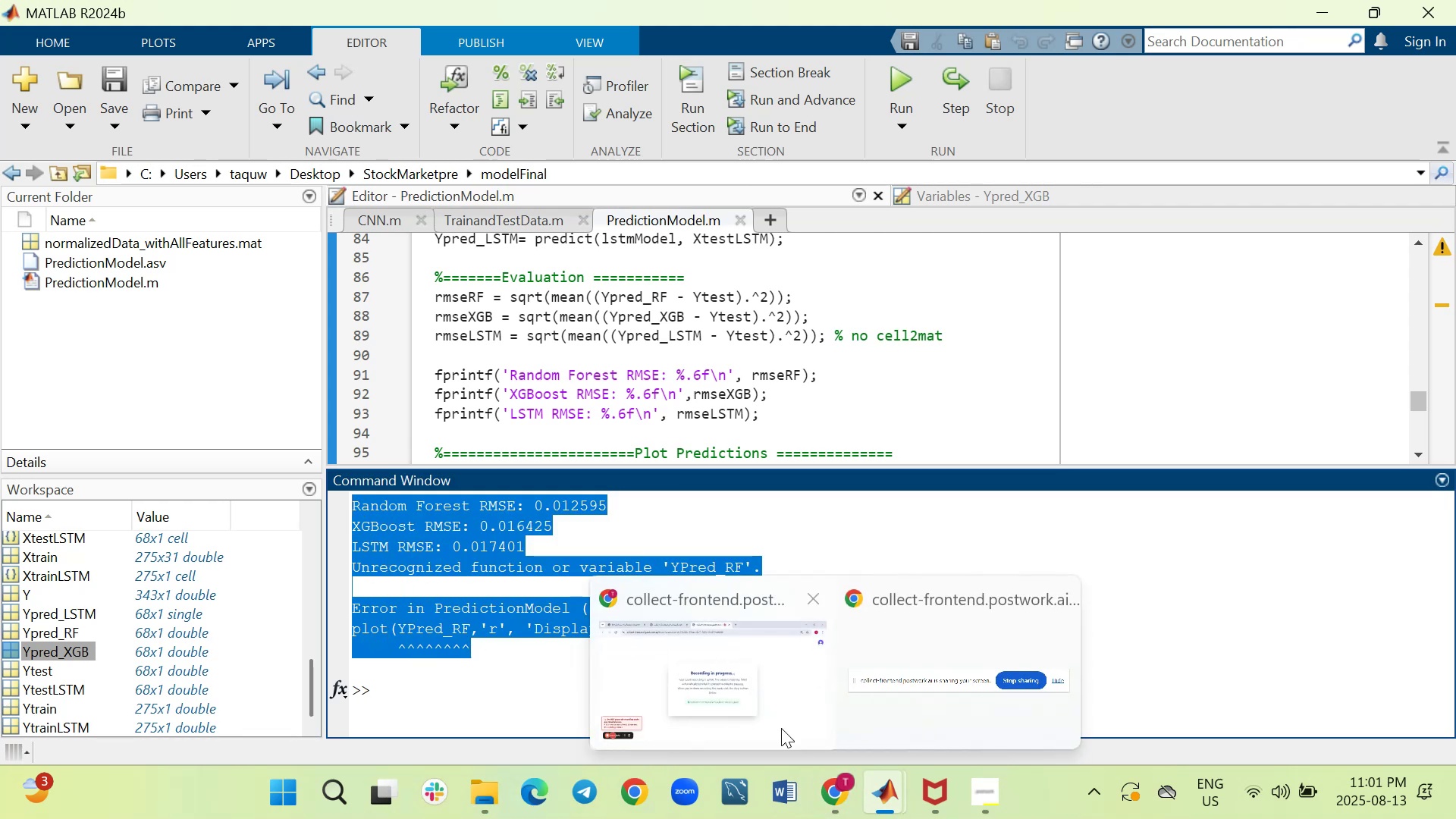 
left_click([786, 717])
 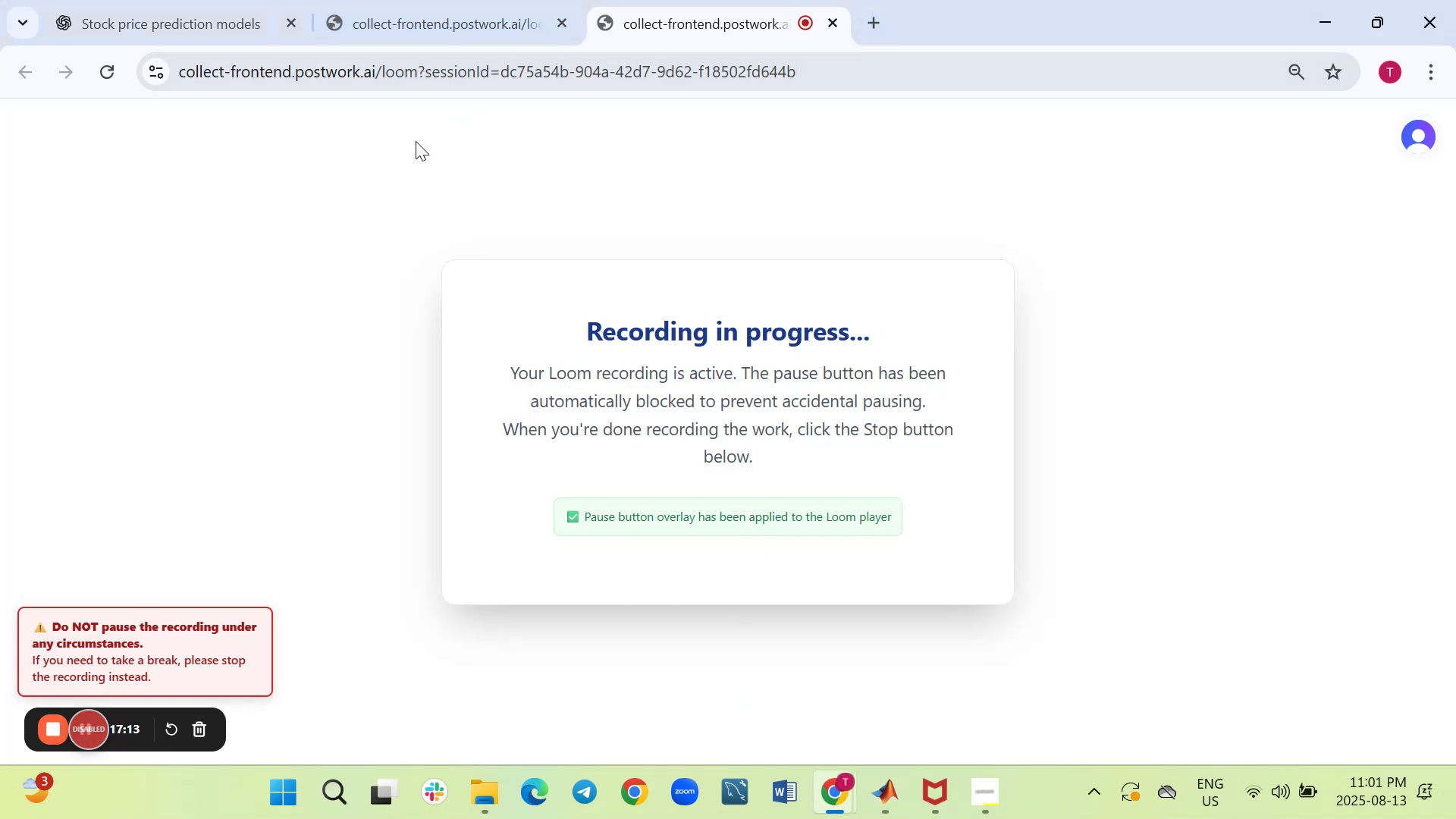 
left_click([160, 5])
 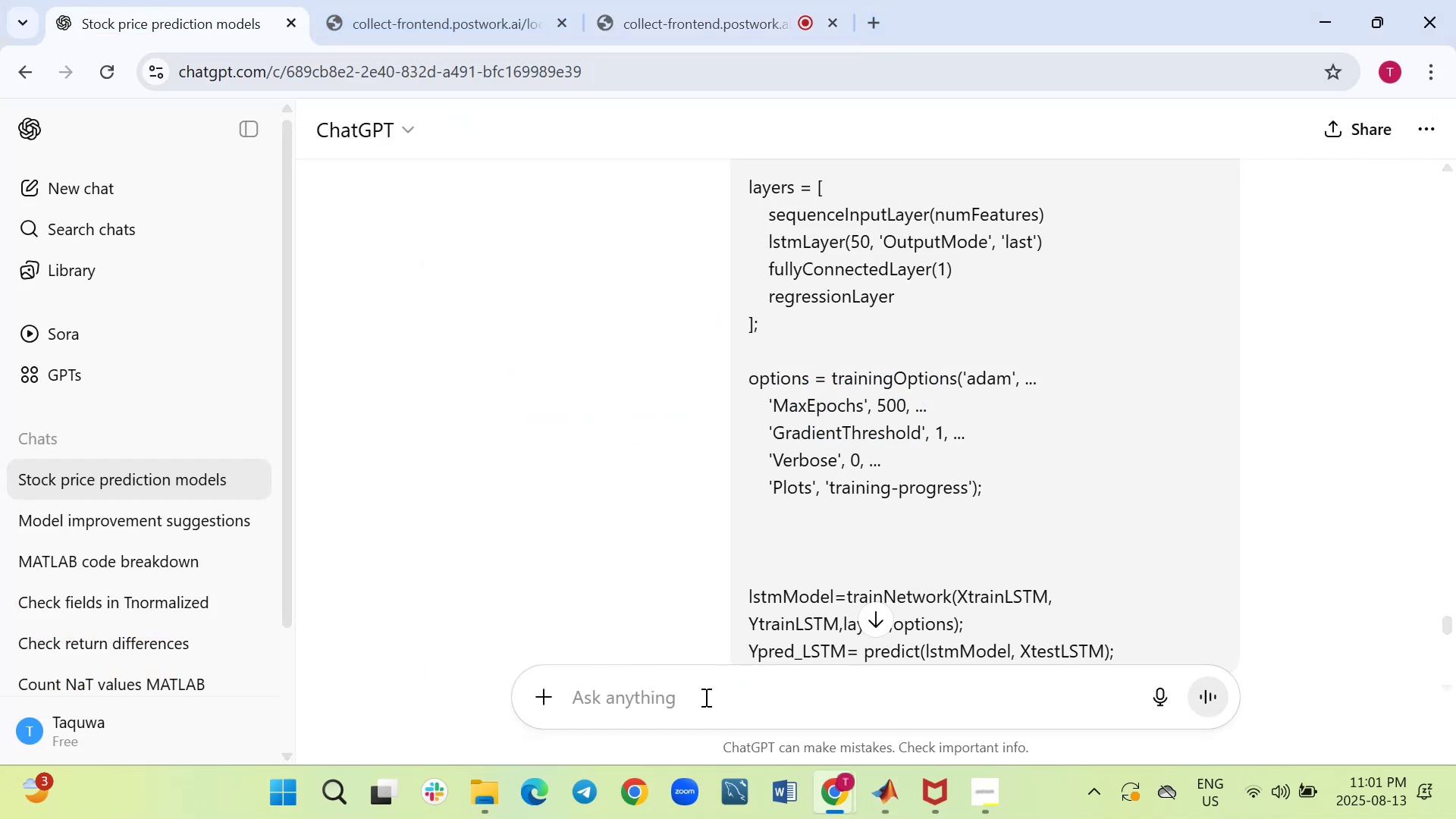 
key(Control+V)
 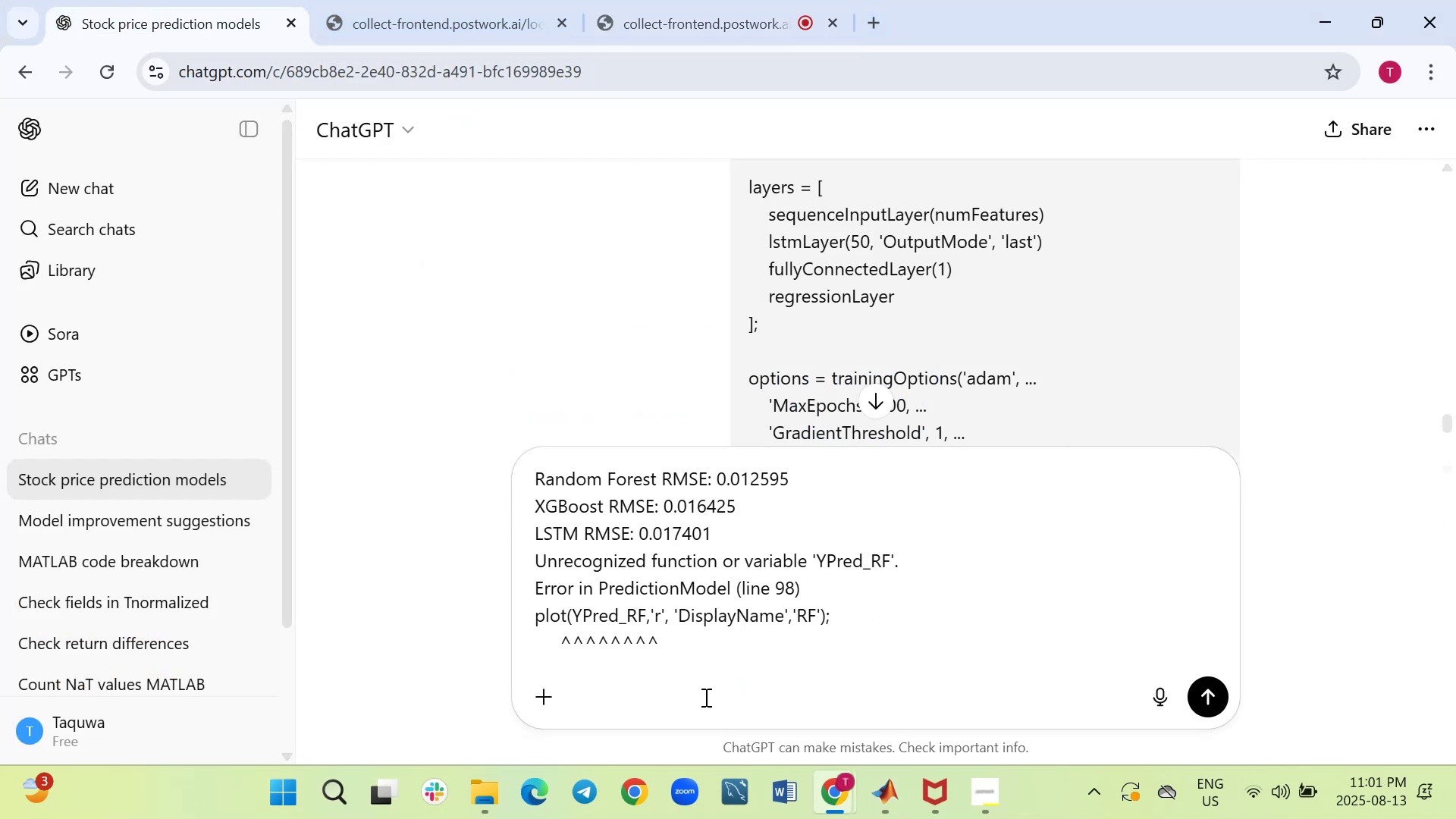 
key(Enter)
 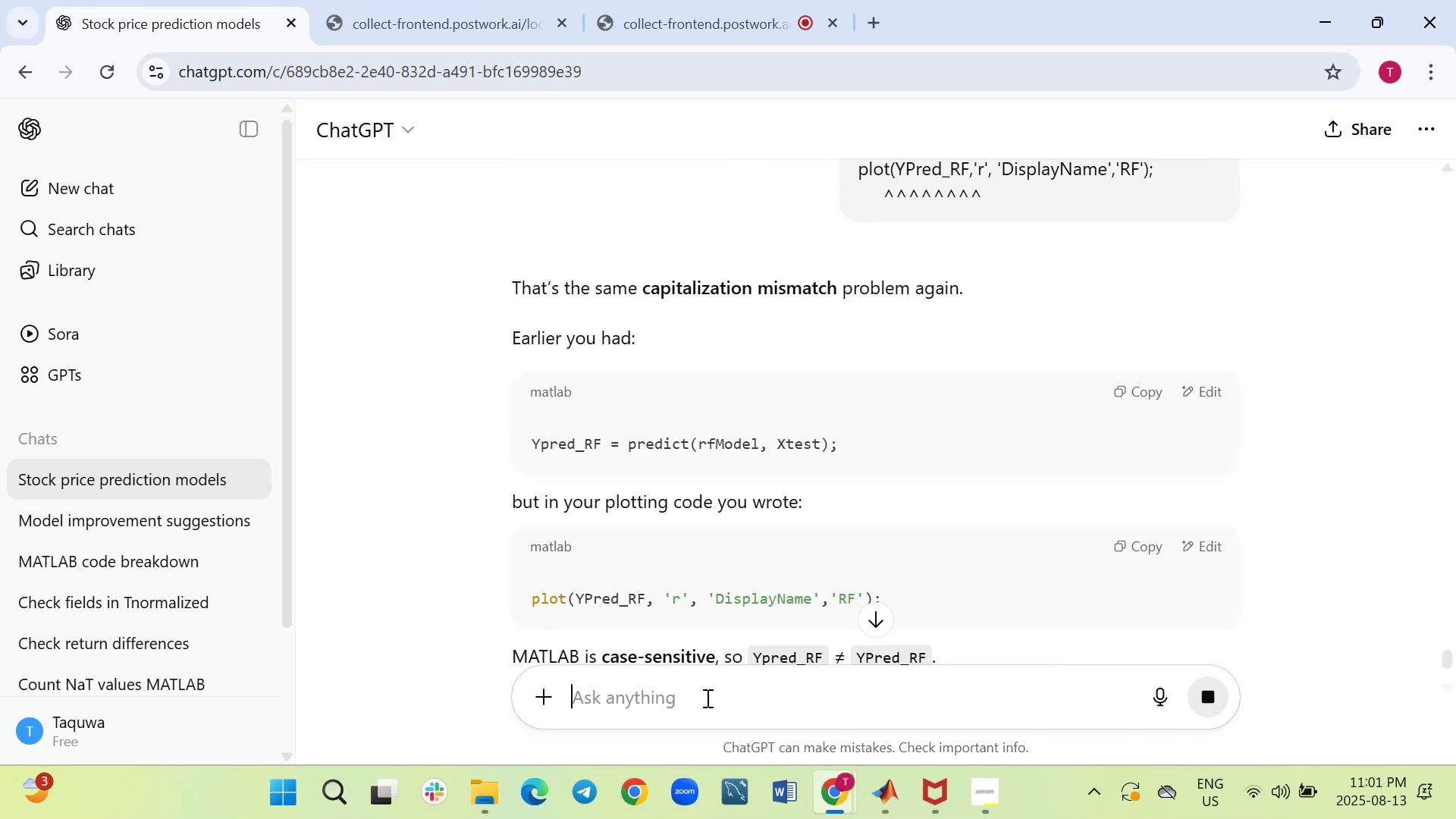 
wait(8.74)
 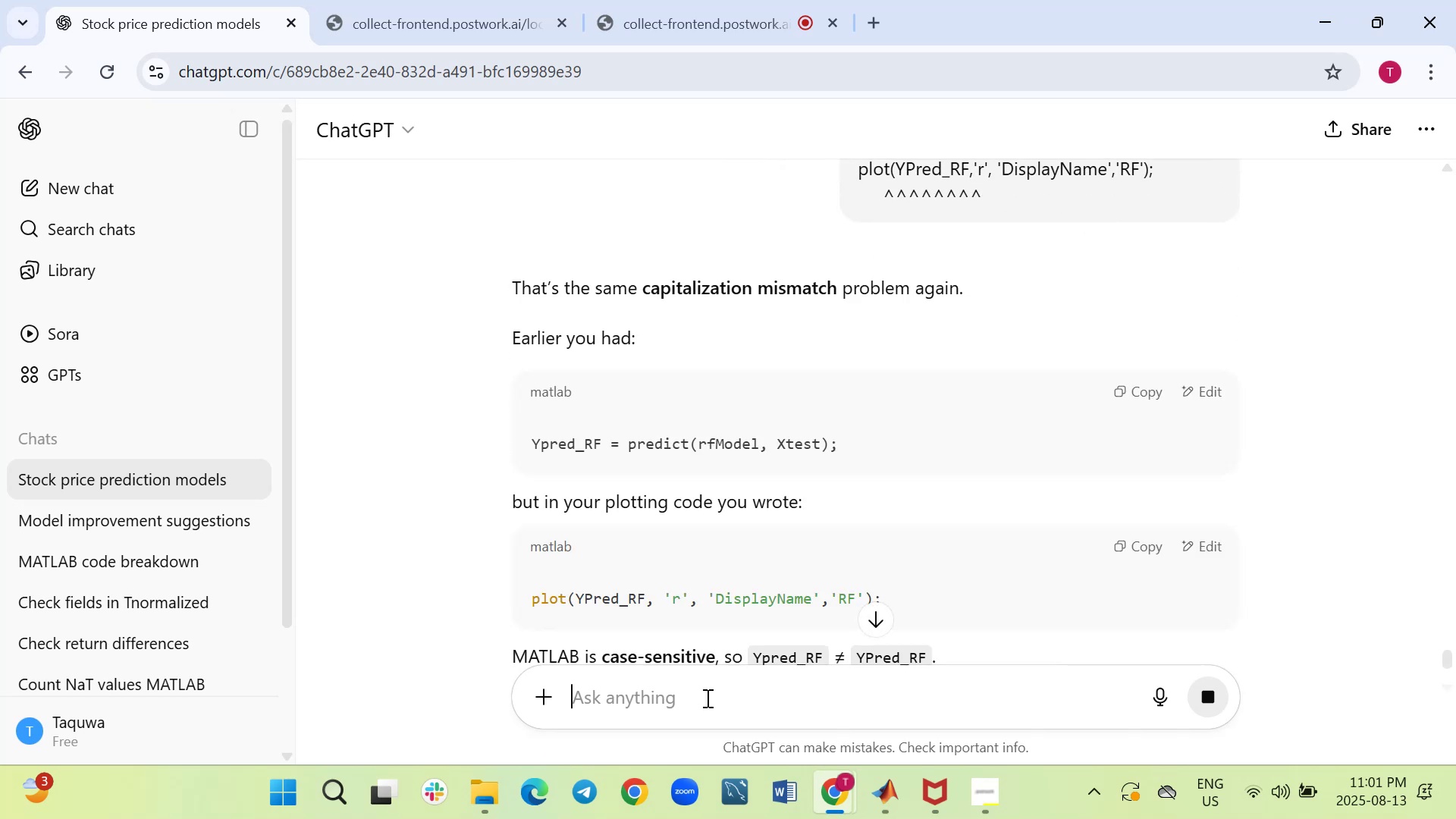 
scroll: coordinate [478, 529], scroll_direction: down, amount: 1.0
 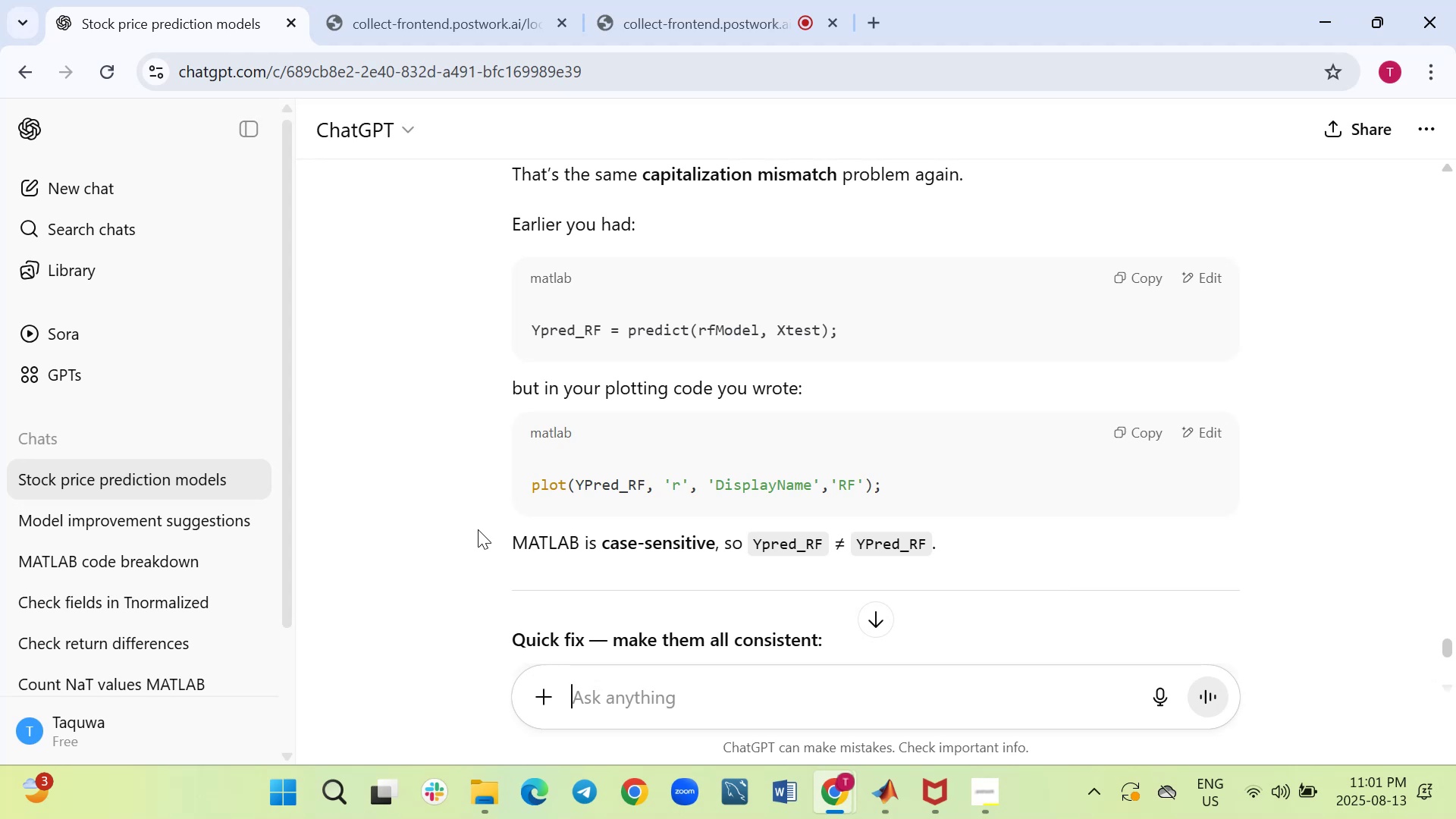 
wait(14.55)
 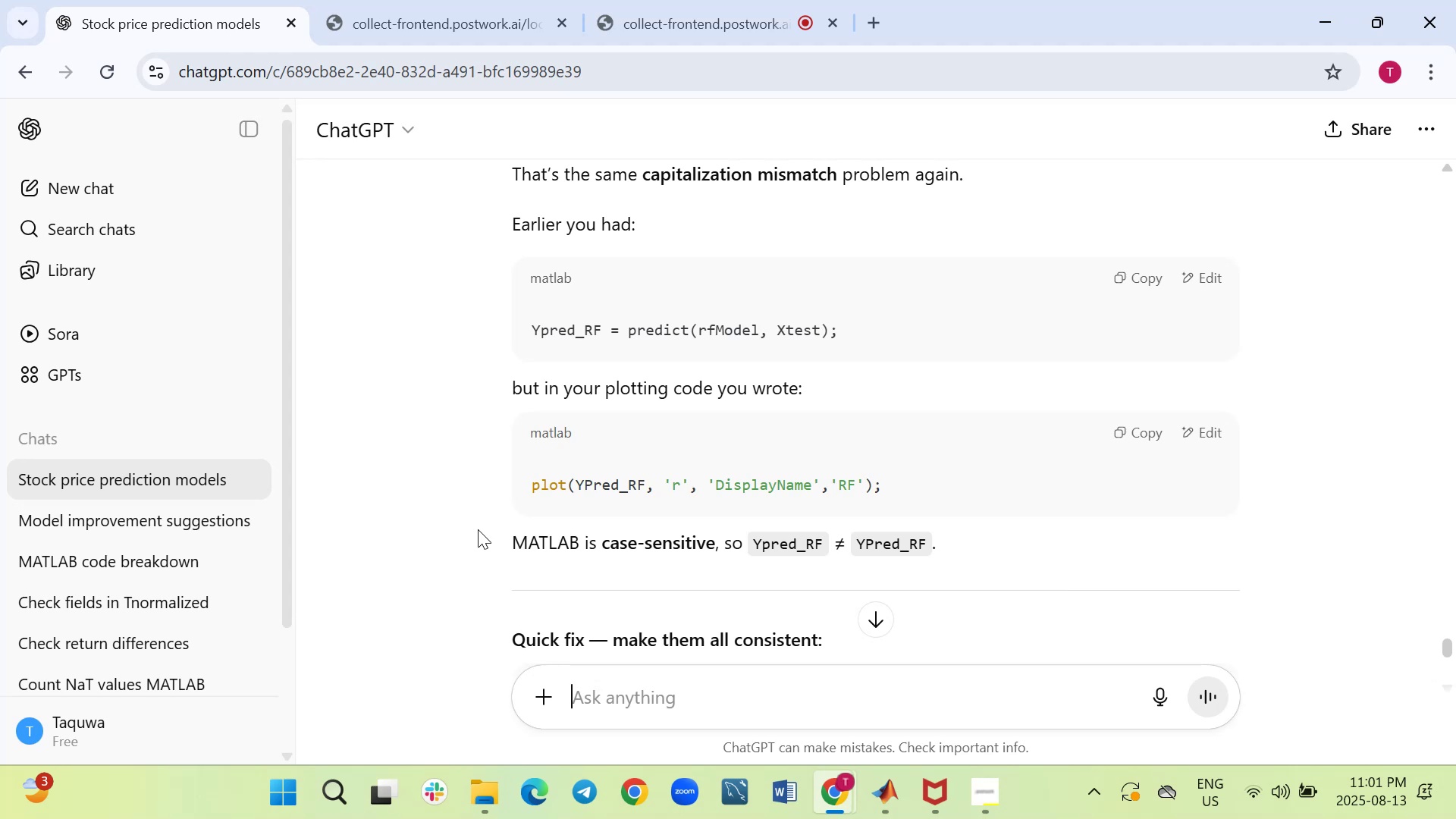 
scroll: coordinate [478, 529], scroll_direction: up, amount: 2.0
 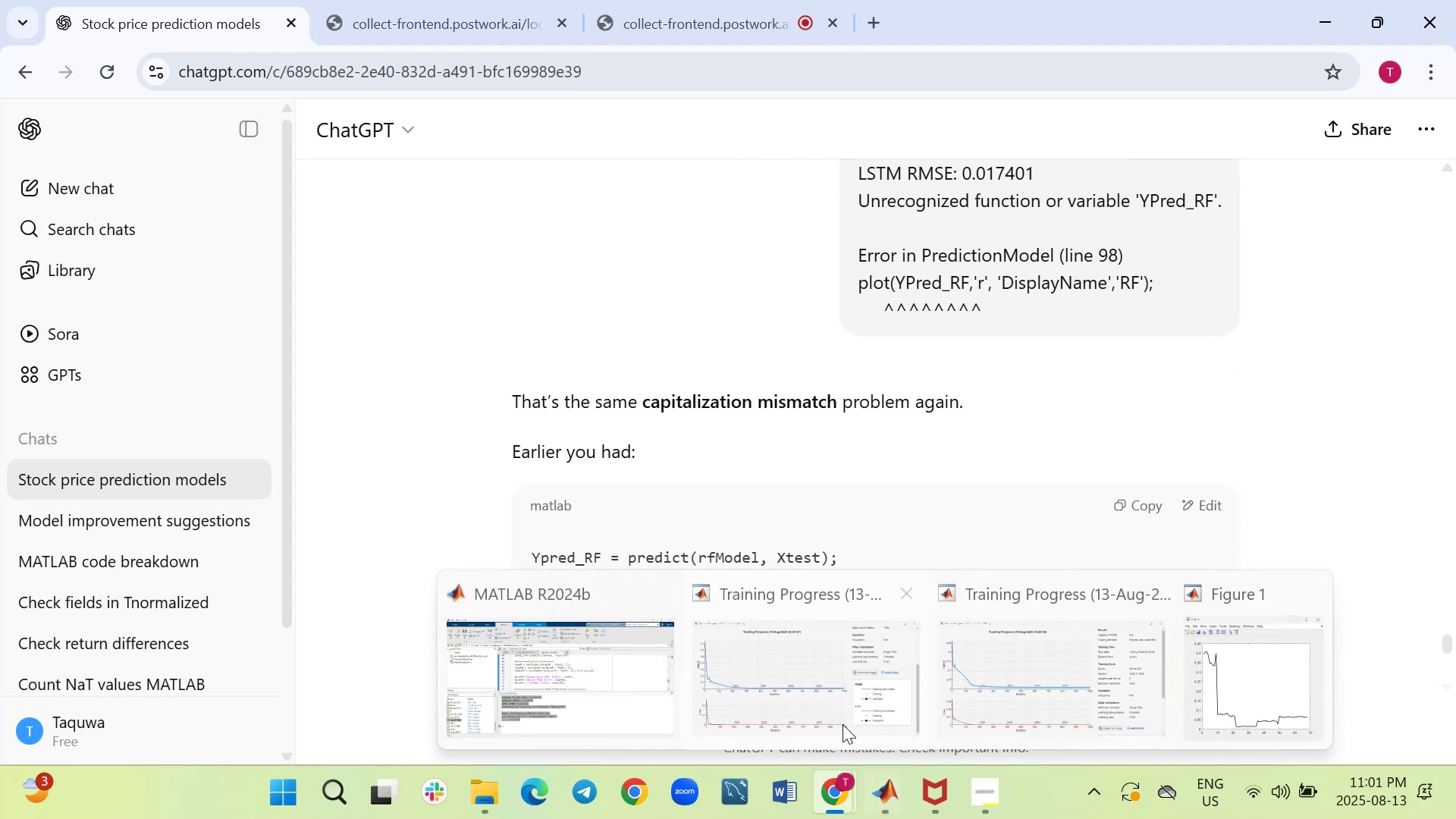 
left_click([606, 689])
 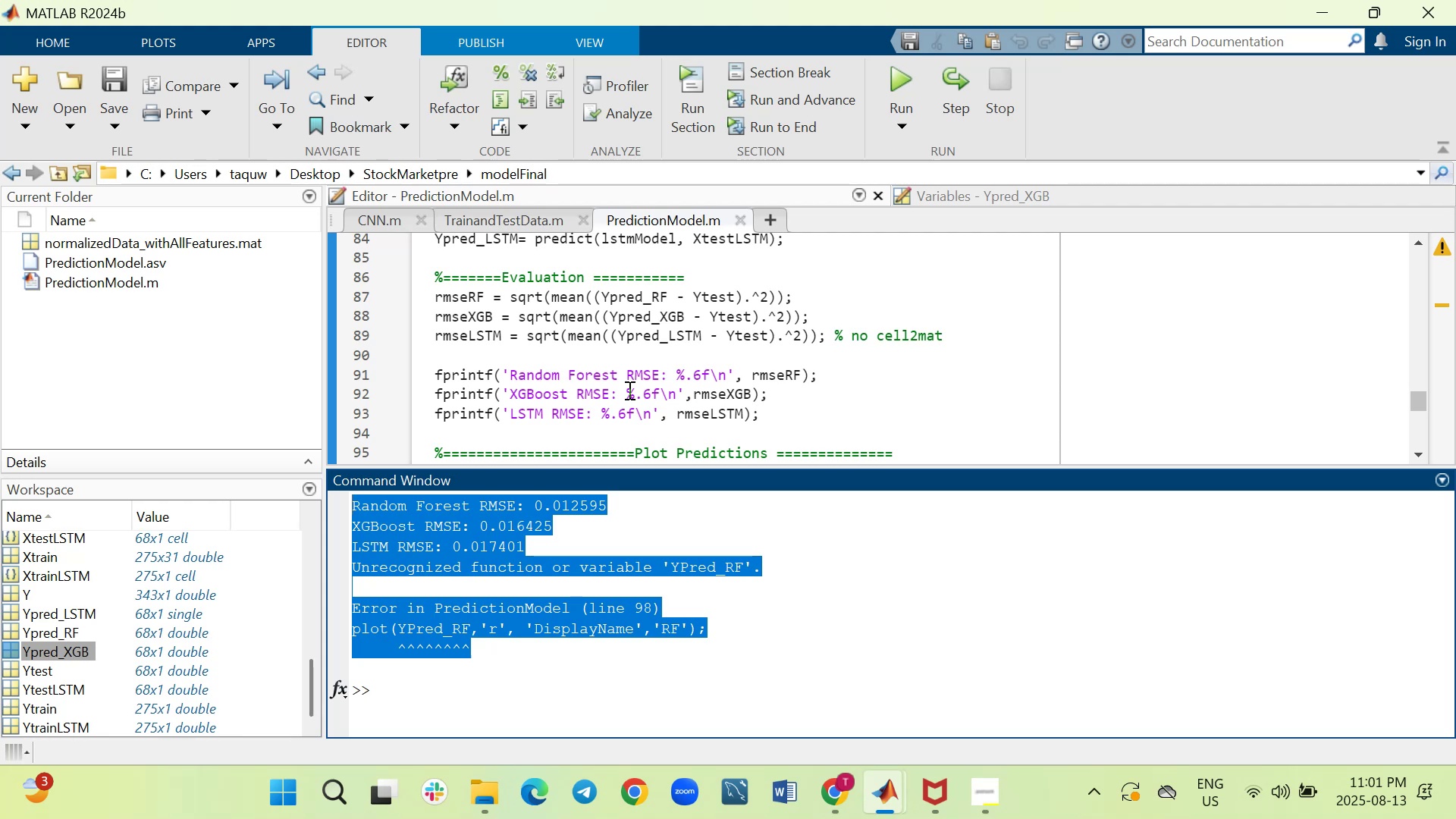 
wait(23.1)
 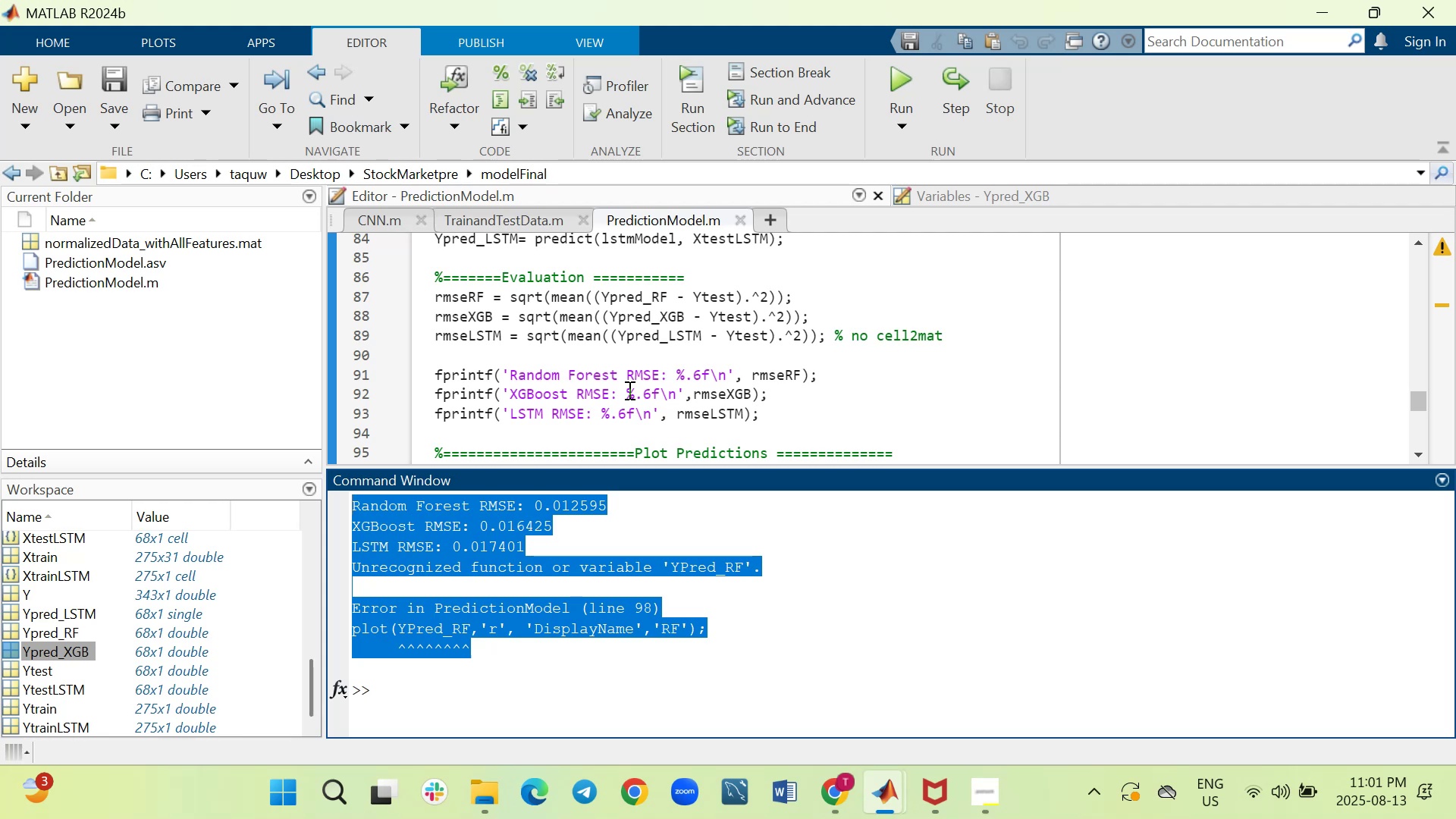 
left_click([709, 575])
 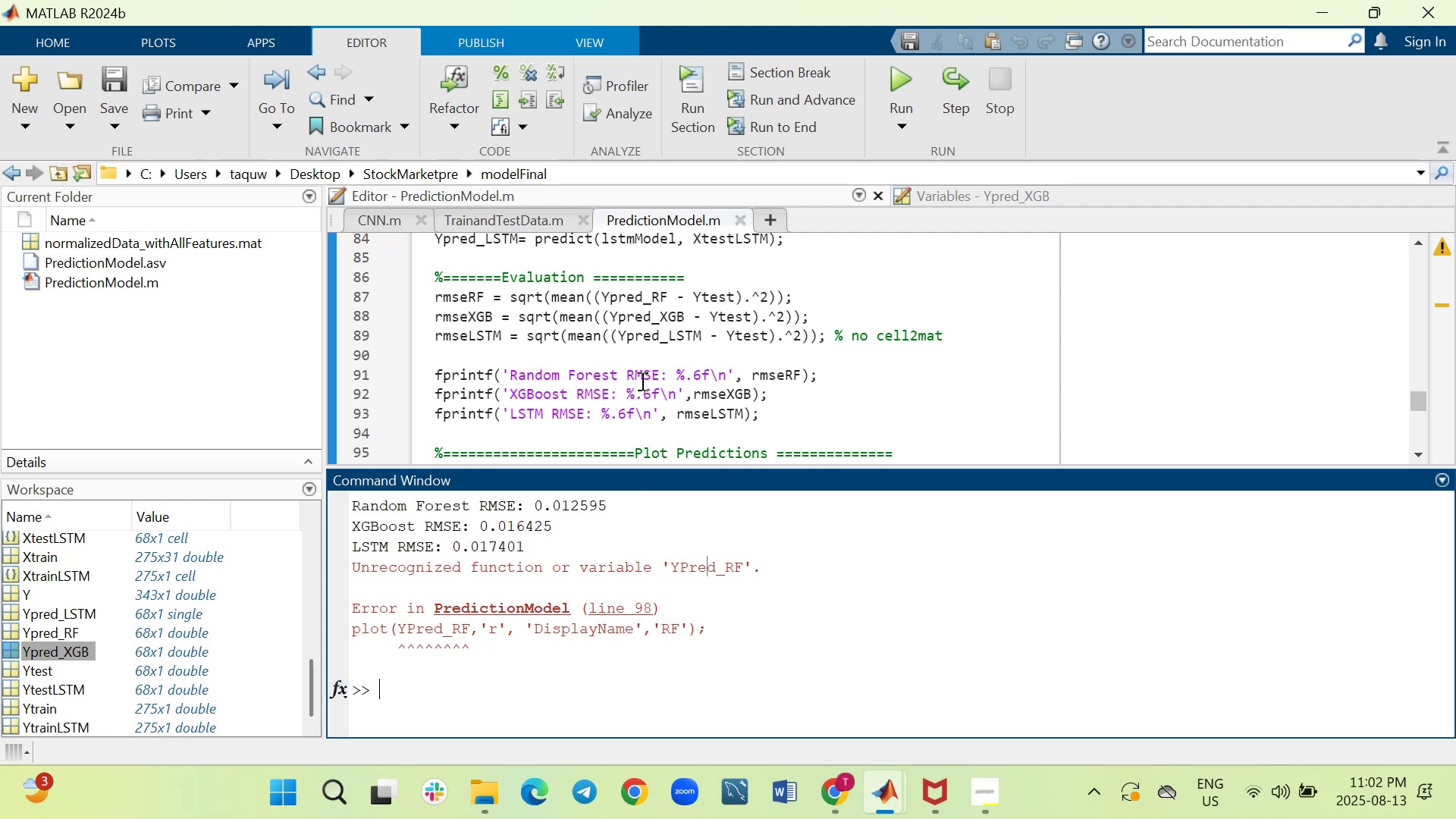 
scroll: coordinate [636, 383], scroll_direction: down, amount: 1.0
 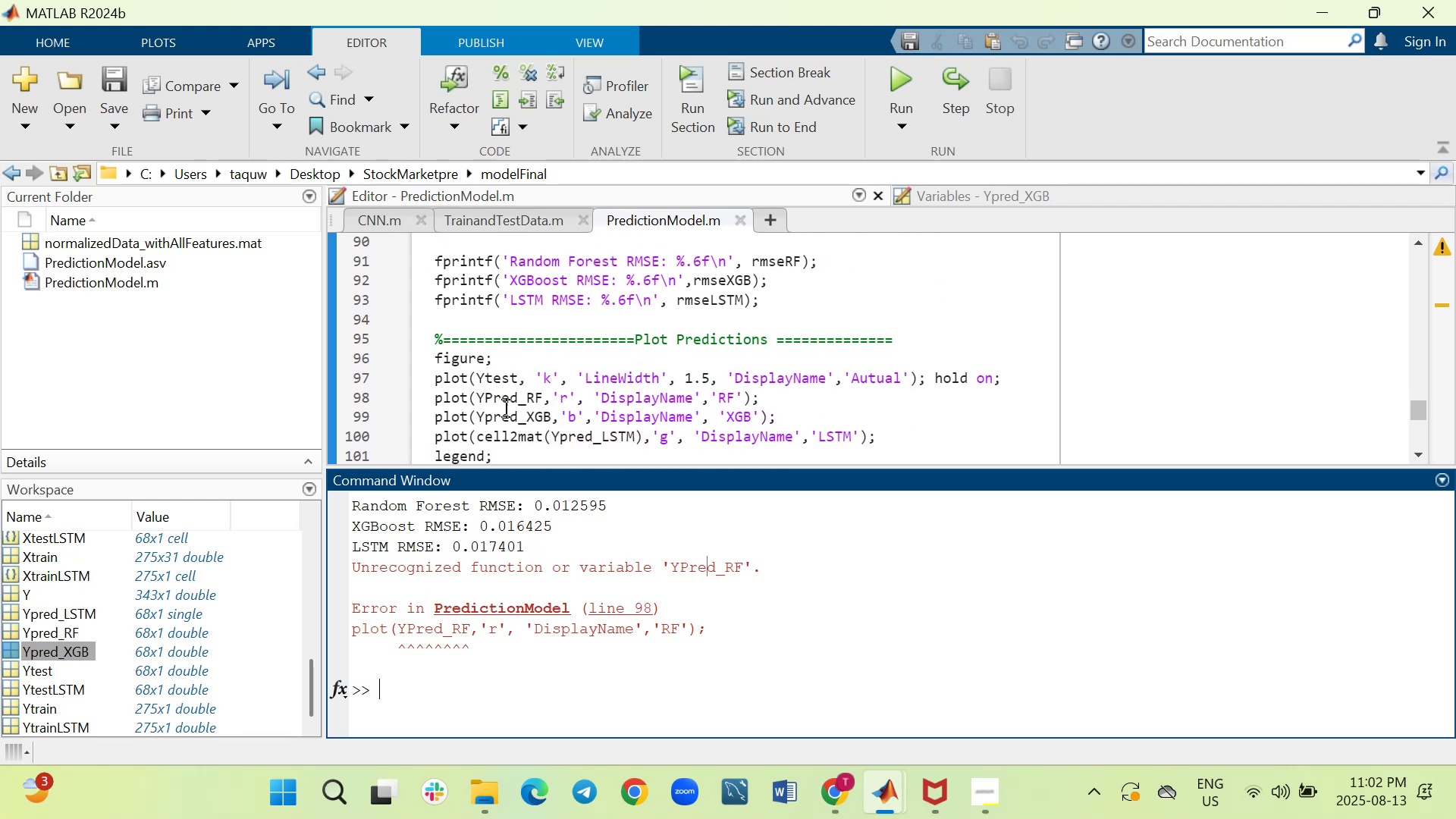 
left_click([492, 394])
 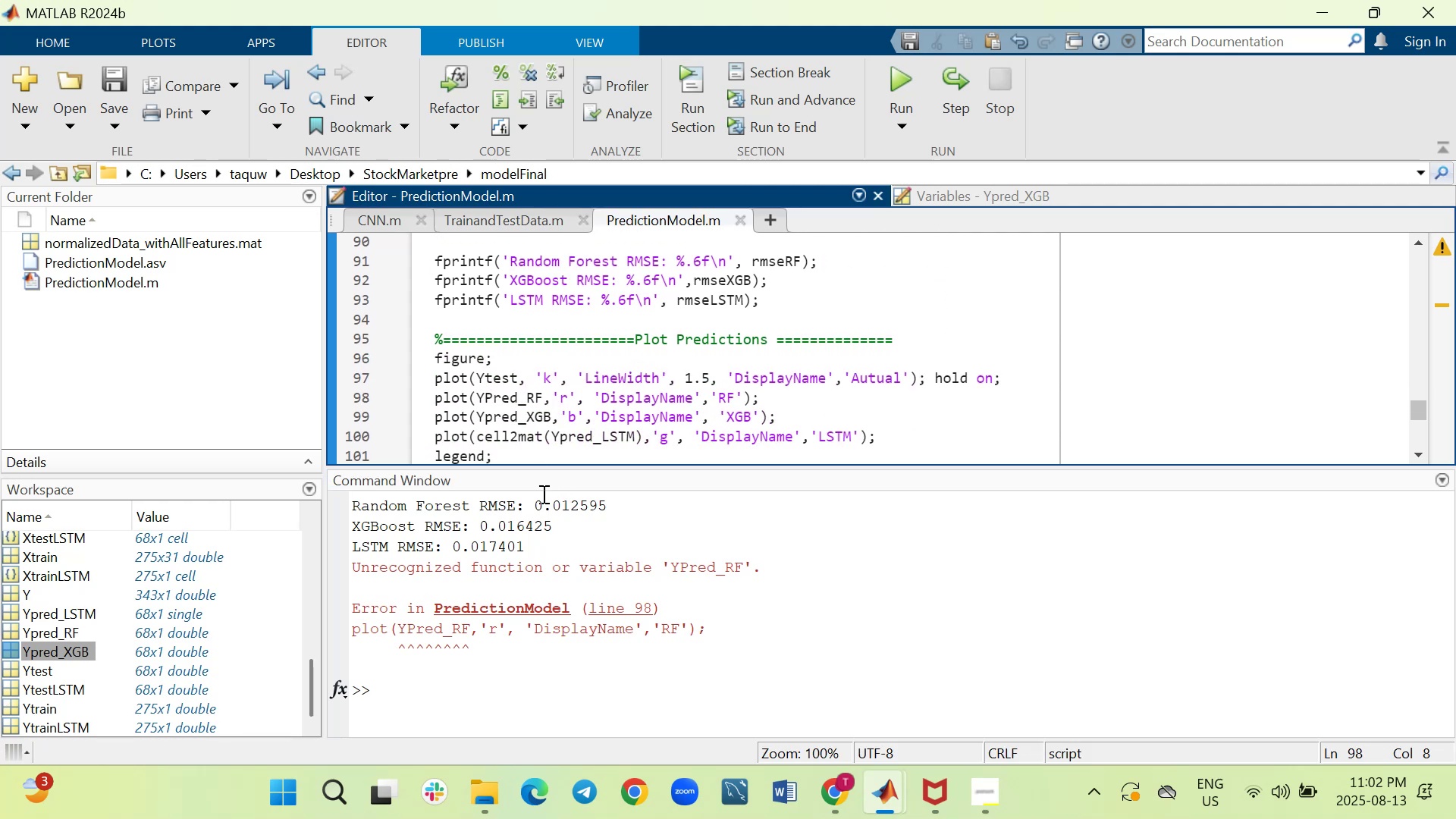 
key(Backspace)
 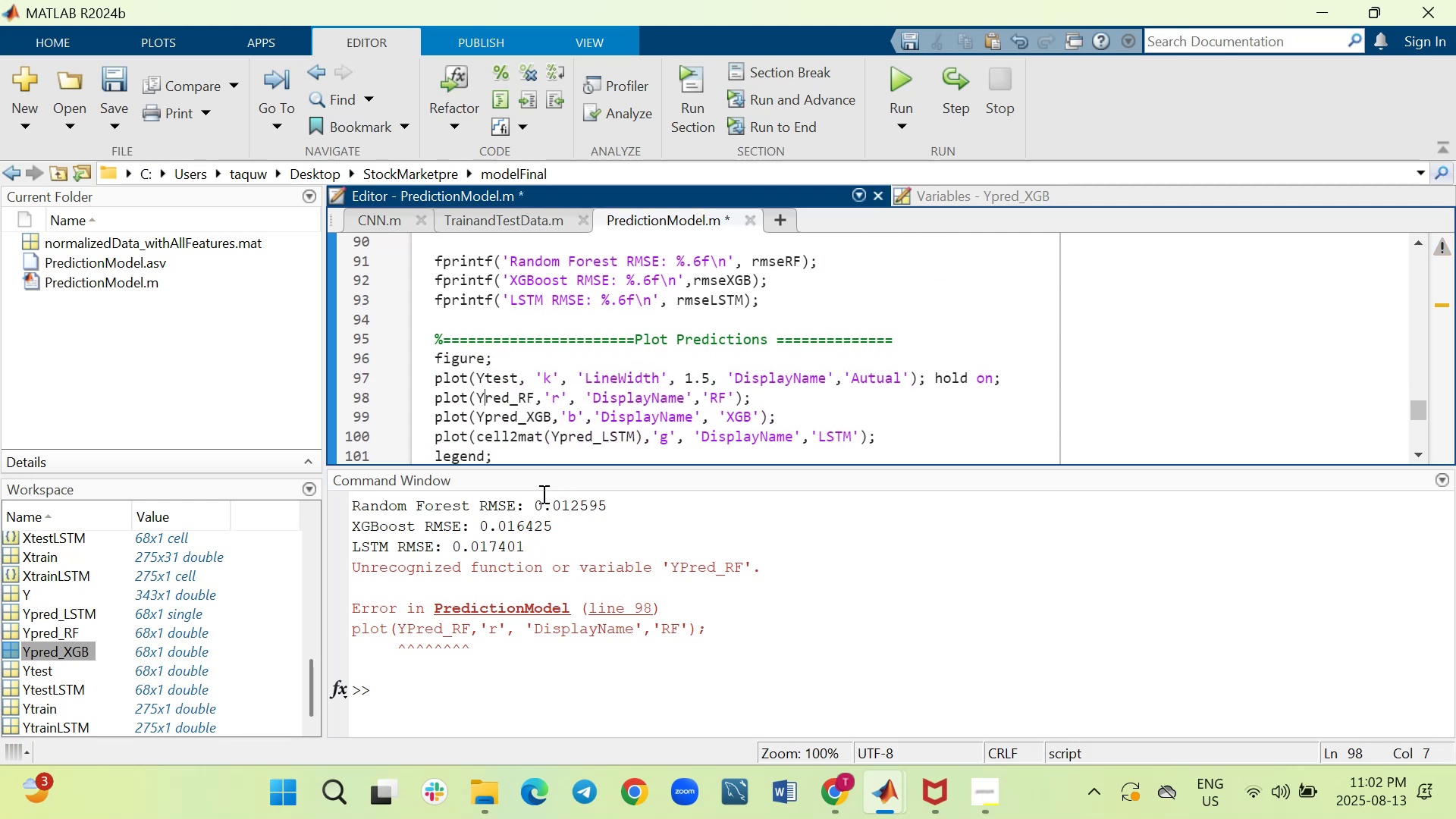 
key(P)
 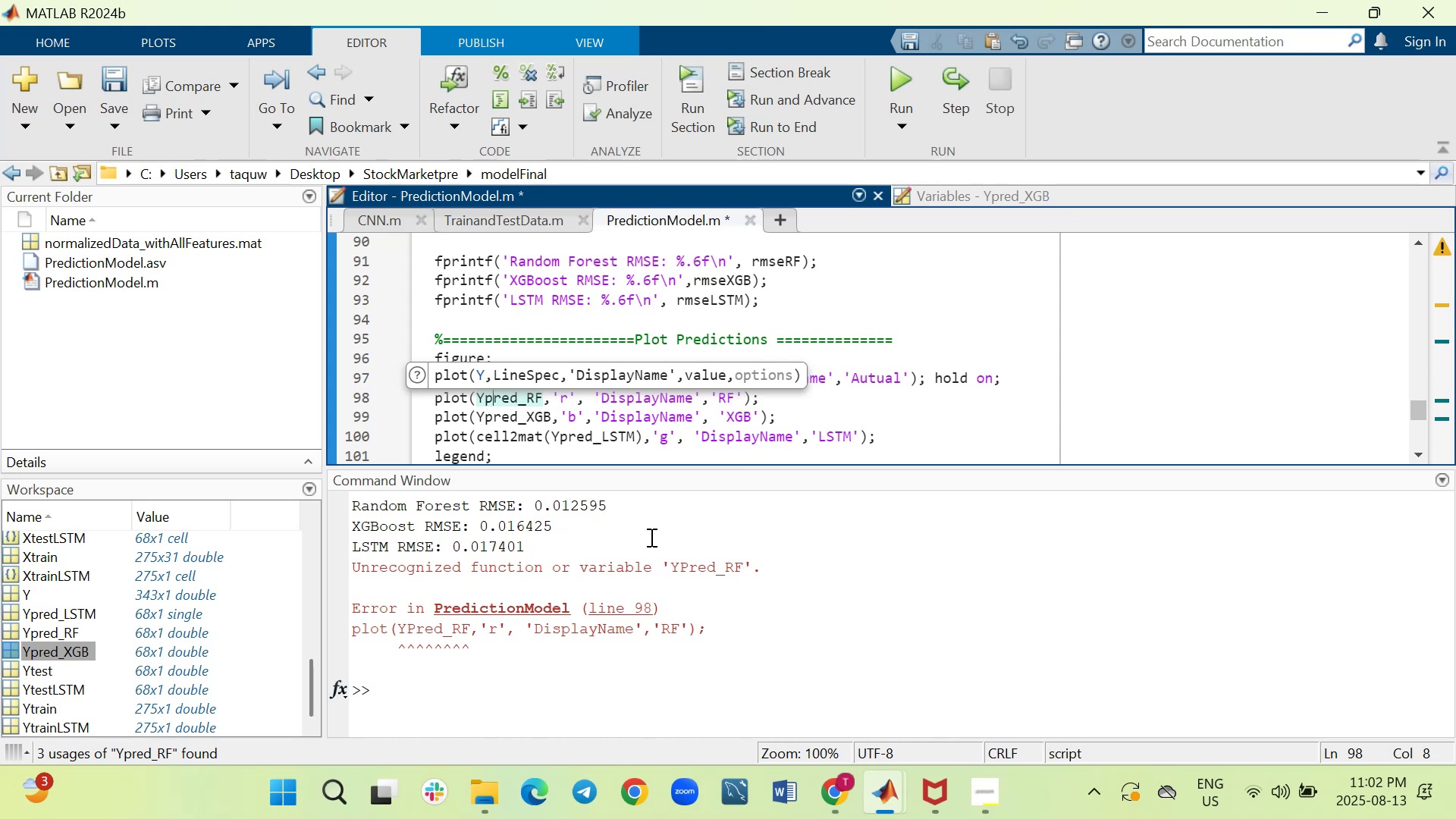 
wait(11.31)
 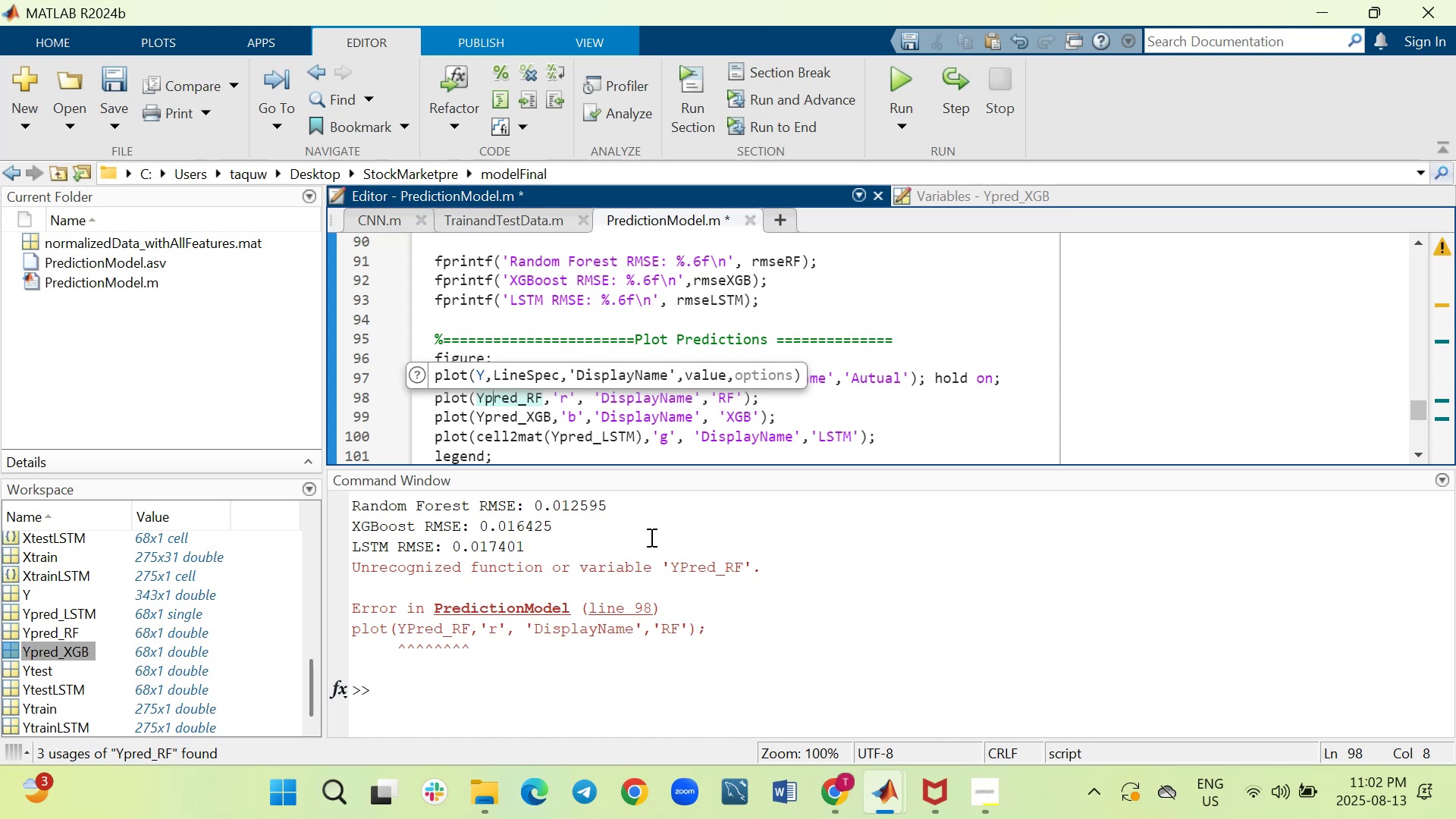 
left_click_drag(start_coordinate=[522, 456], to_coordinate=[428, 352])
 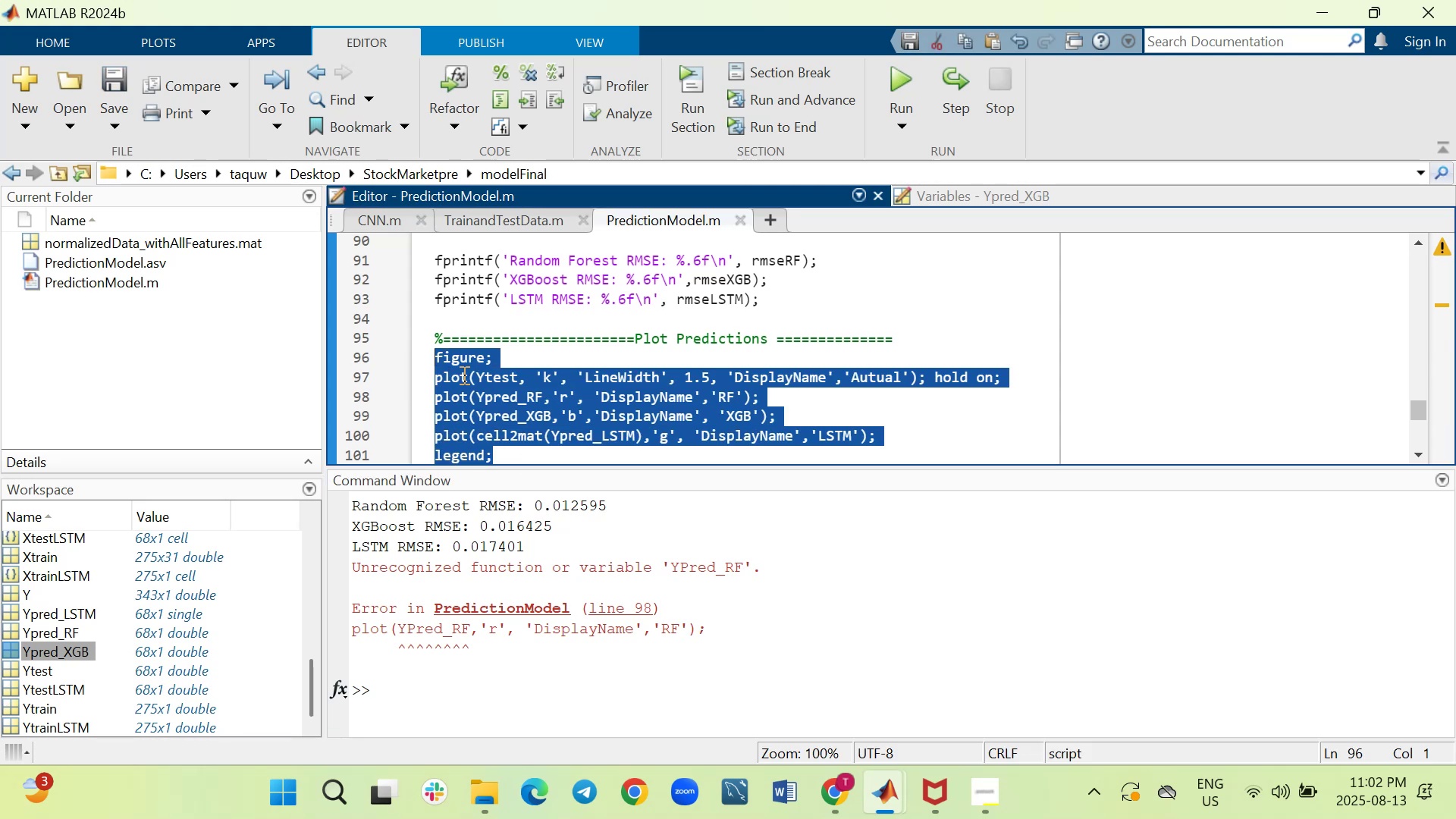 
right_click([463, 375])
 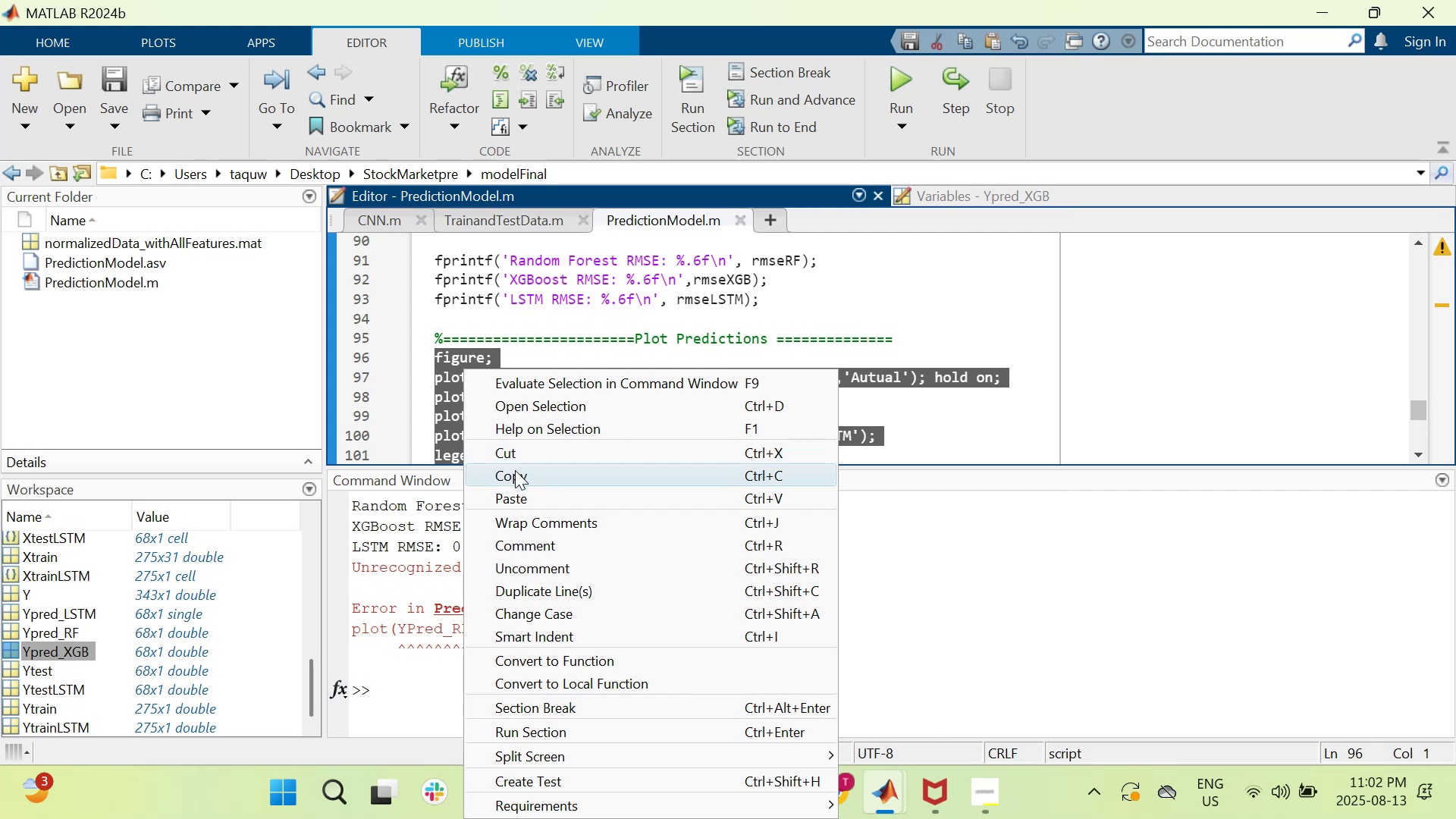 
left_click([516, 475])
 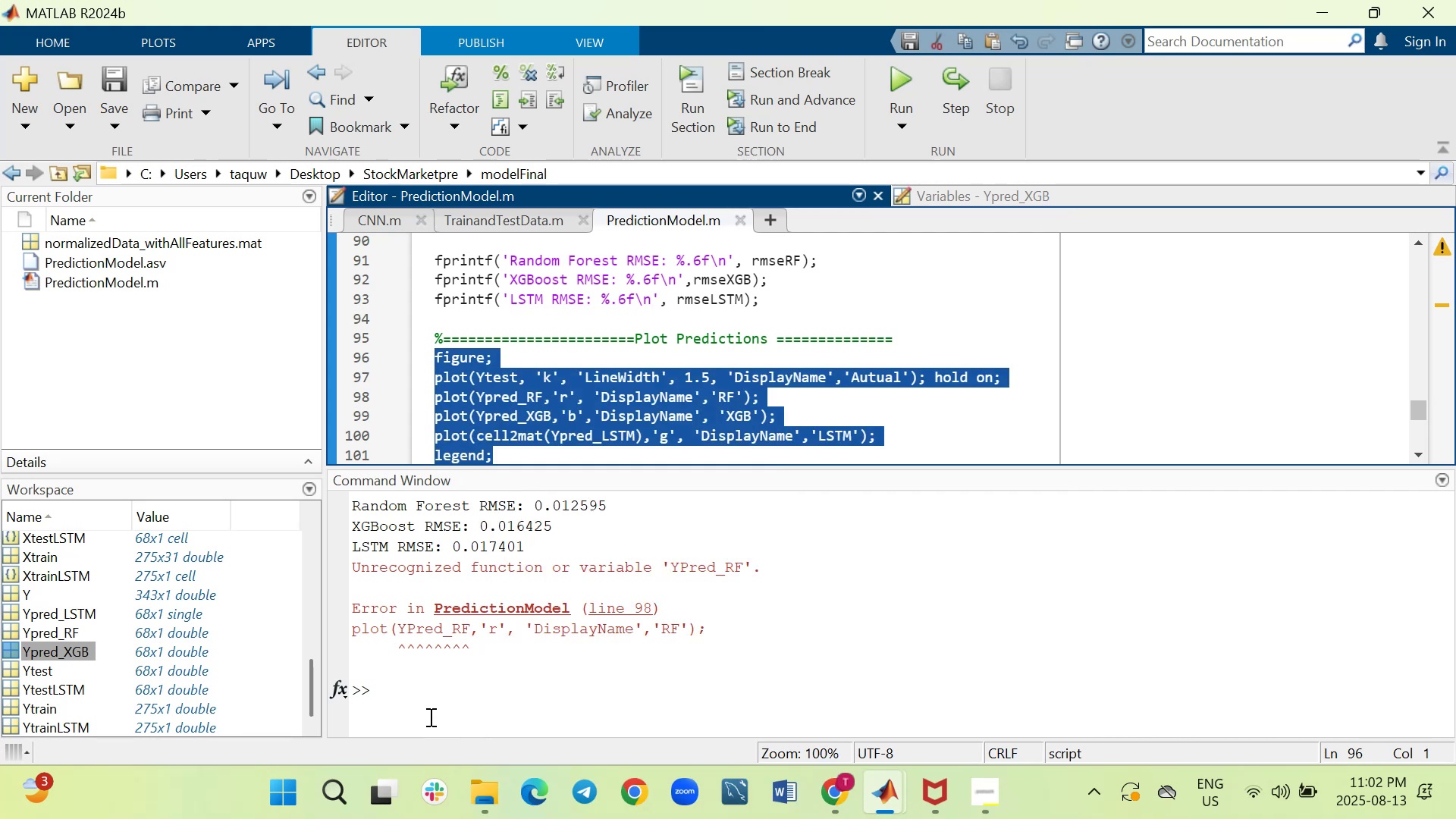 
left_click([436, 693])
 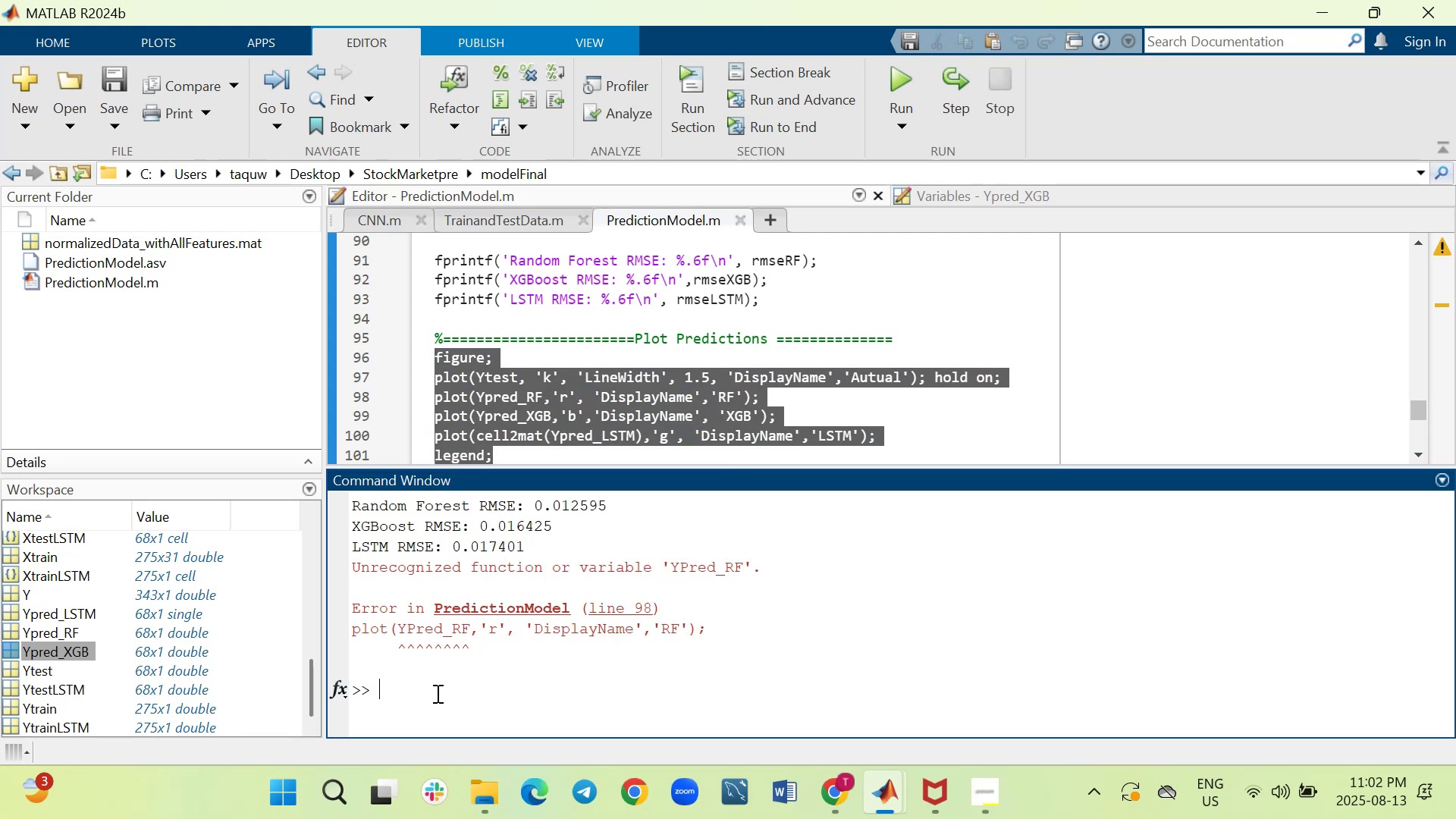 
right_click([436, 693])
 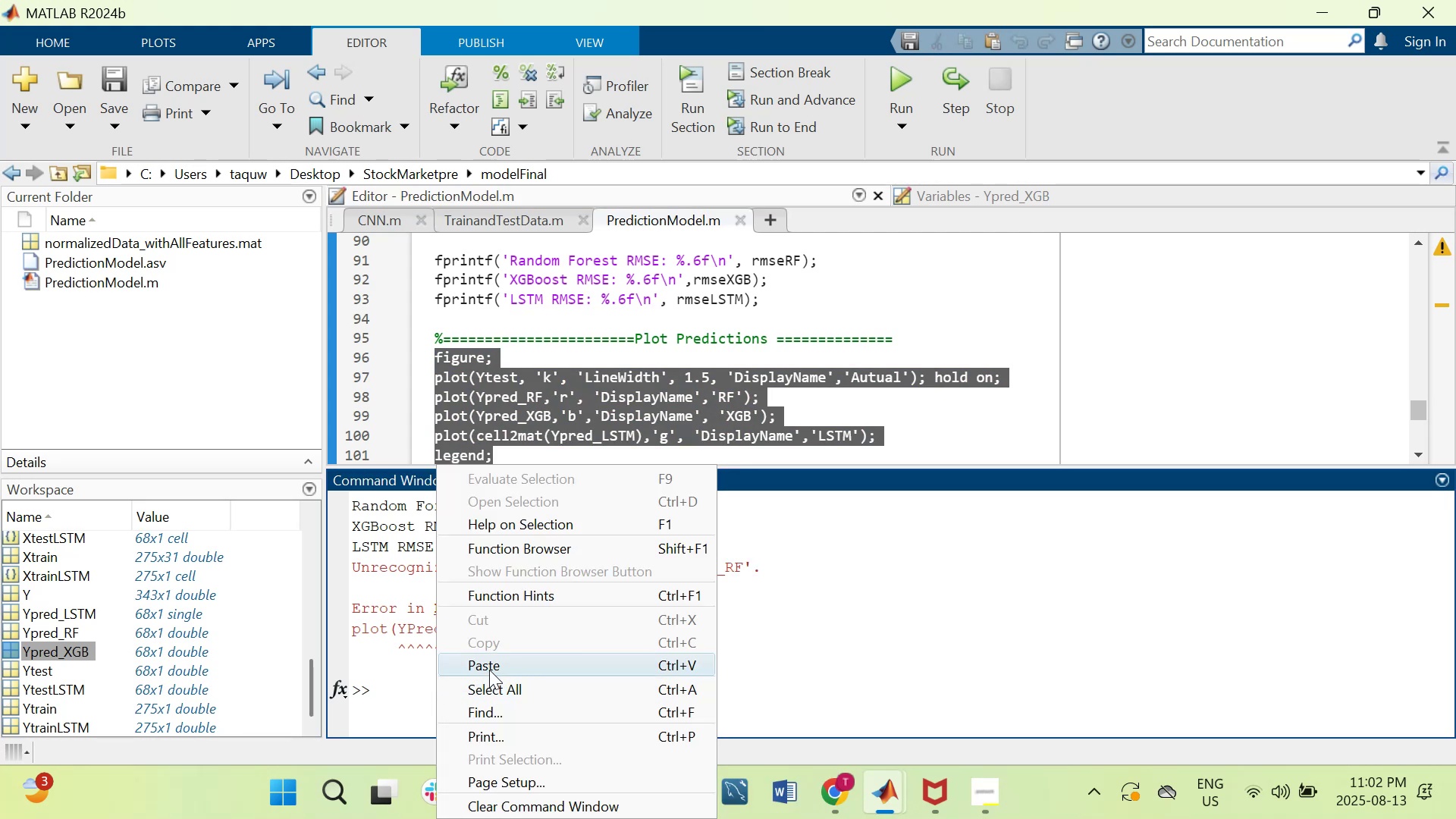 
left_click([489, 670])
 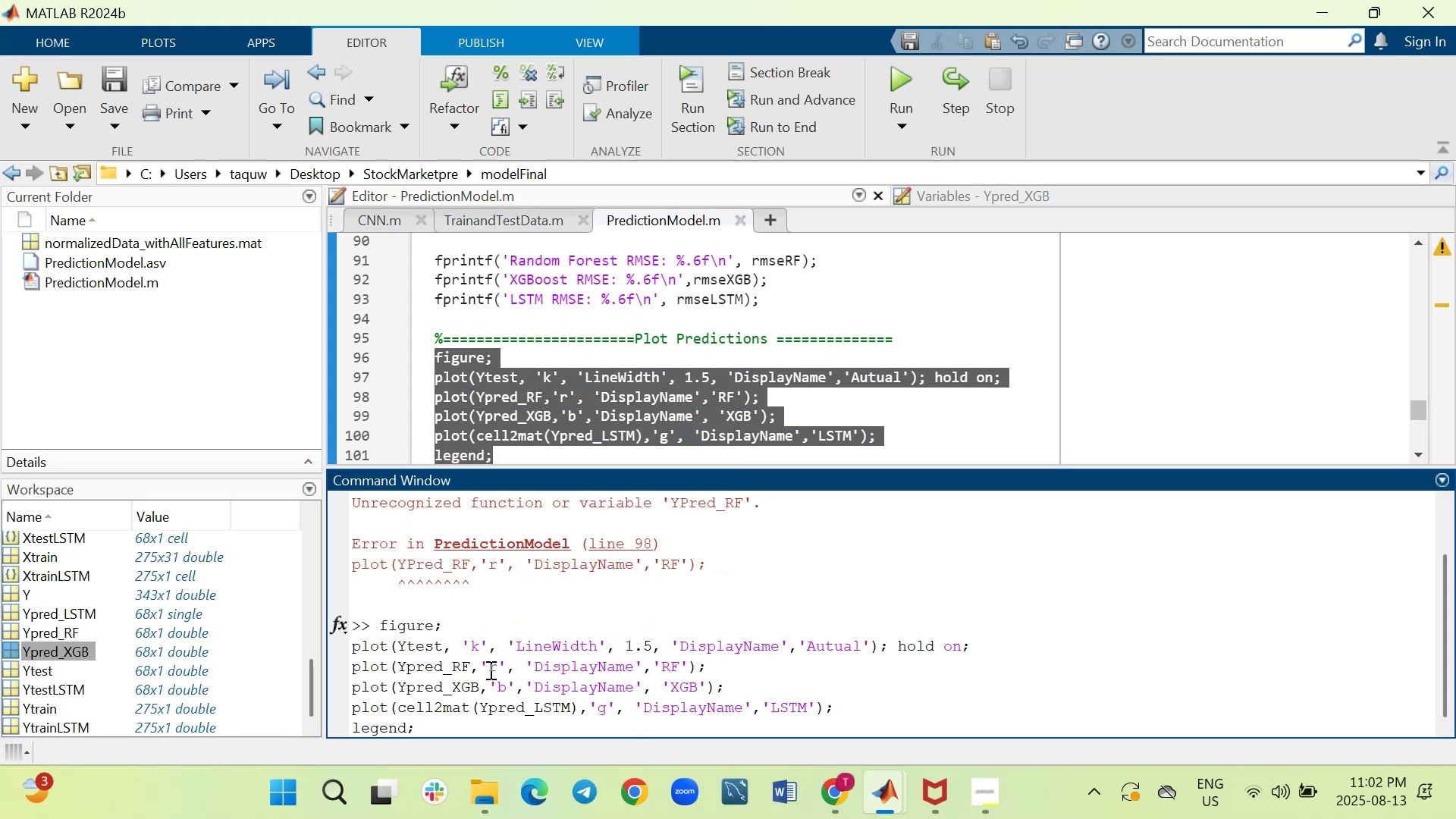 
key(Enter)
 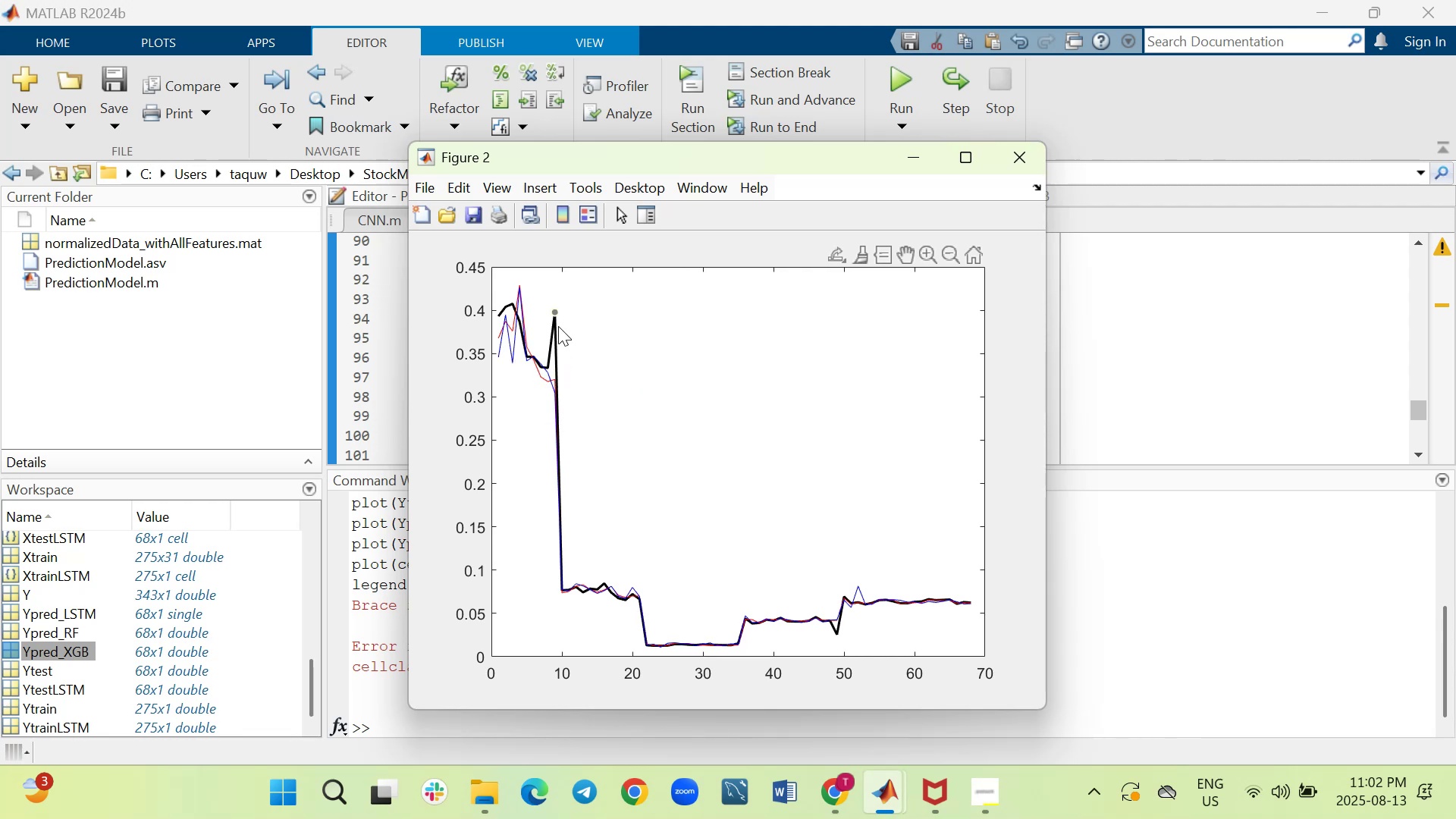 
wait(32.59)
 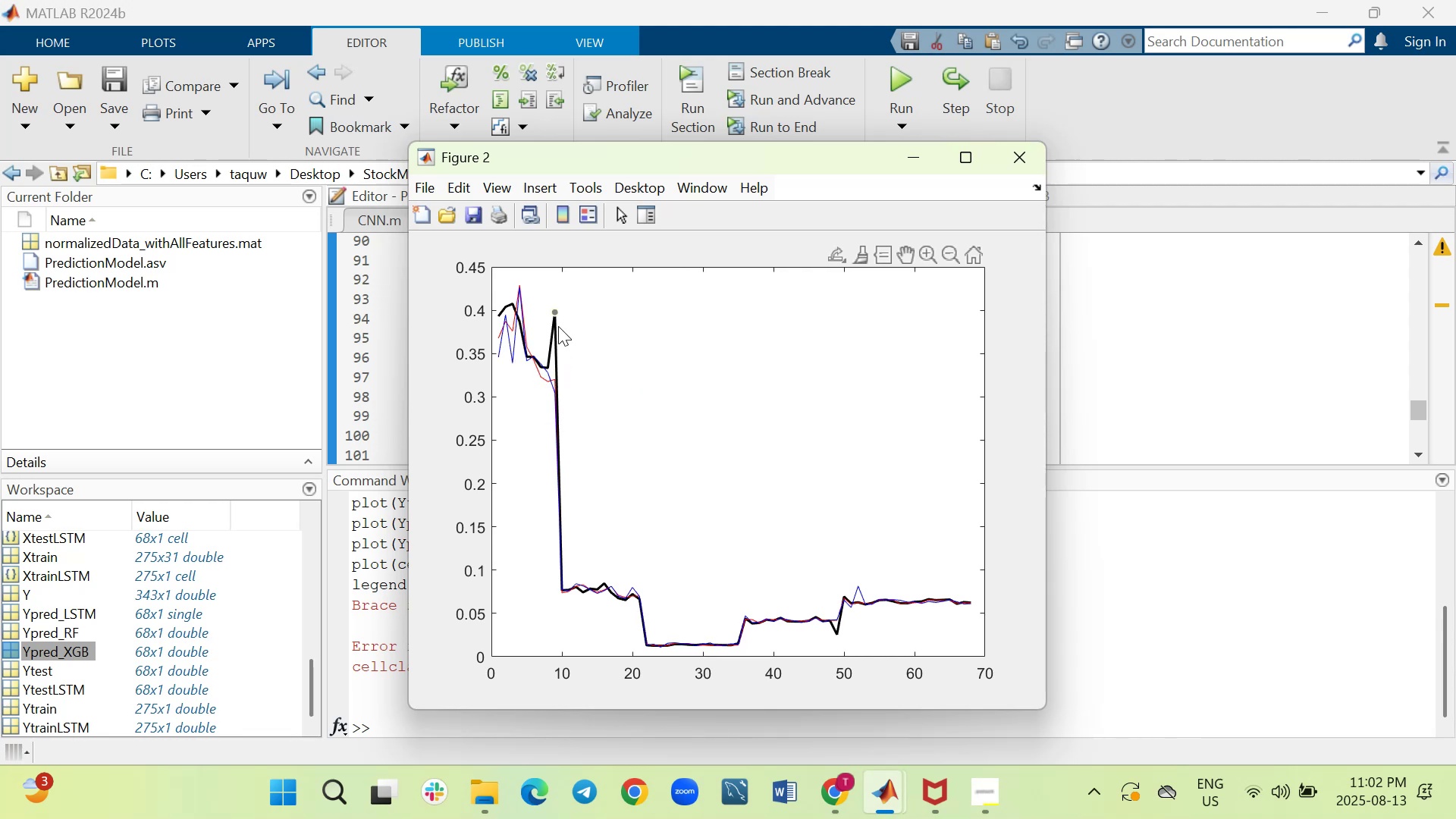 
mouse_move([934, 604])
 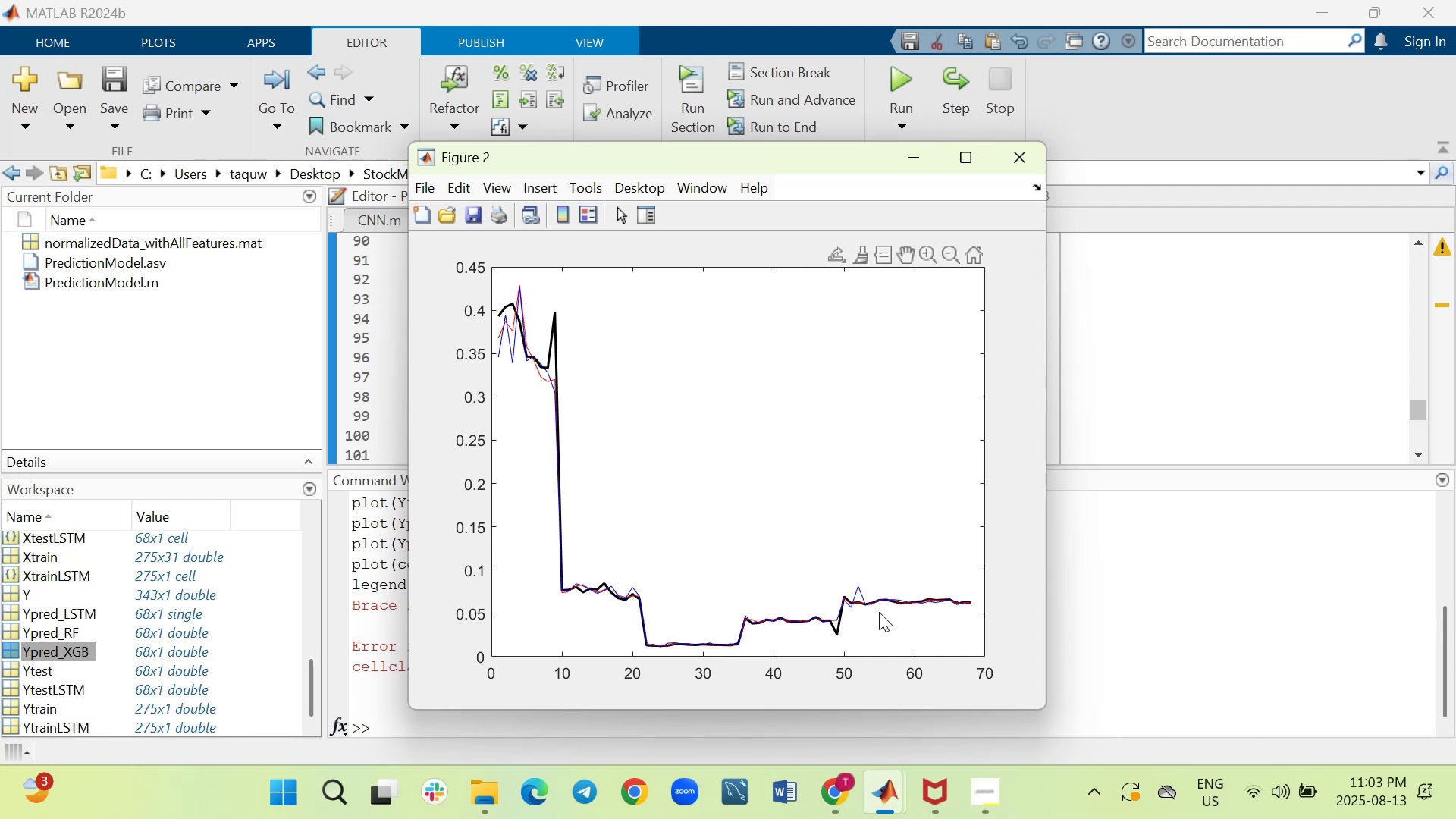 
mouse_move([823, 623])
 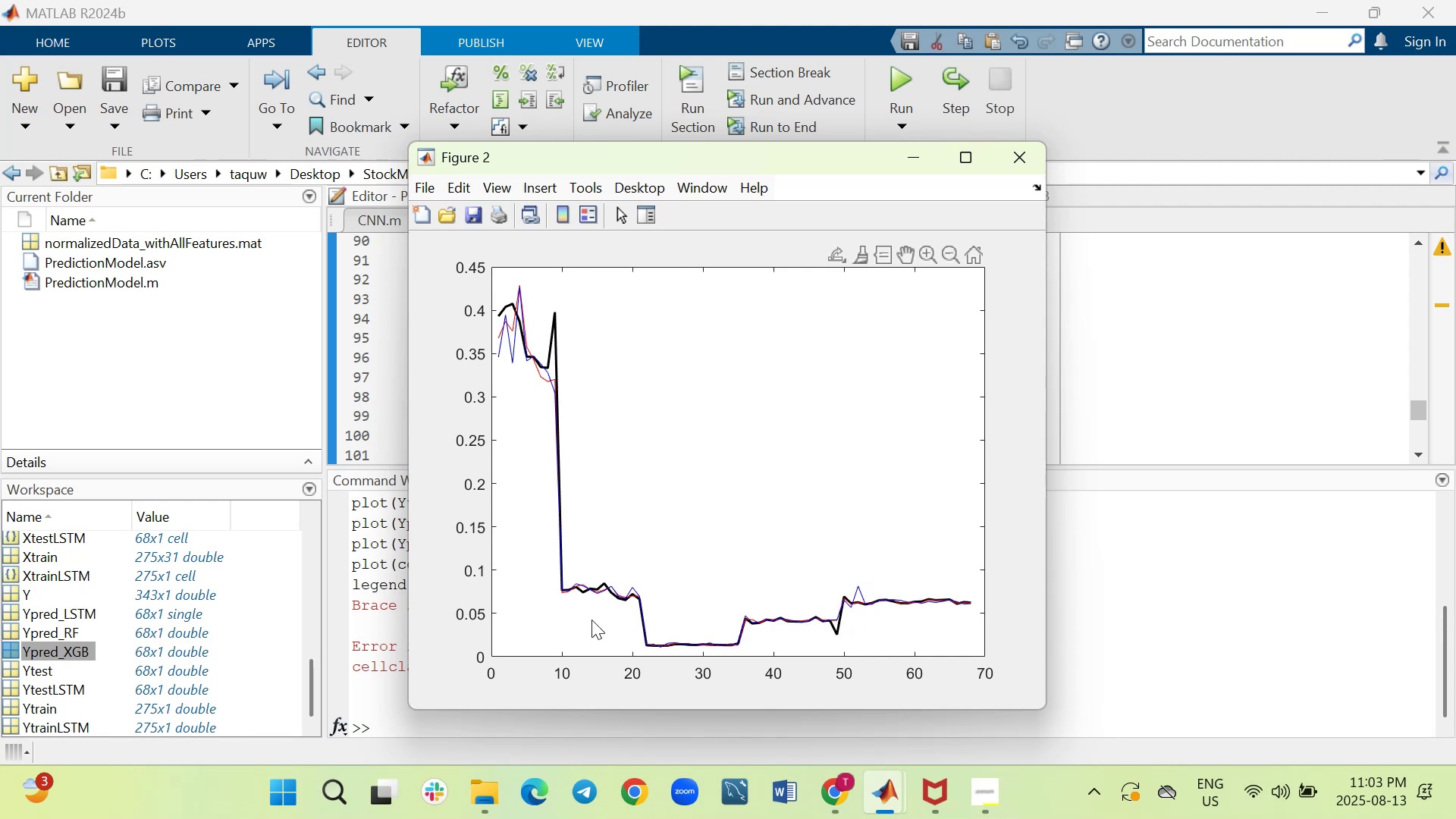 
wait(8.05)
 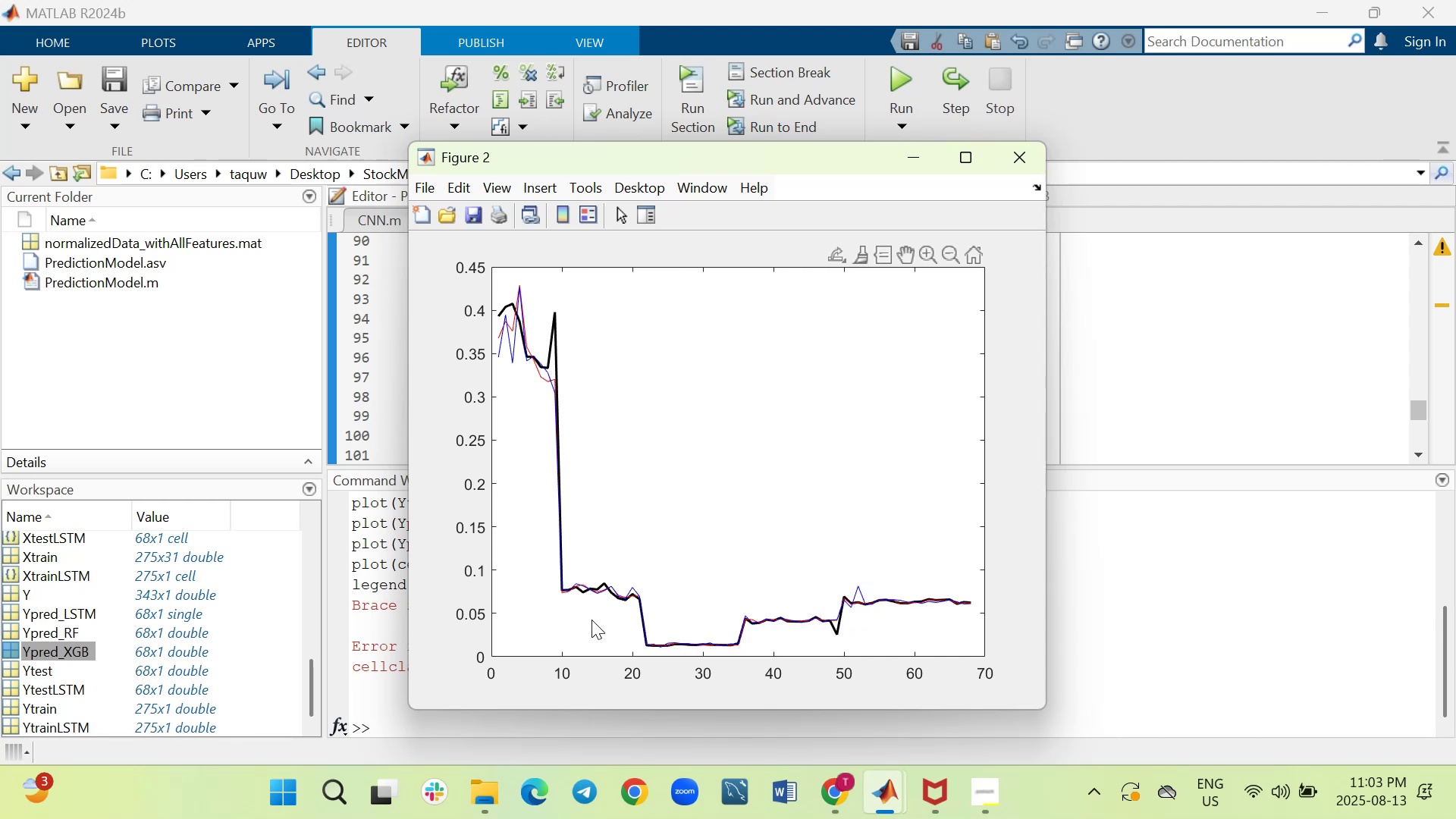 
scroll: coordinate [791, 660], scroll_direction: down, amount: 1.0
 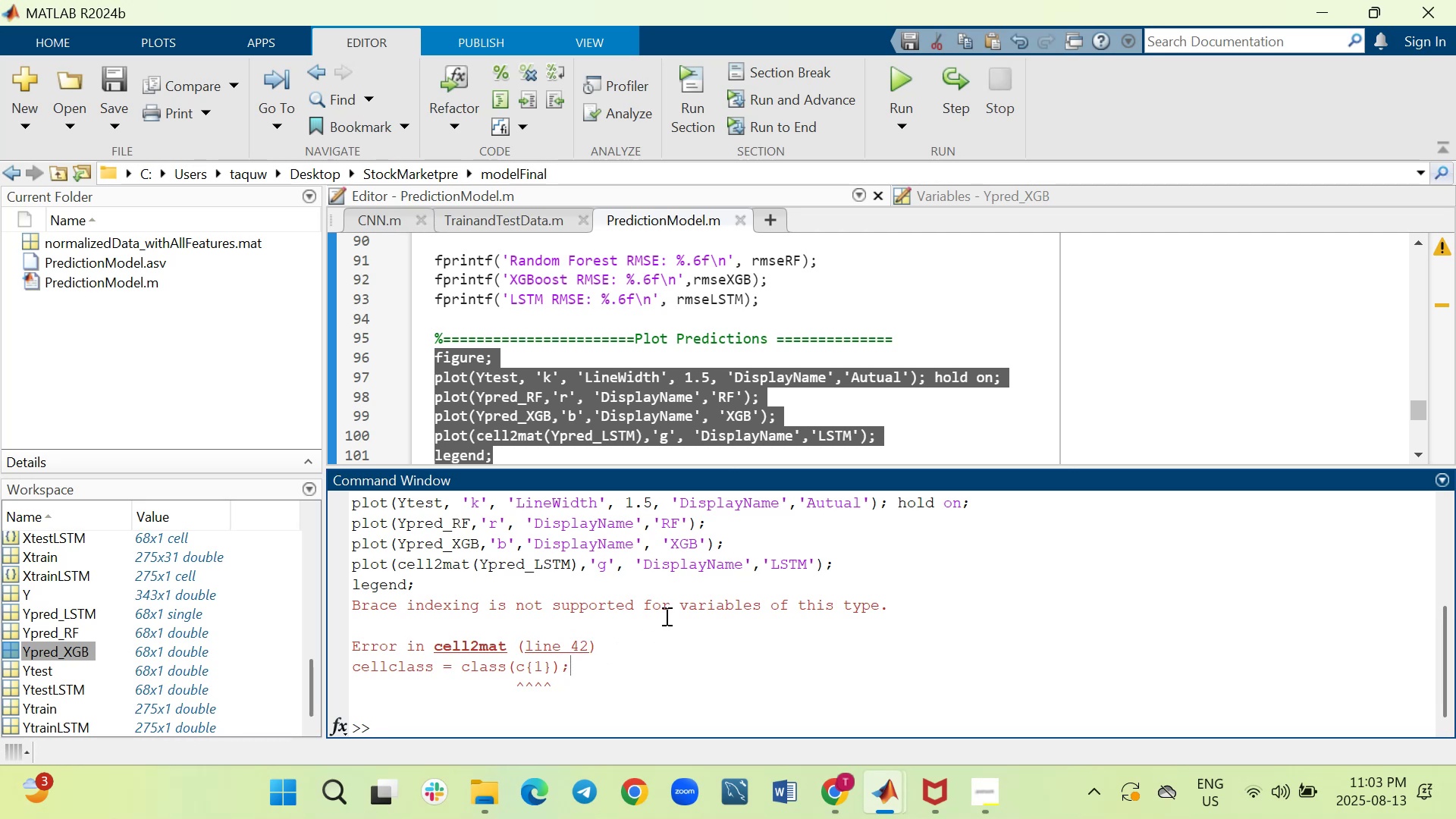 
wait(6.49)
 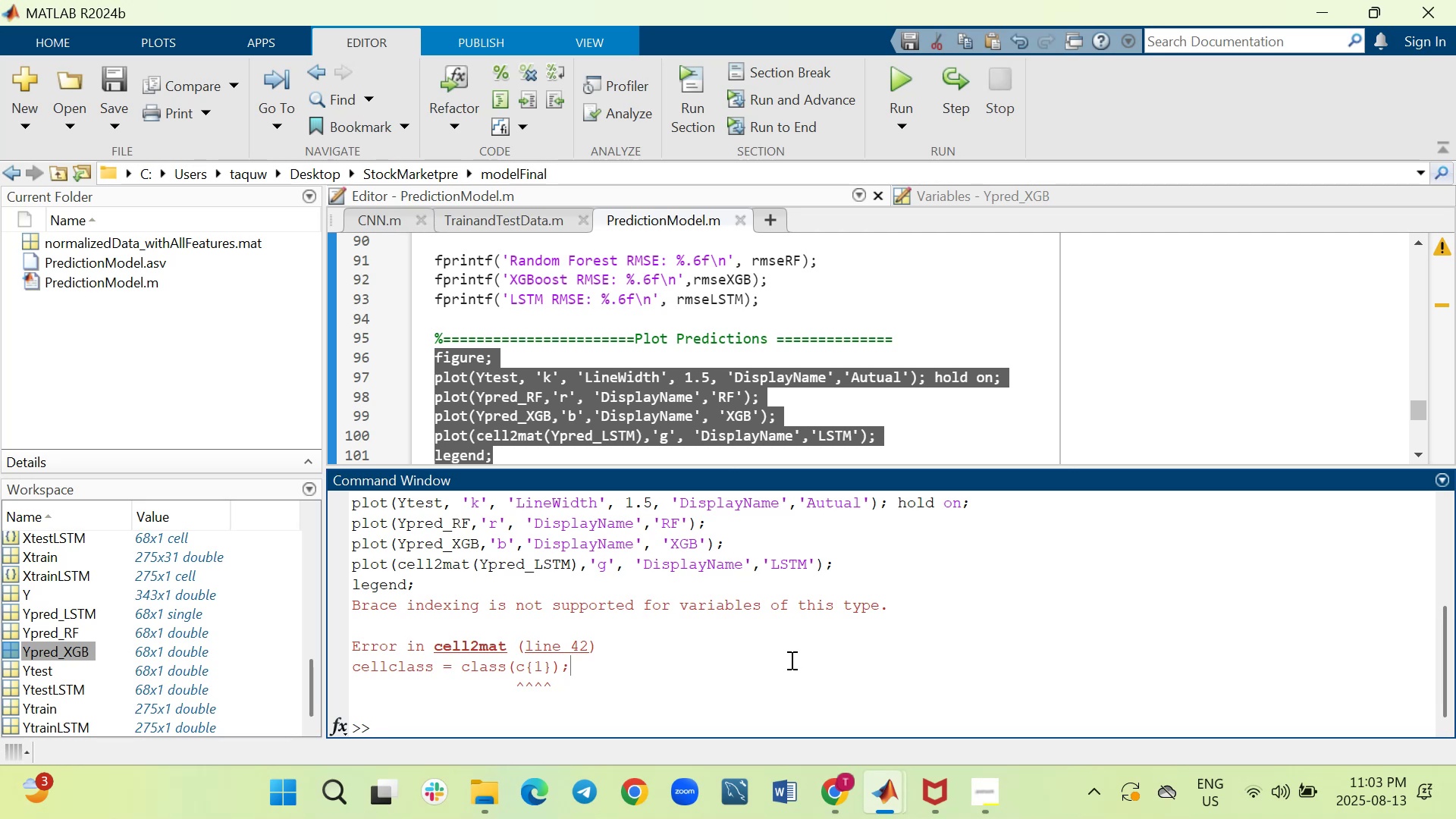 
left_click_drag(start_coordinate=[582, 684], to_coordinate=[345, 607])
 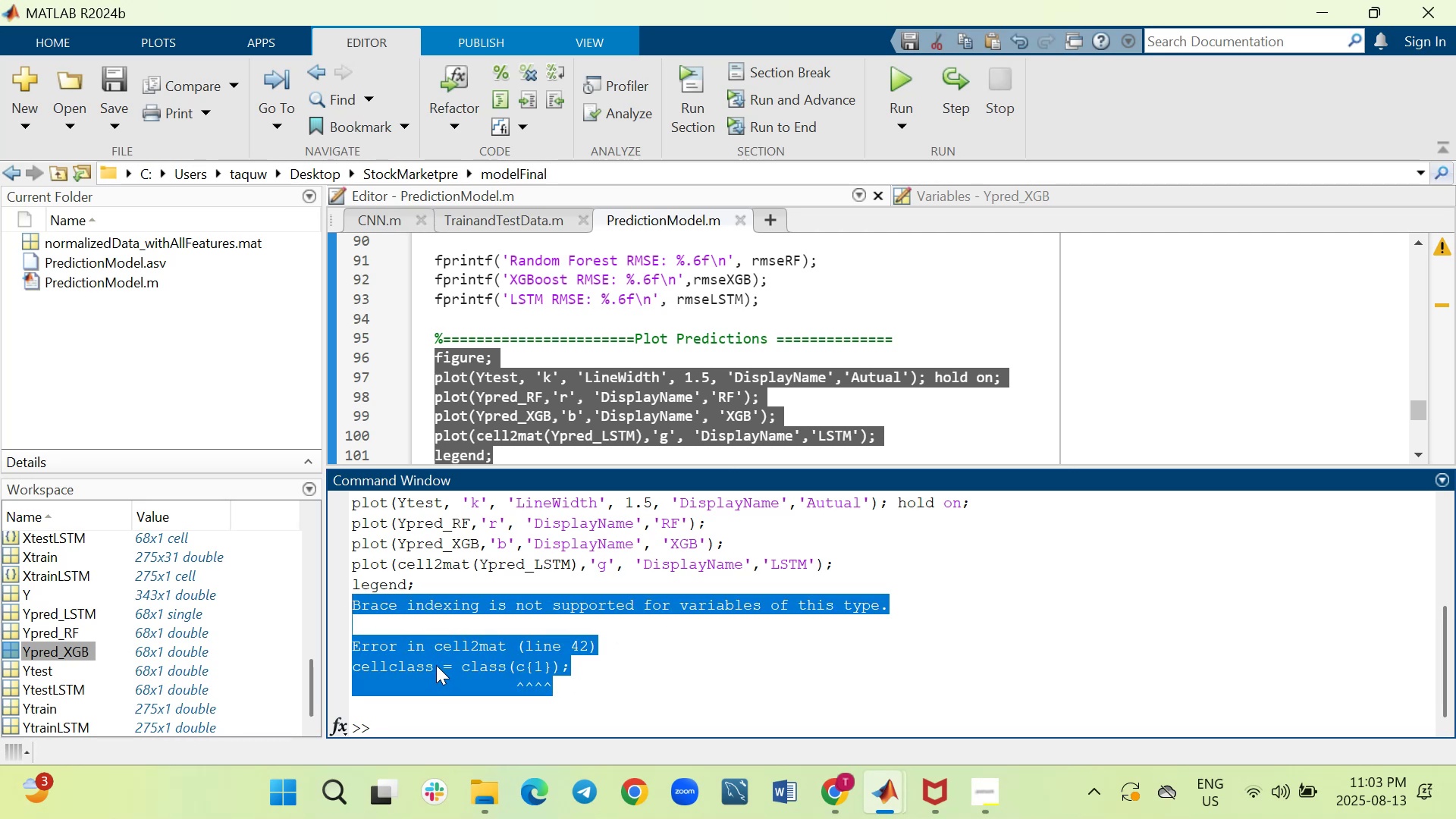 
right_click([435, 664])
 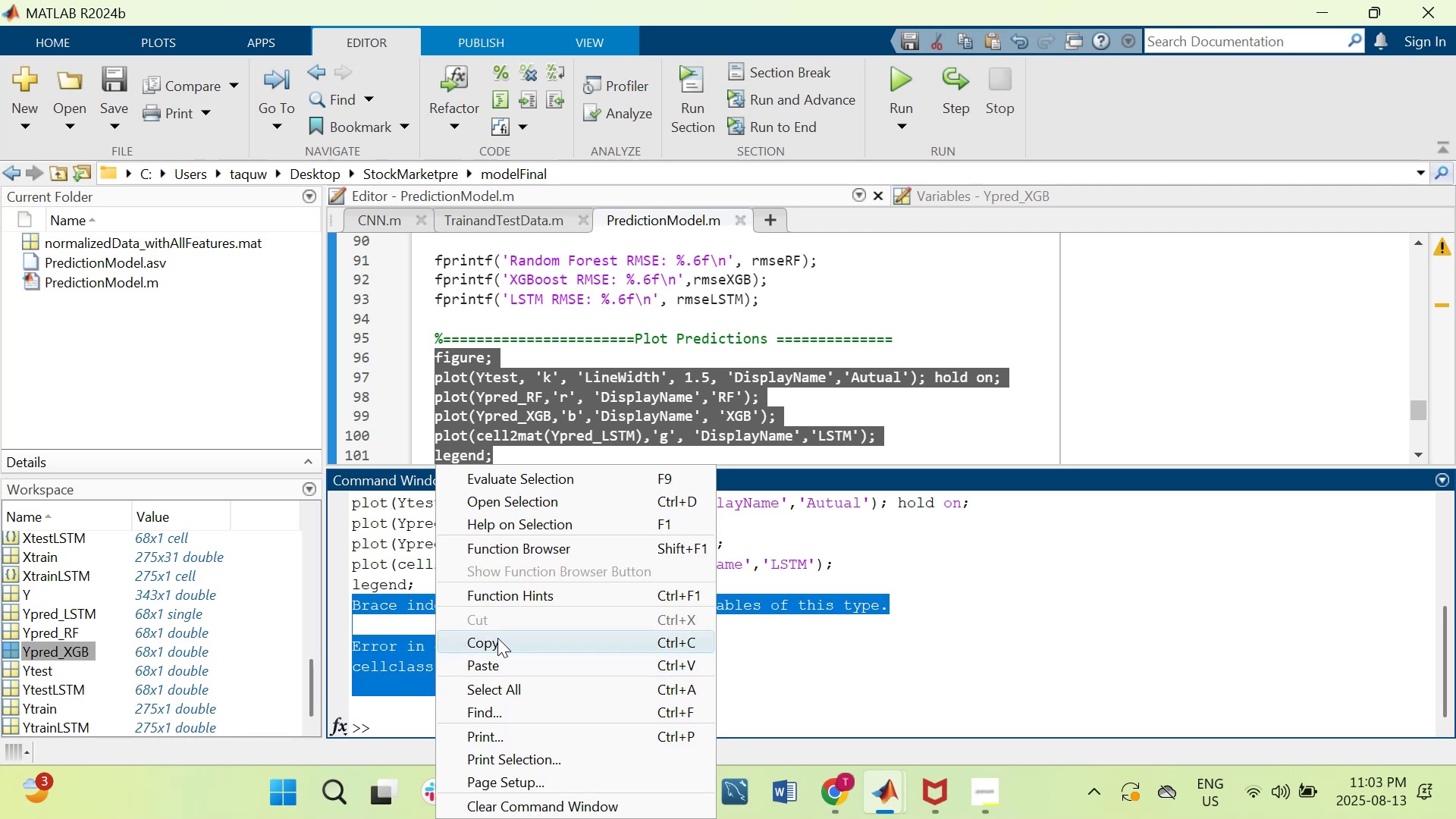 
left_click_drag(start_coordinate=[497, 643], to_coordinate=[504, 642])
 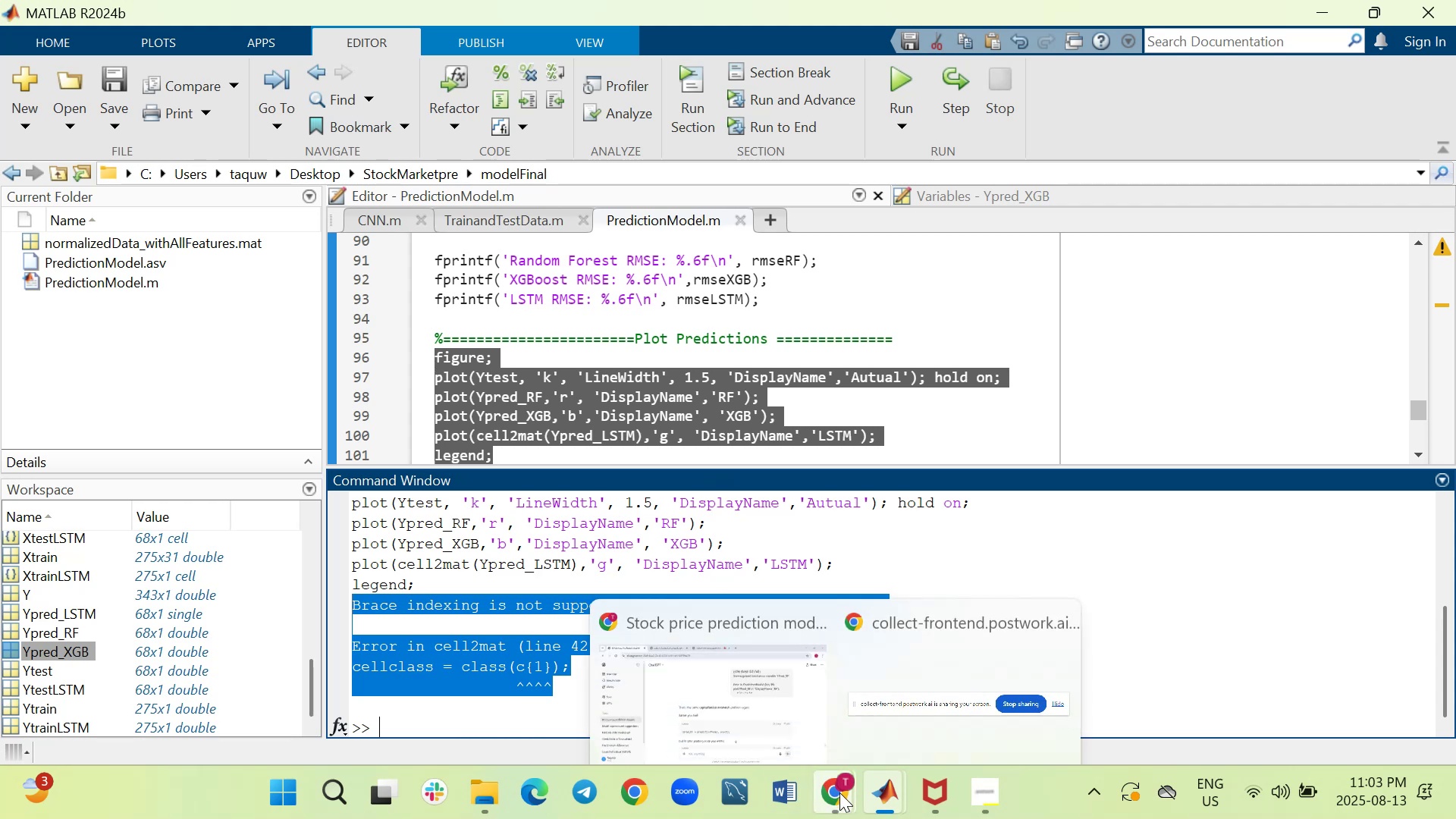 
left_click([761, 695])
 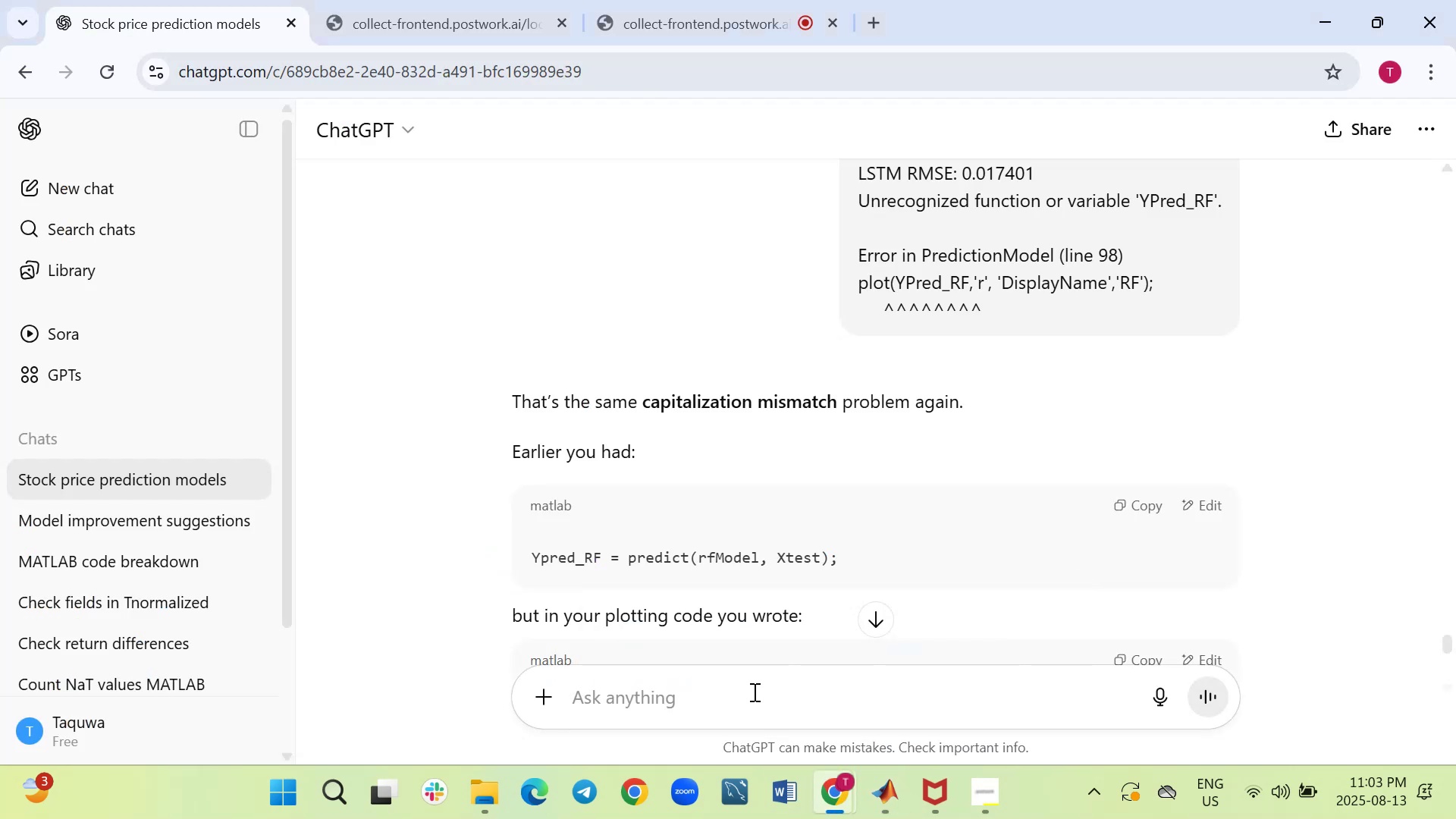 
right_click([753, 692])
 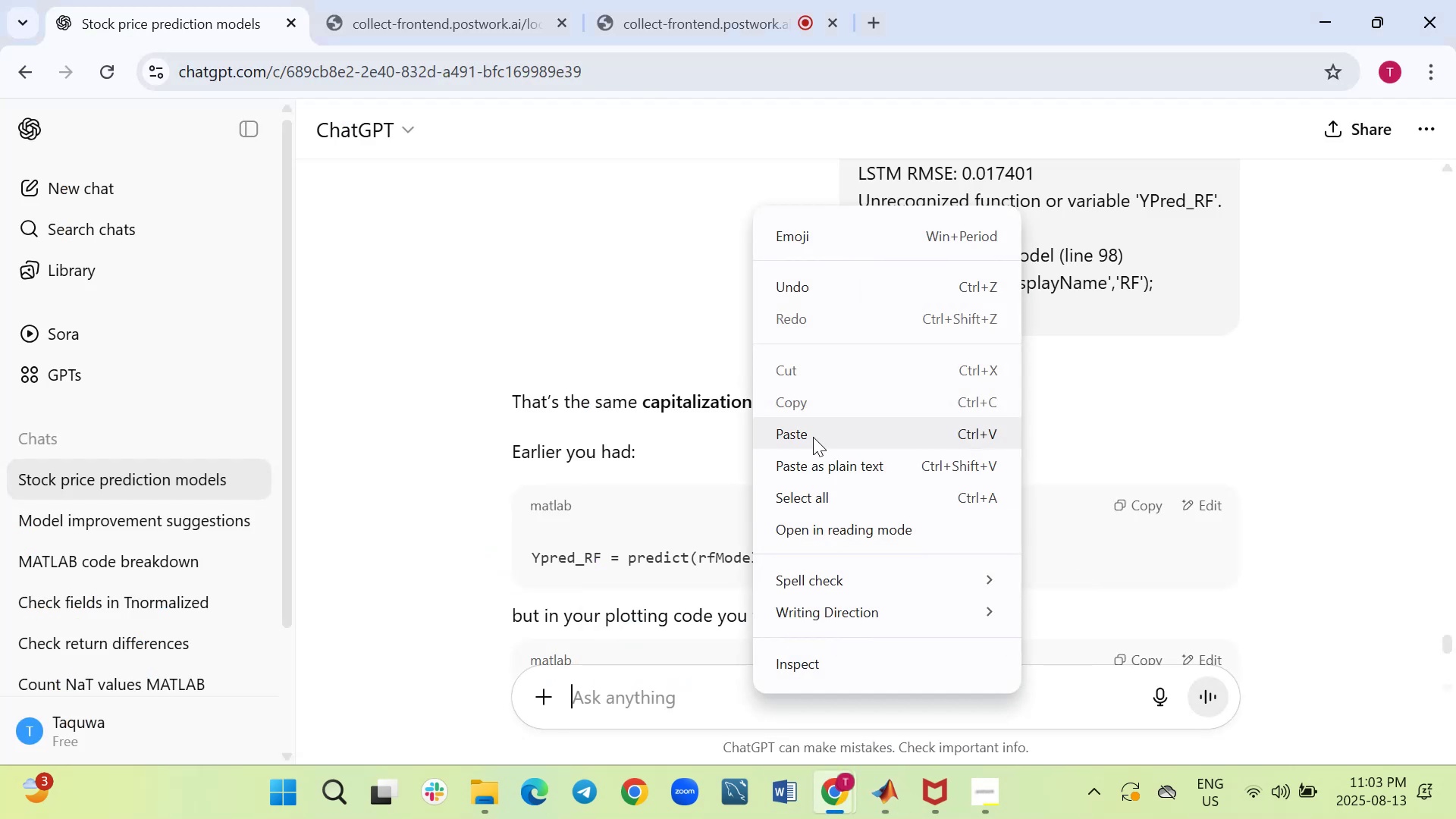 
left_click([813, 428])
 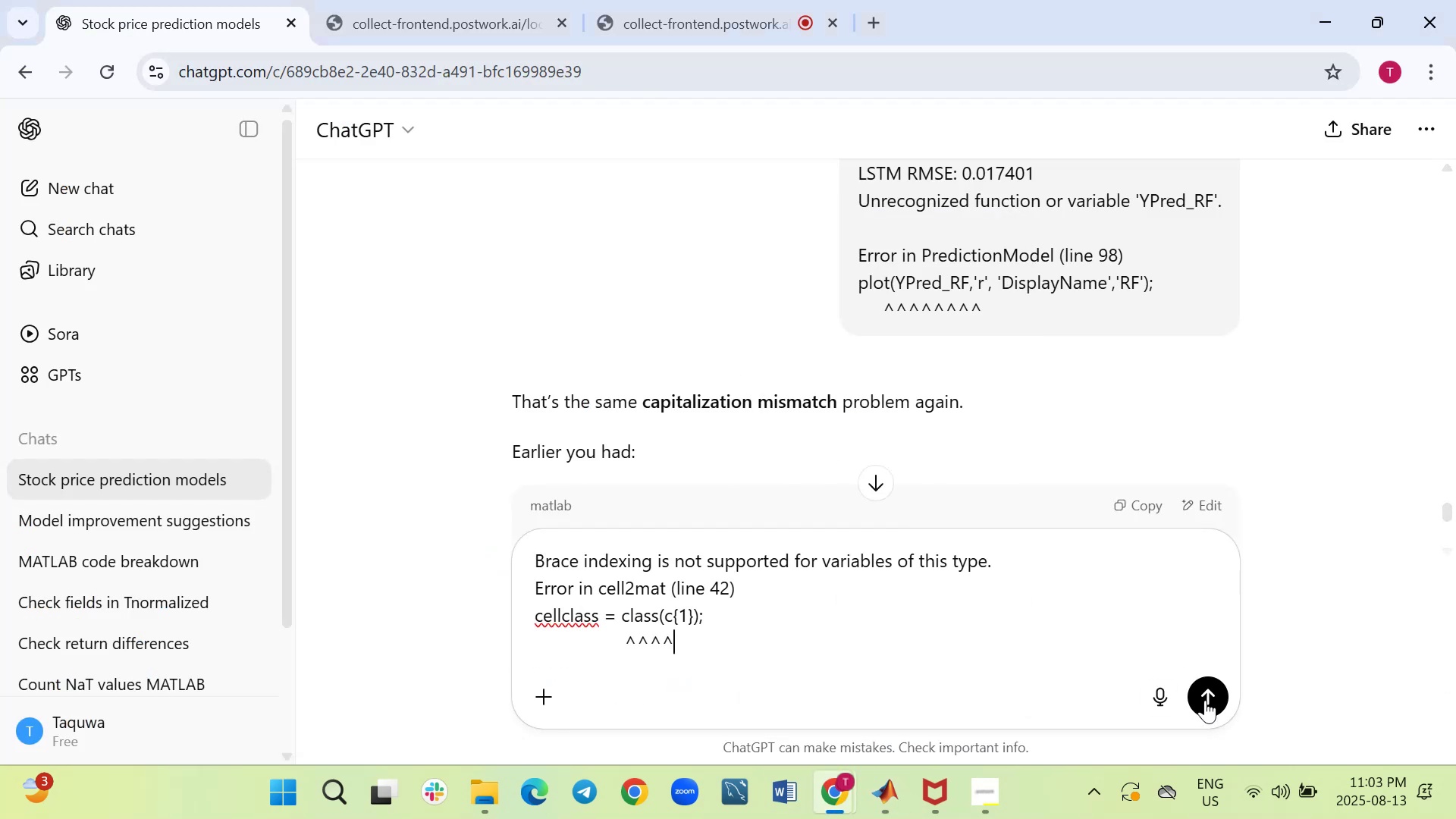 
left_click([1205, 700])
 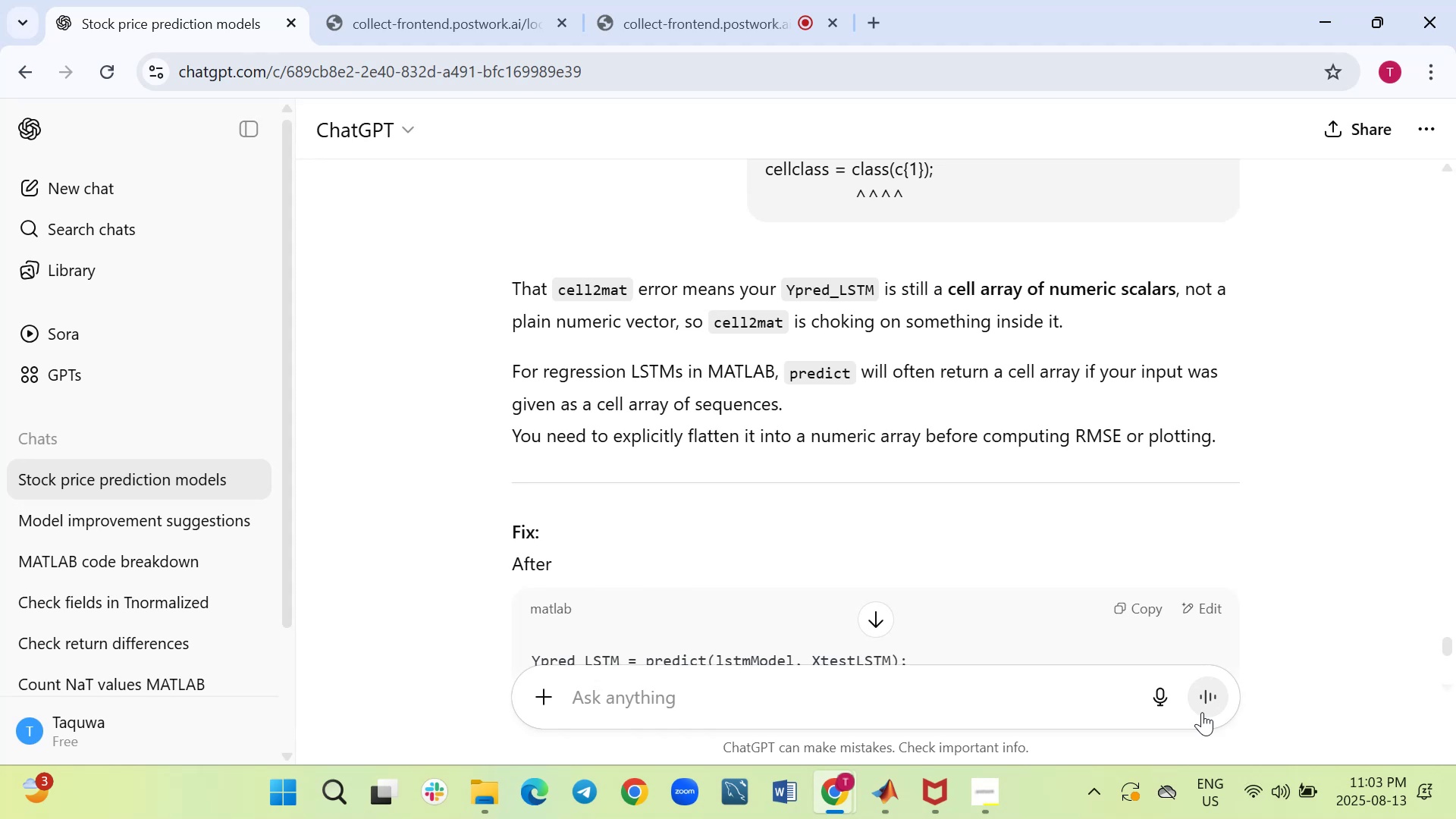 
wait(23.99)
 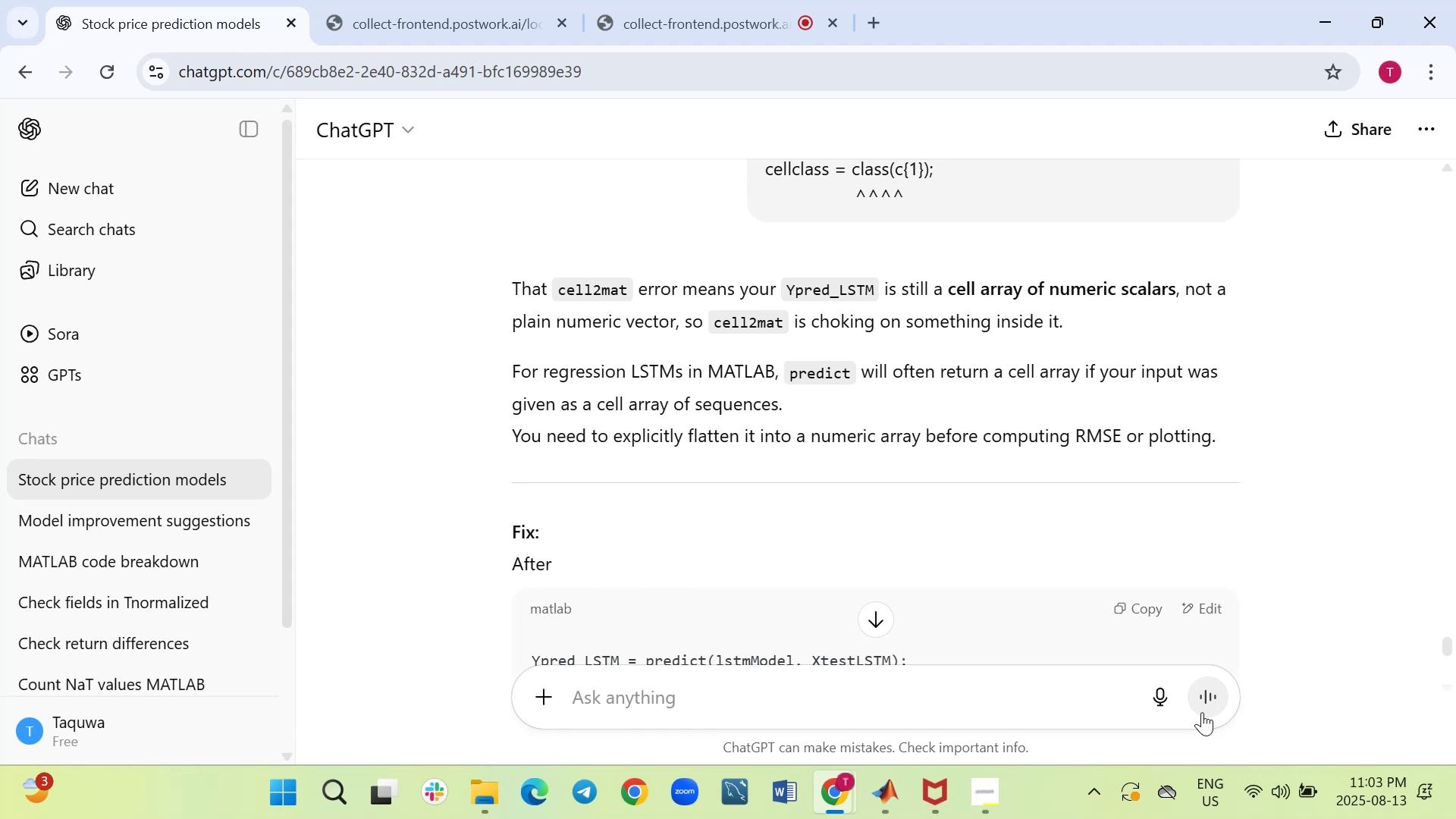 
scroll: coordinate [925, 508], scroll_direction: down, amount: 2.0
 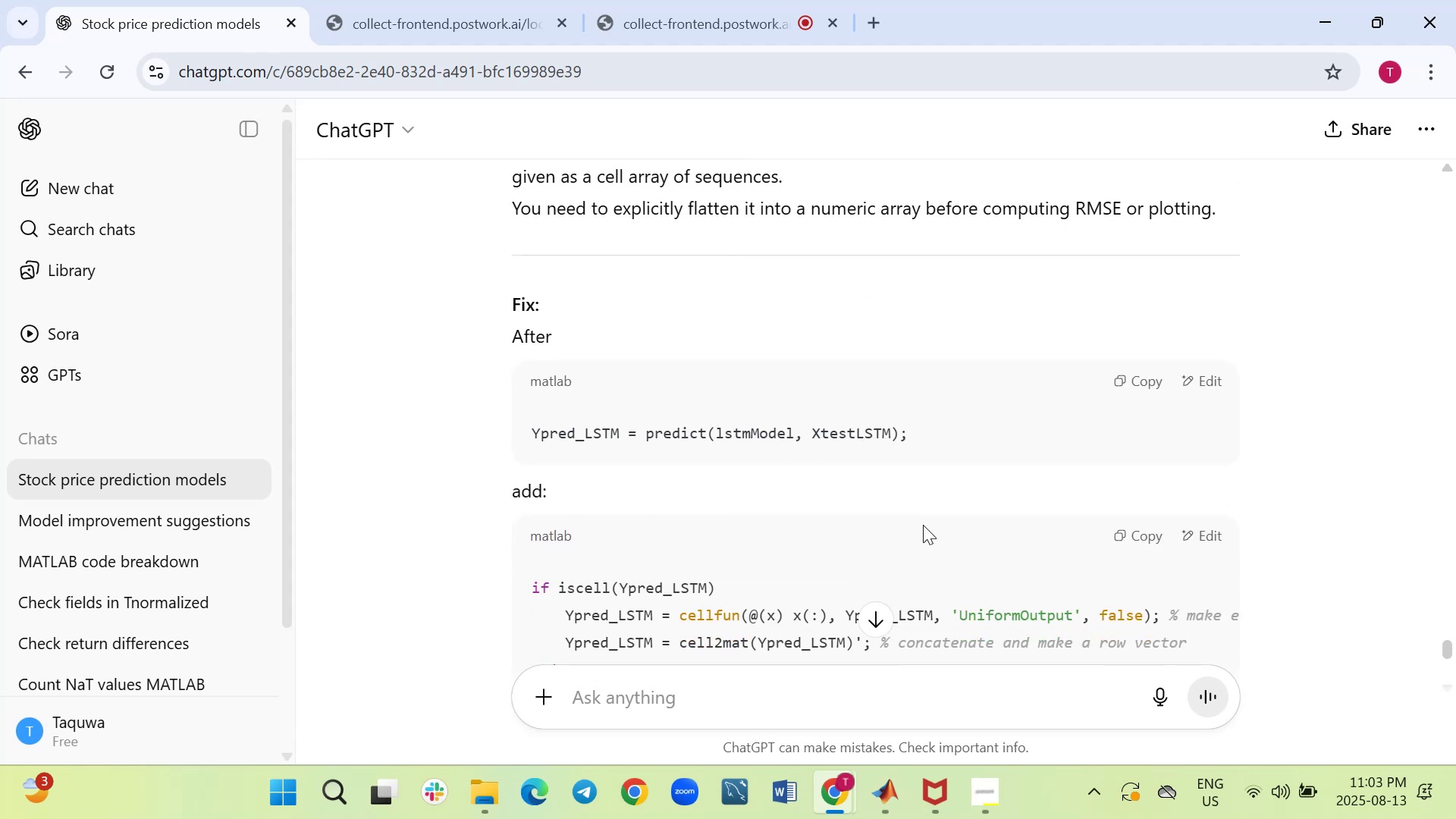 
wait(5.09)
 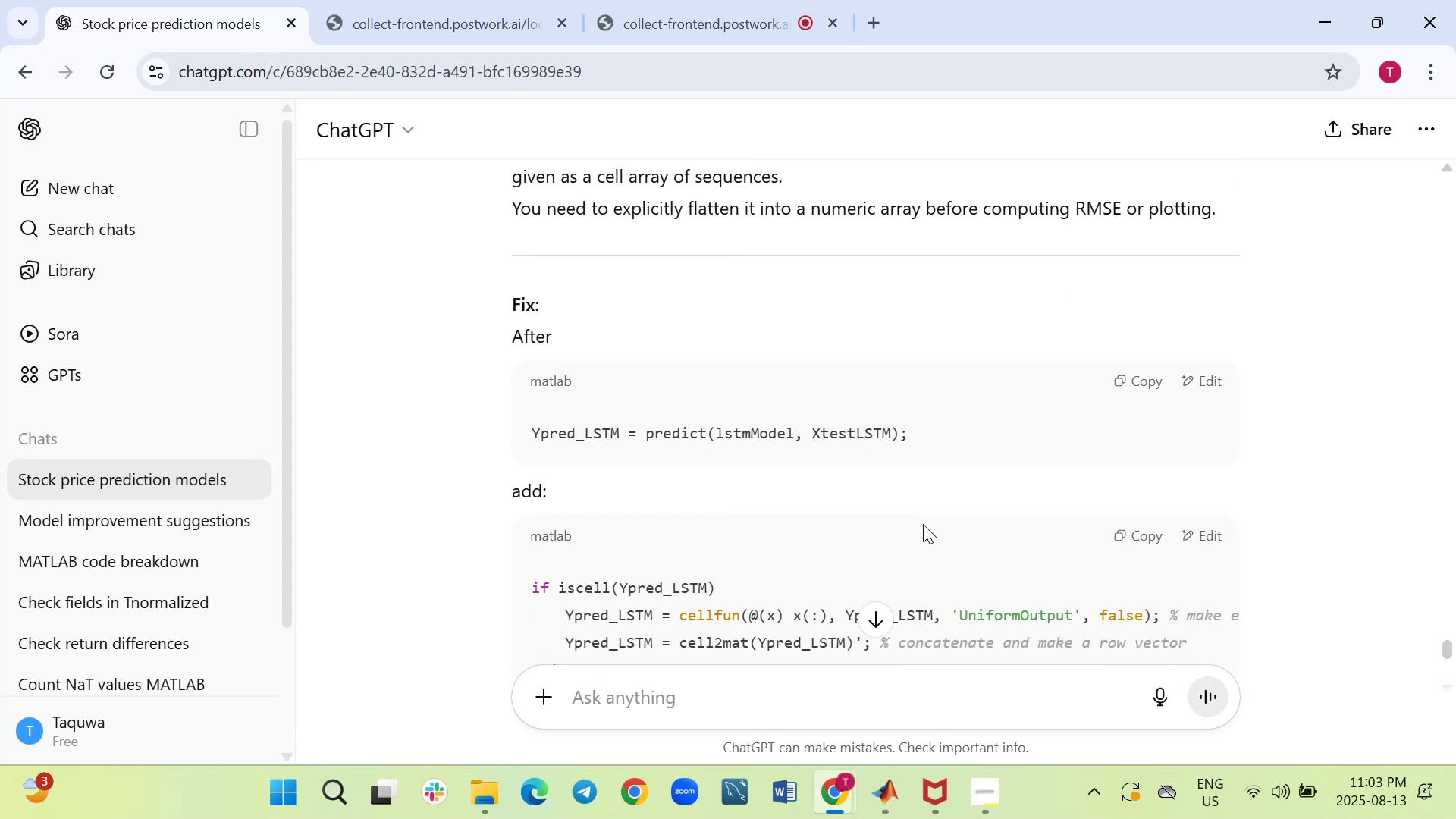 
scroll: coordinate [923, 526], scroll_direction: down, amount: 1.0
 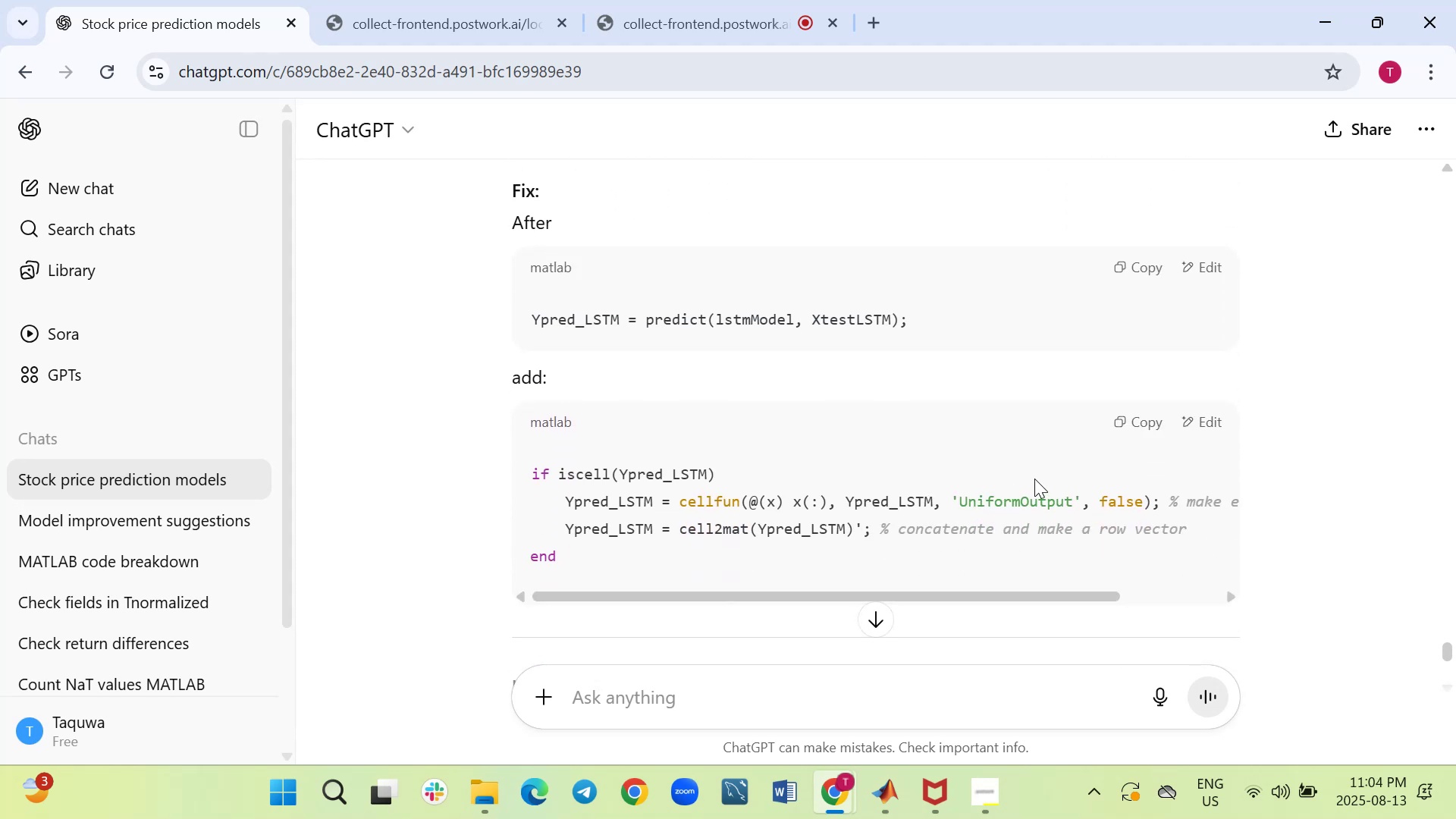 
left_click([1129, 419])
 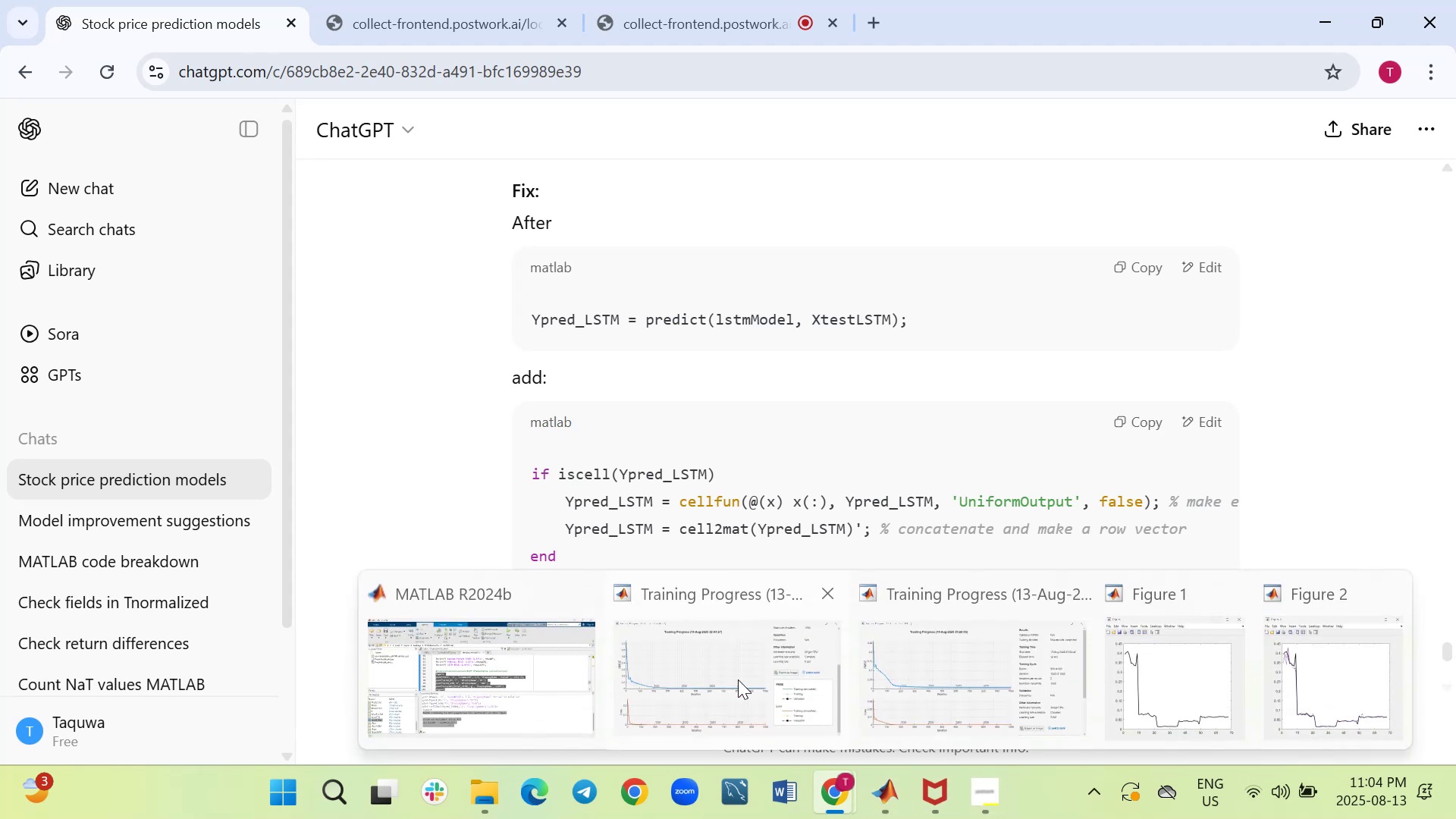 
left_click([518, 686])
 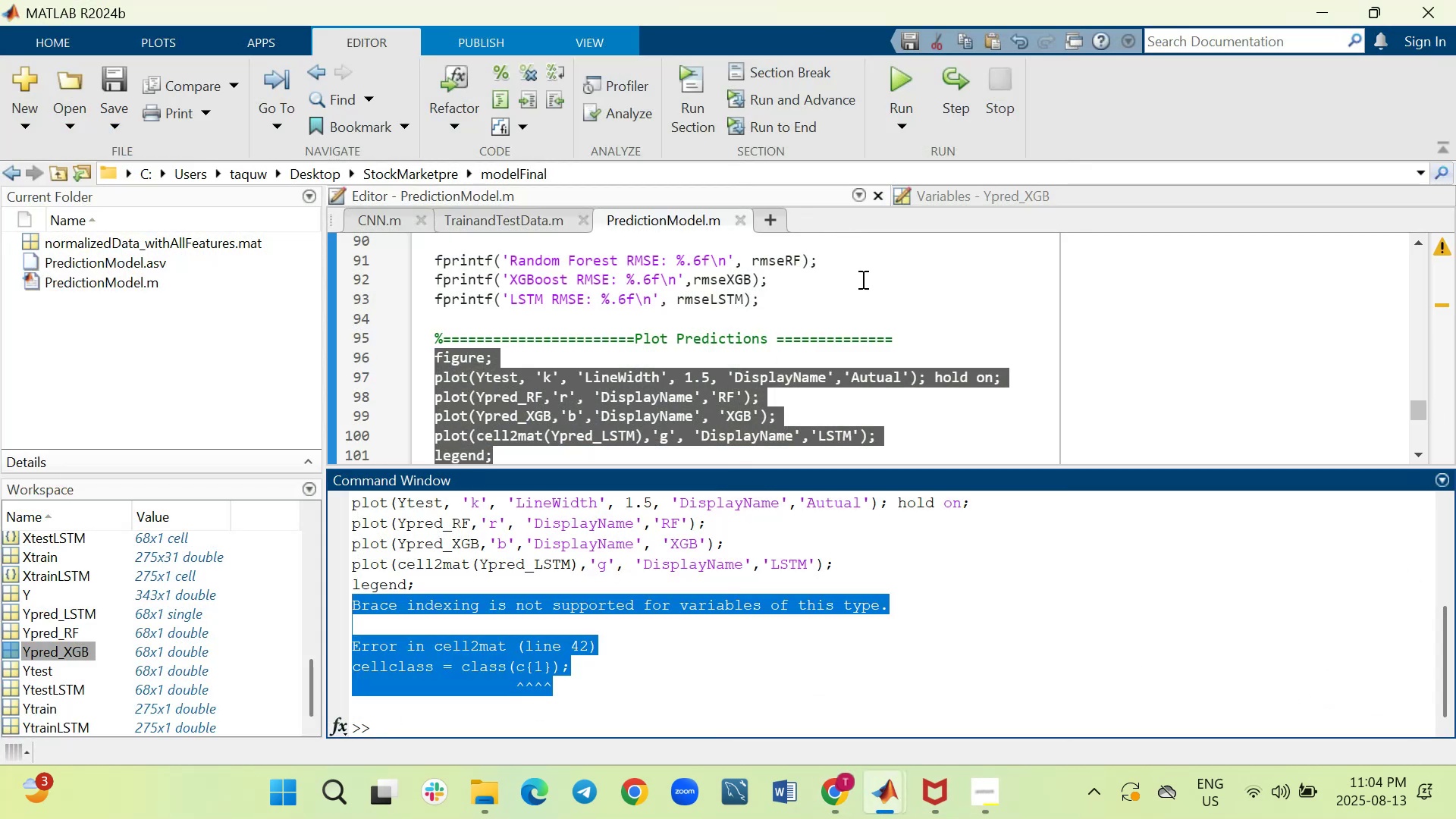 
left_click([967, 359])
 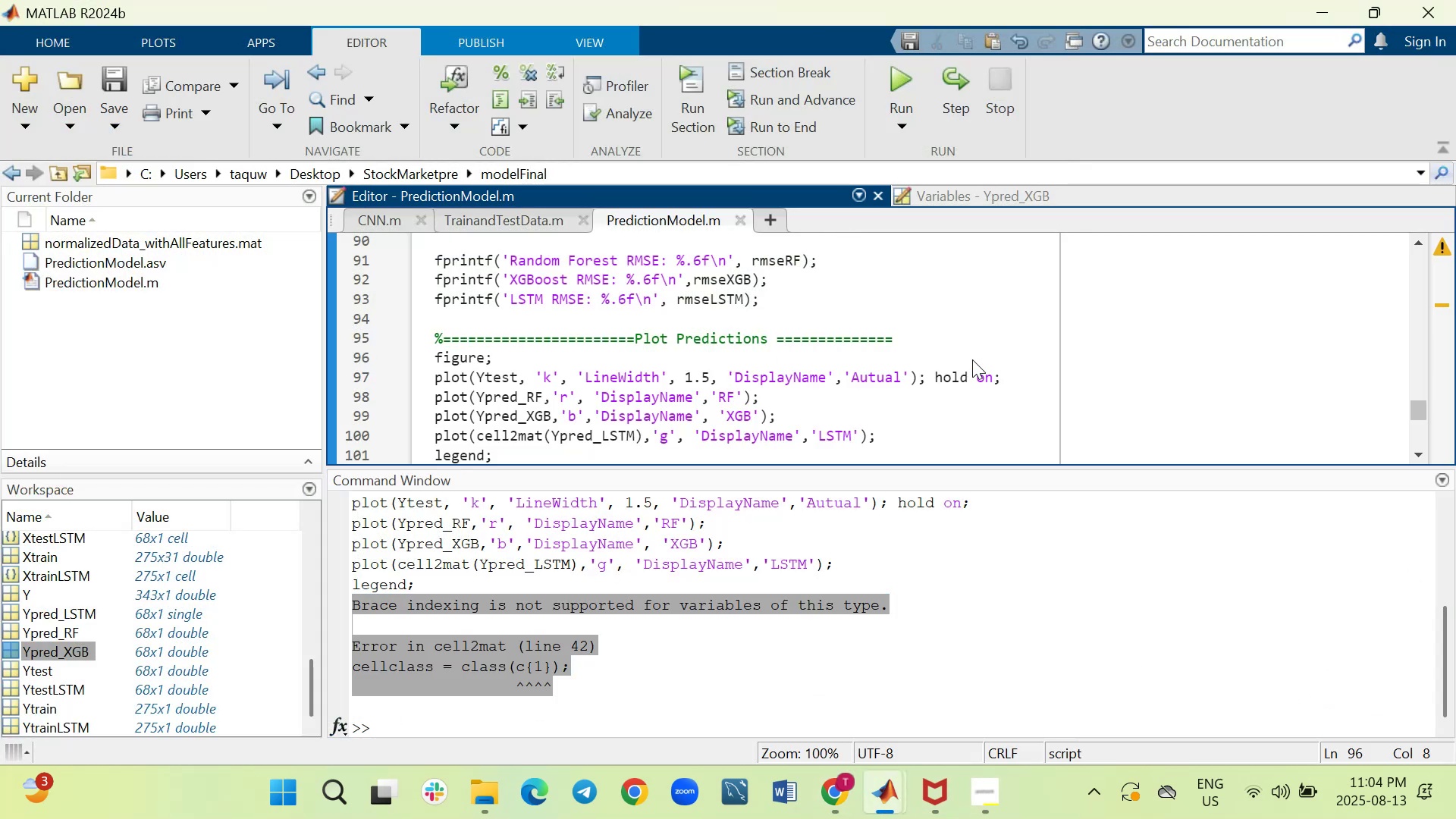 
scroll: coordinate [972, 359], scroll_direction: down, amount: 1.0
 